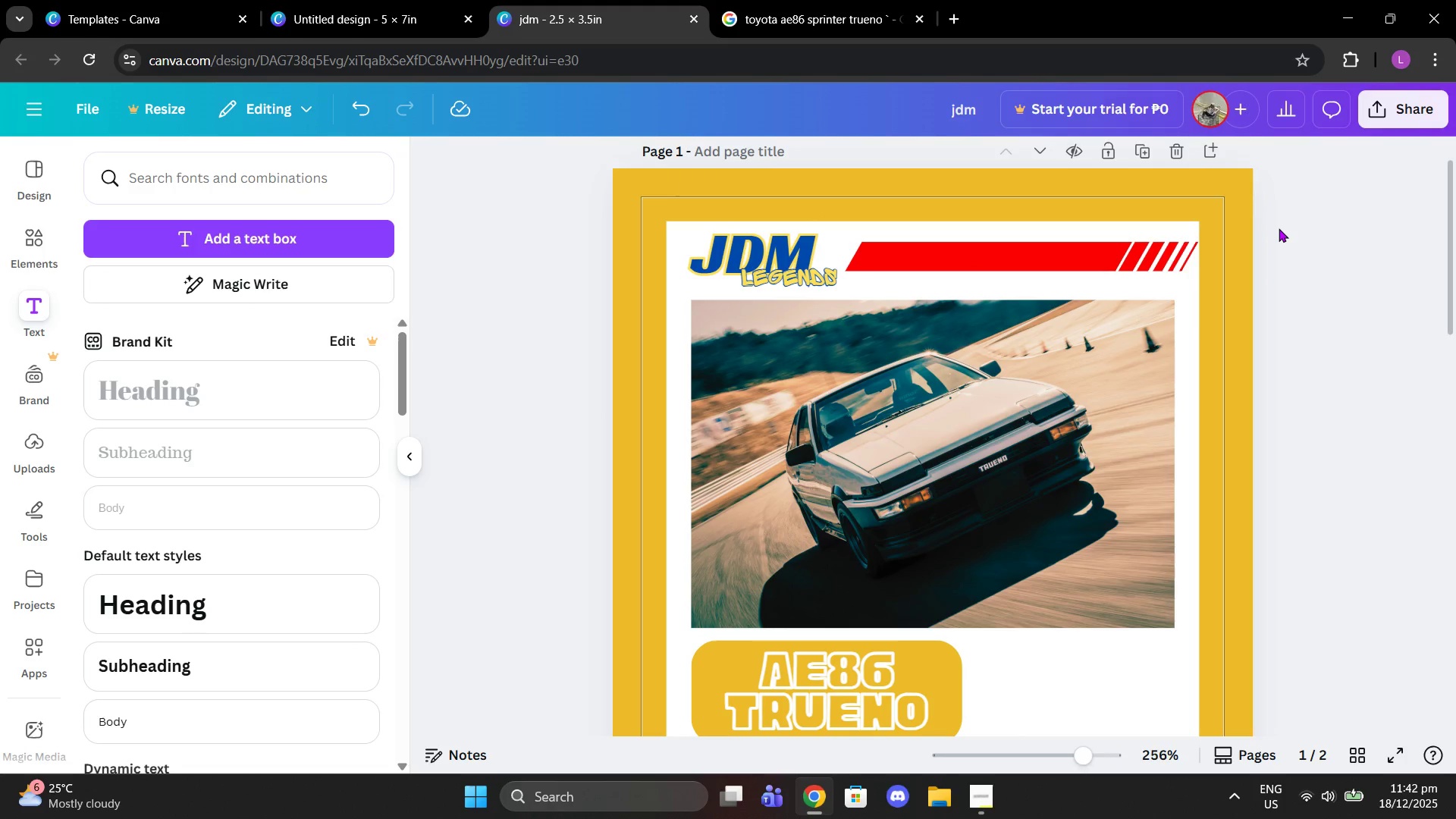 
mouse_move([1105, 266])
 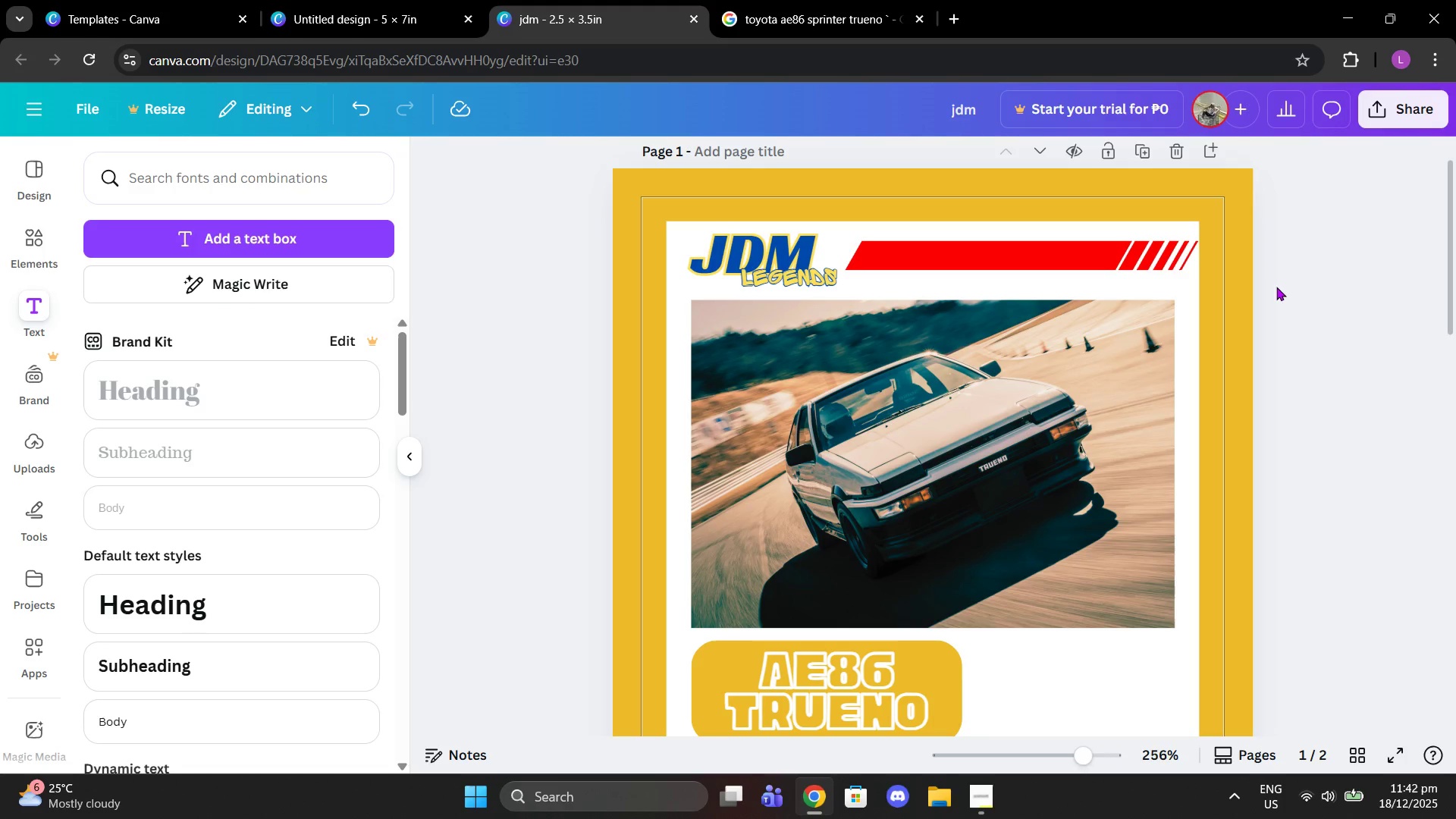 
scroll: coordinate [1268, 290], scroll_direction: down, amount: 1.0
 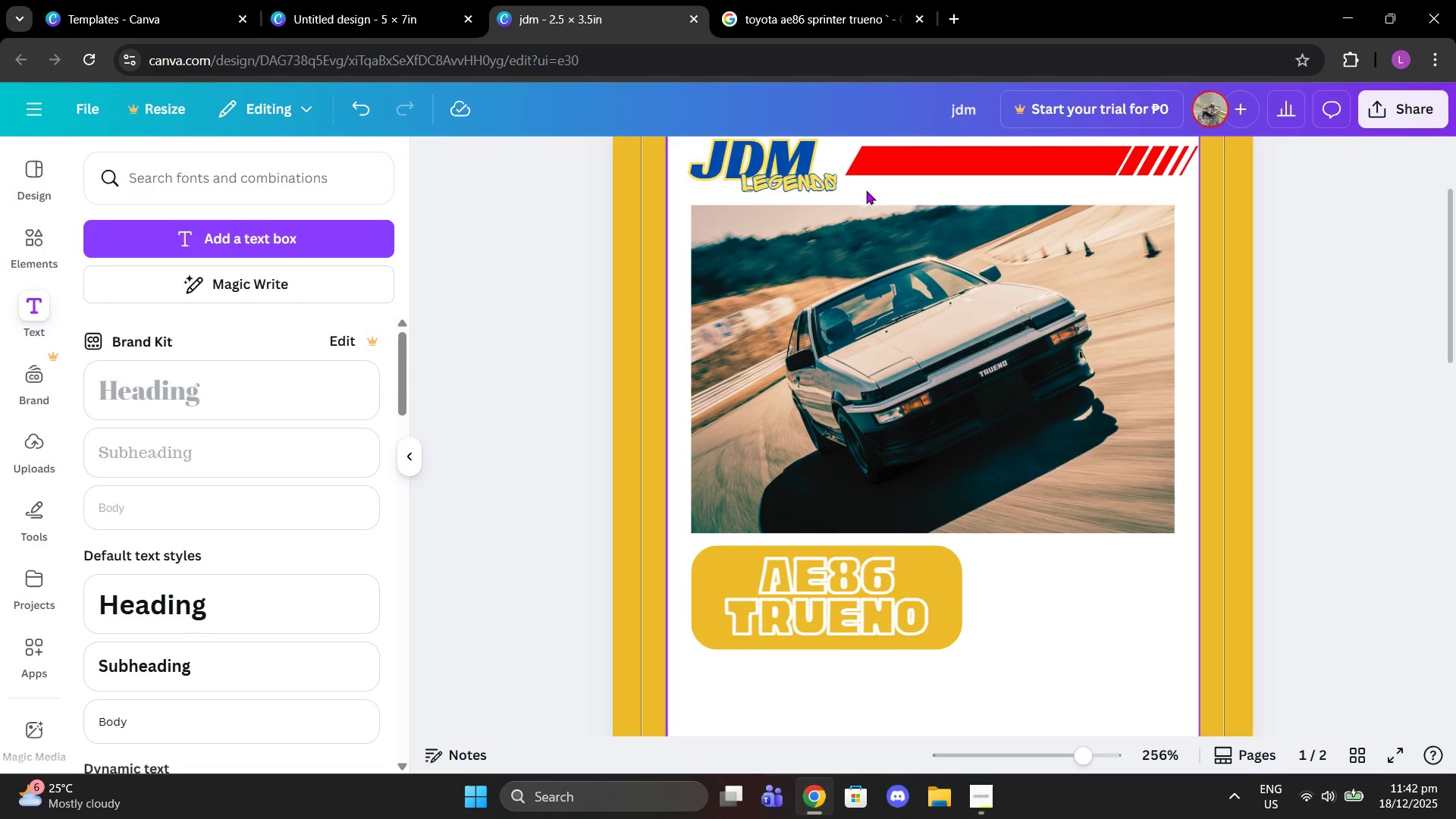 
scroll: coordinate [866, 190], scroll_direction: up, amount: 1.0
 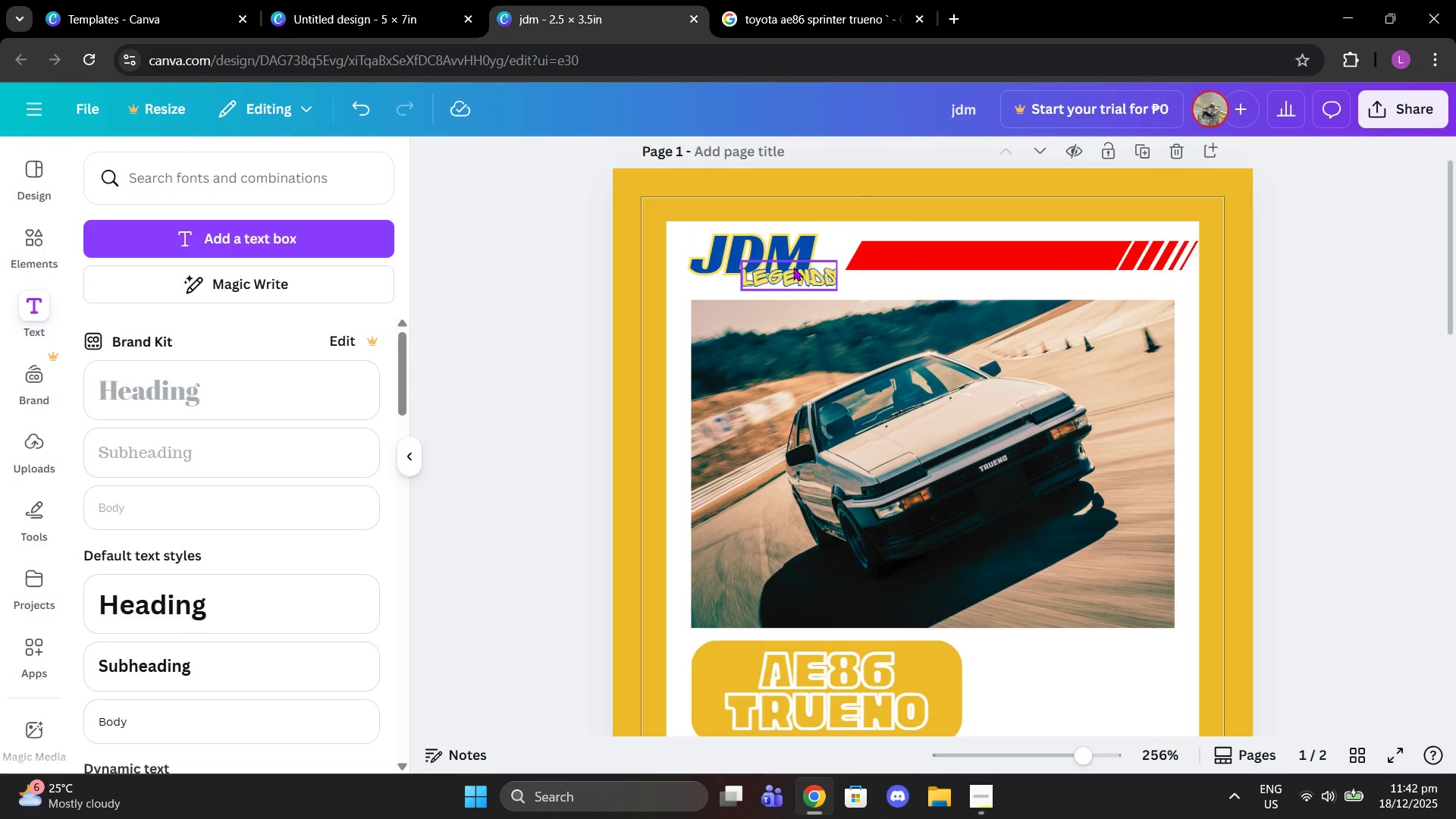 
left_click_drag(start_coordinate=[797, 268], to_coordinate=[795, 273])
 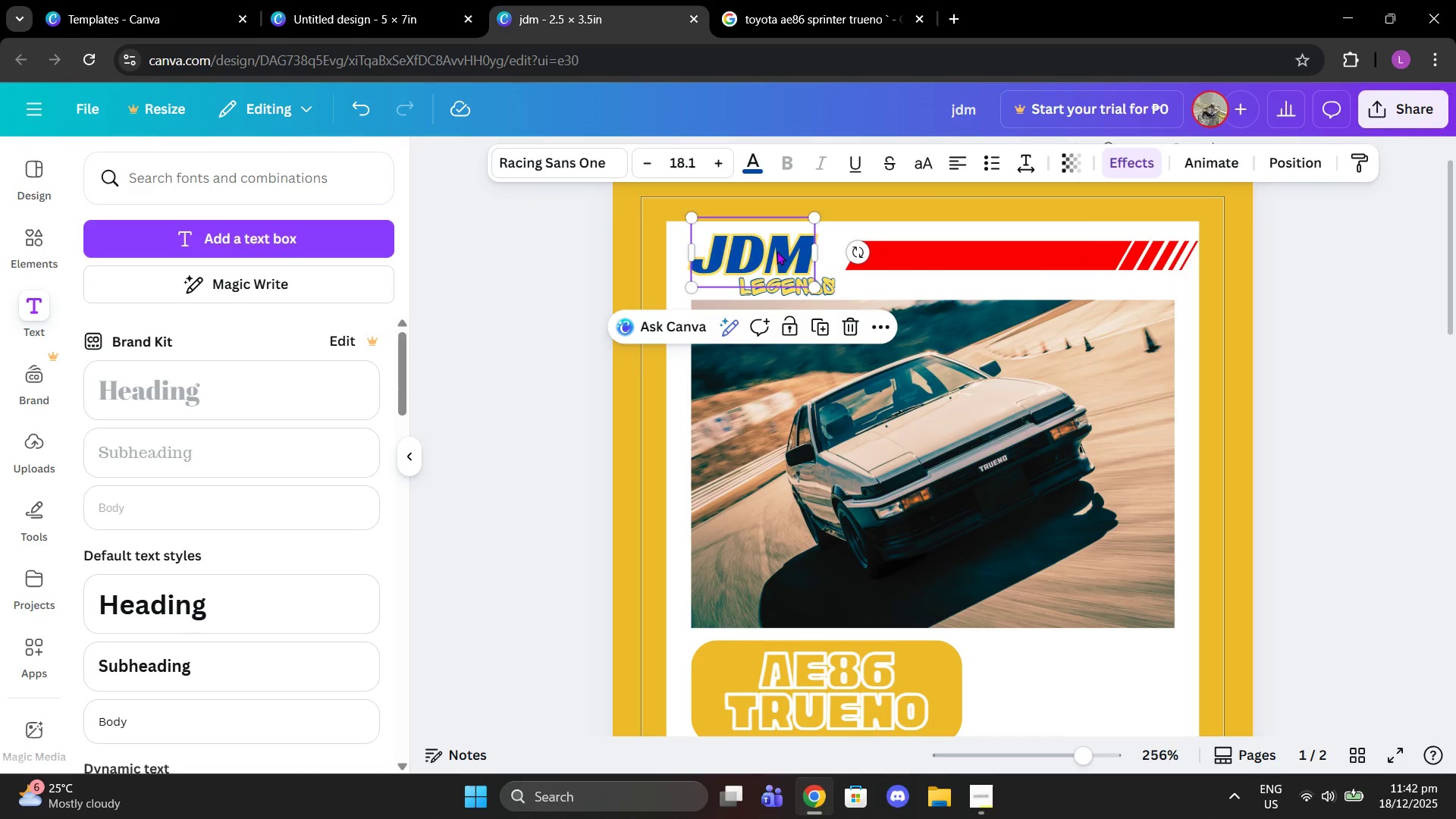 
left_click_drag(start_coordinate=[777, 251], to_coordinate=[780, 259])
 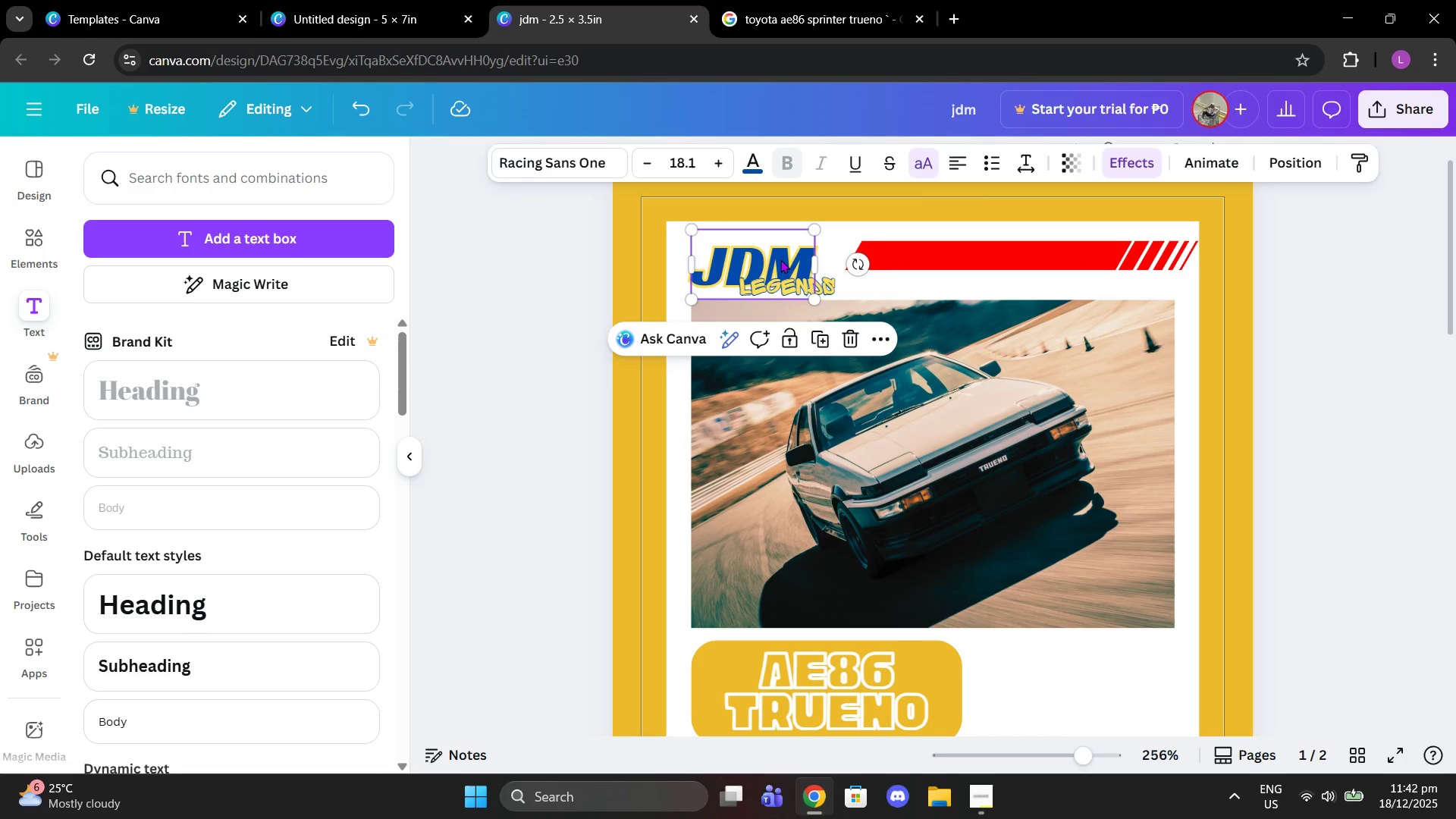 
left_click_drag(start_coordinate=[780, 259], to_coordinate=[783, 254])
 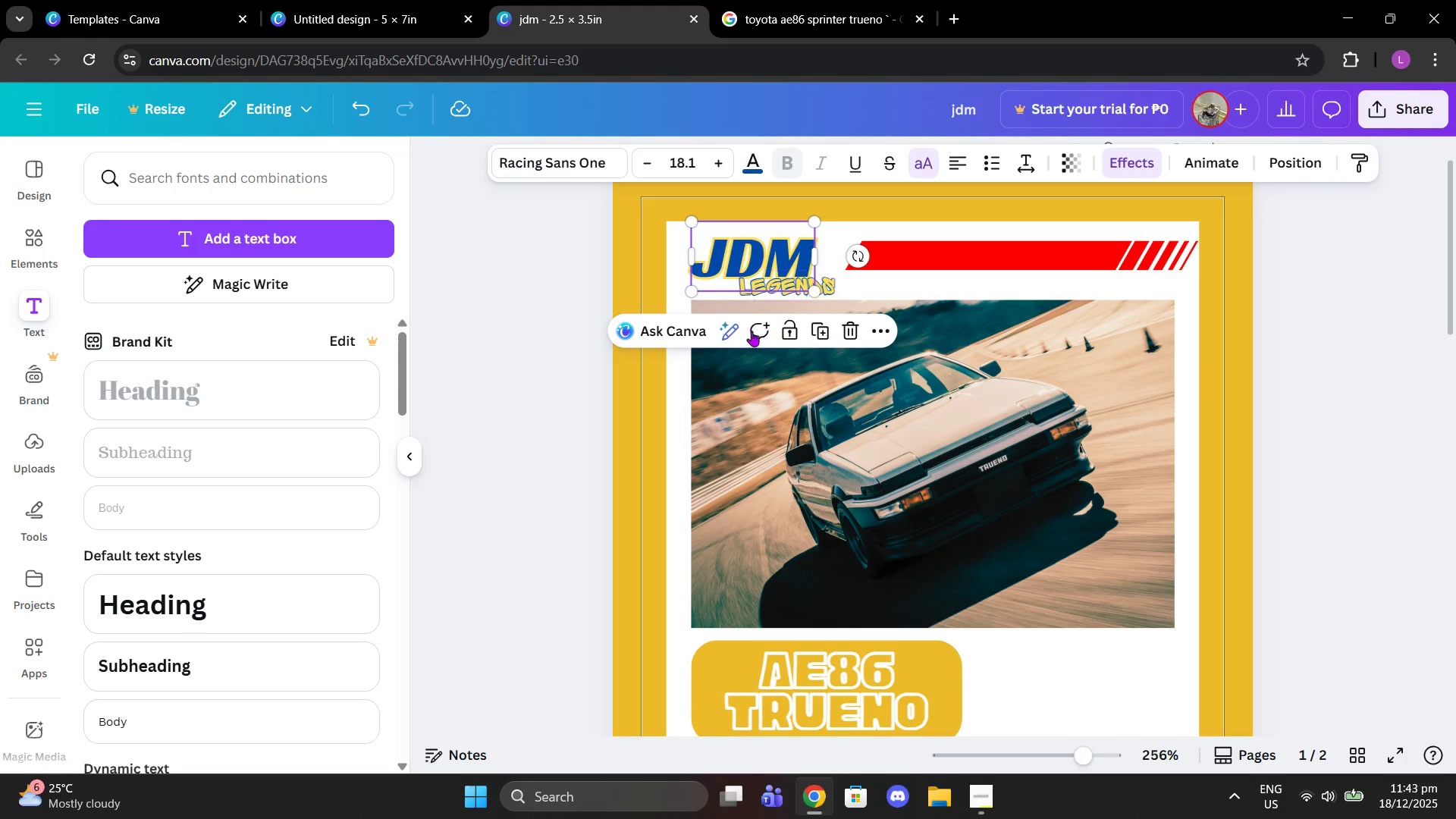 
mouse_move([739, 316])
 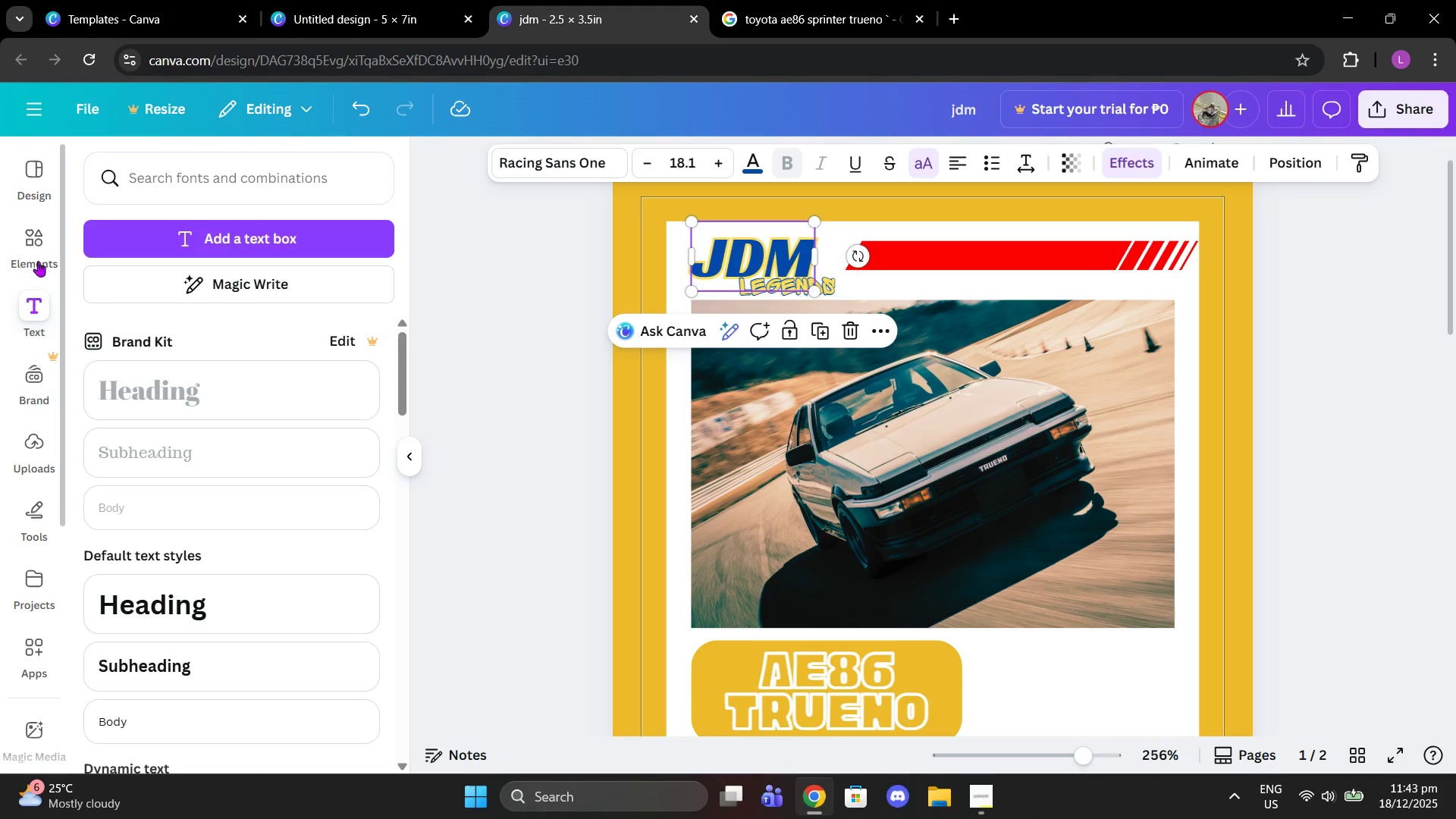 
left_click([38, 260])
 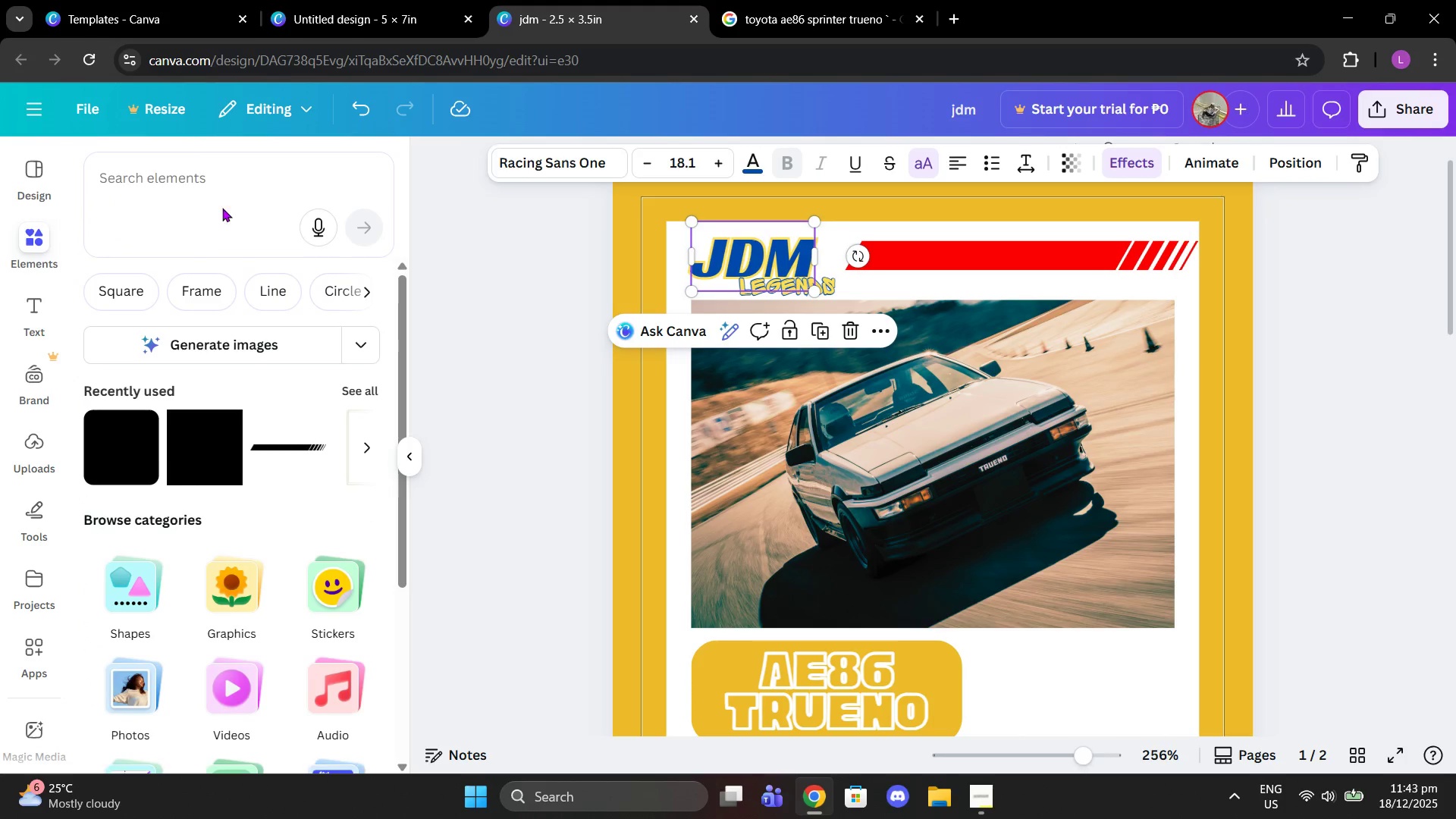 
left_click([224, 191])
 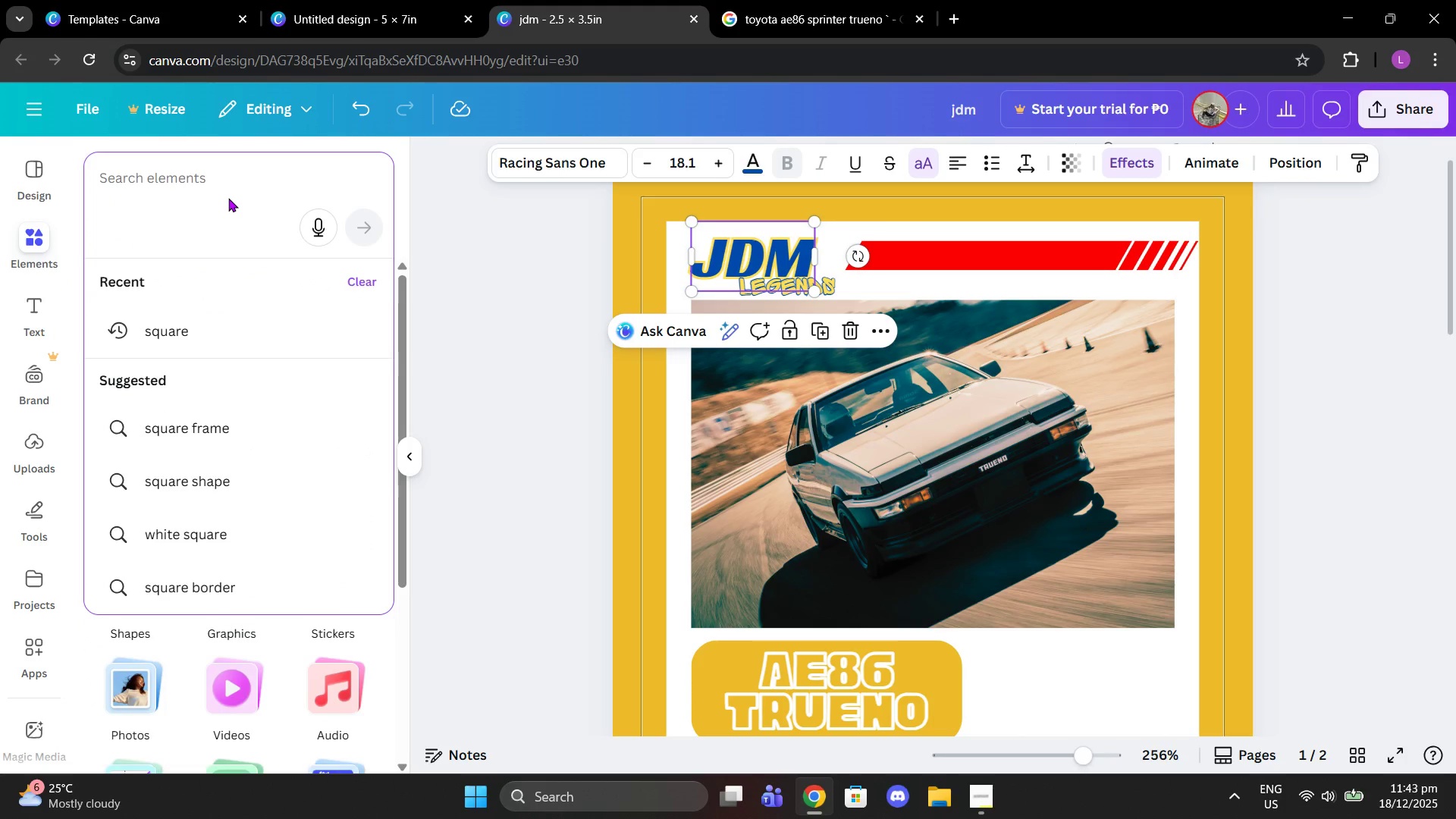 
type(arrow)
 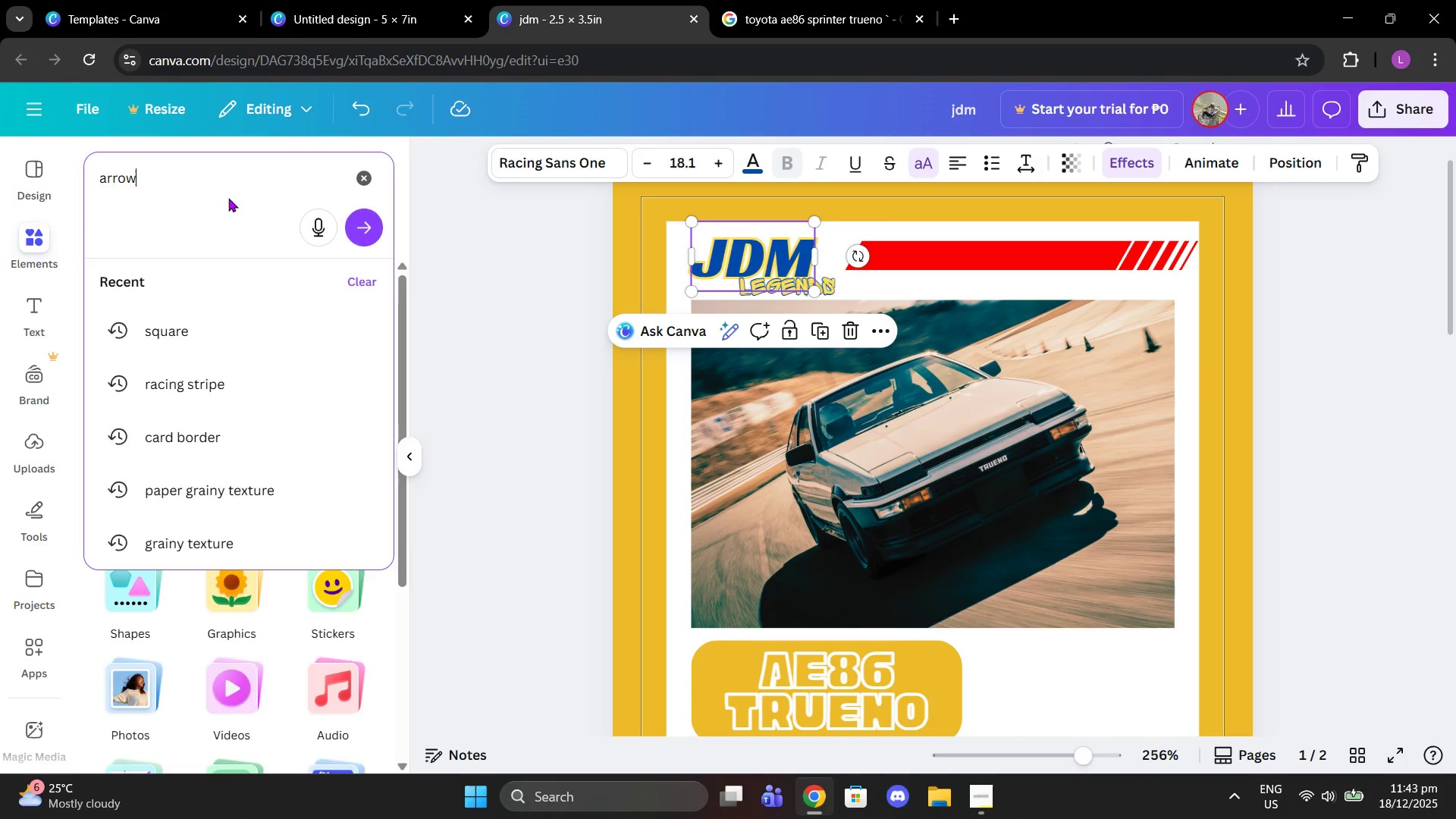 
key(Enter)
 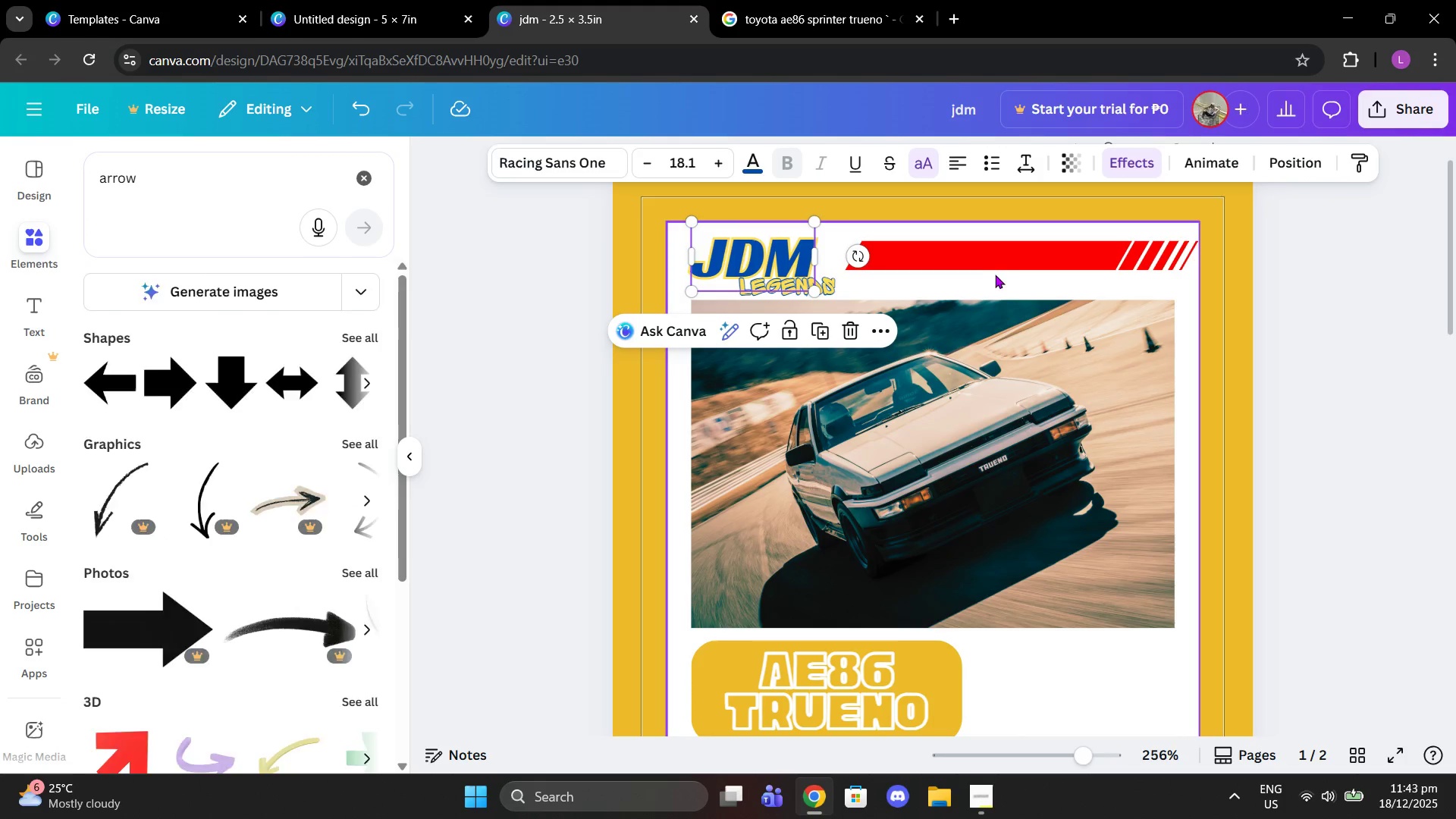 
left_click([367, 400])
 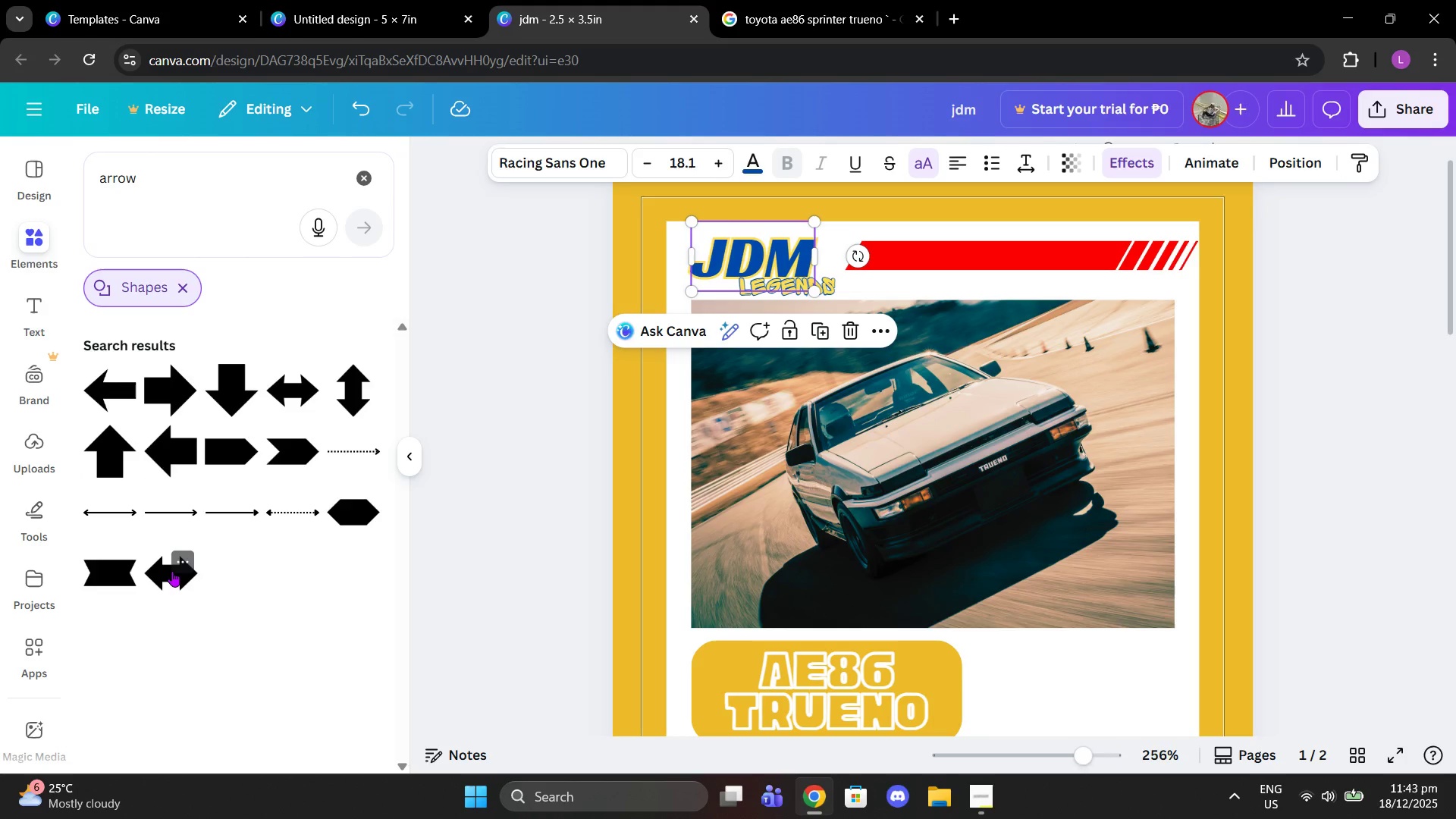 
wait(6.47)
 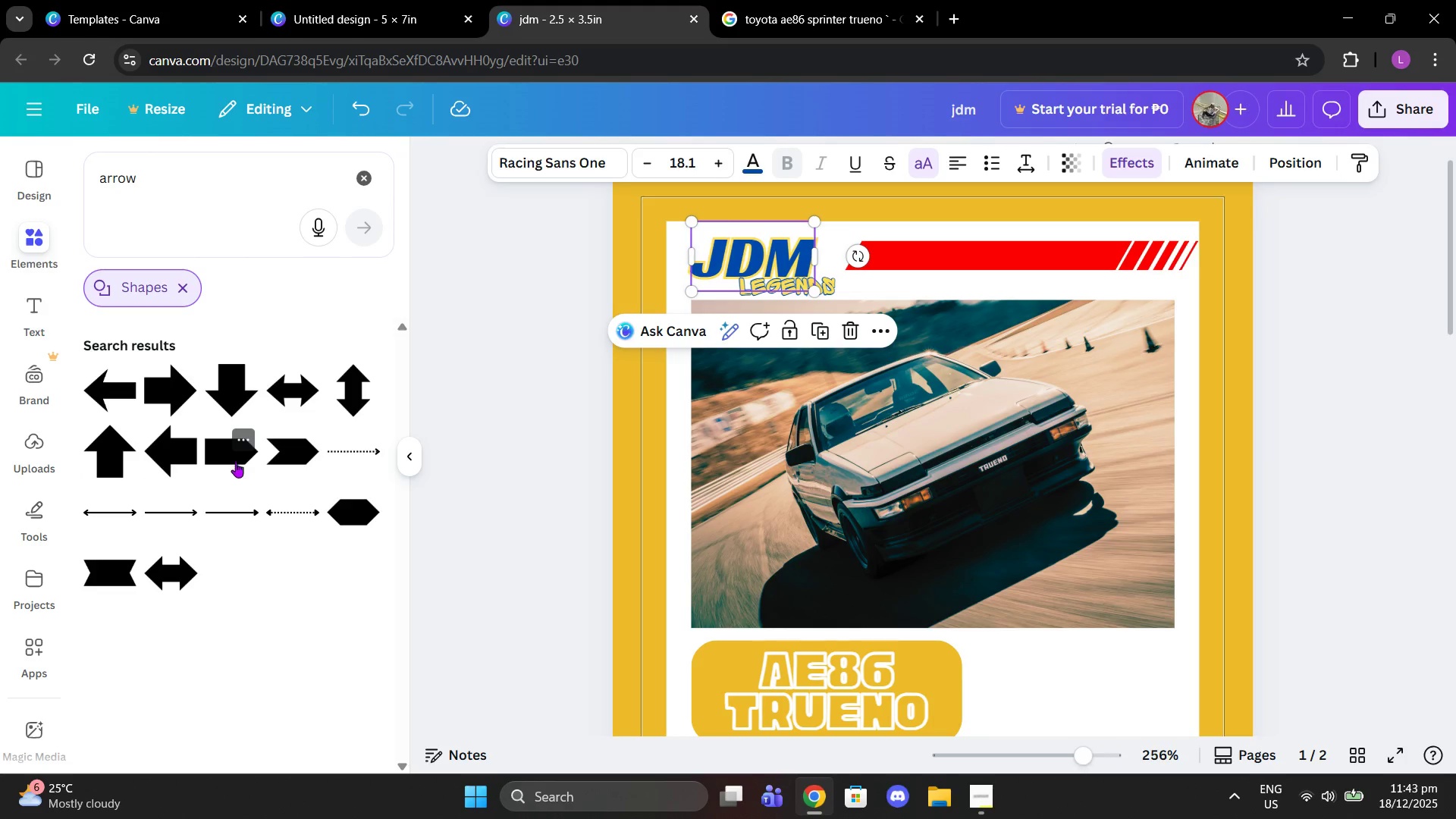 
left_click([240, 460])
 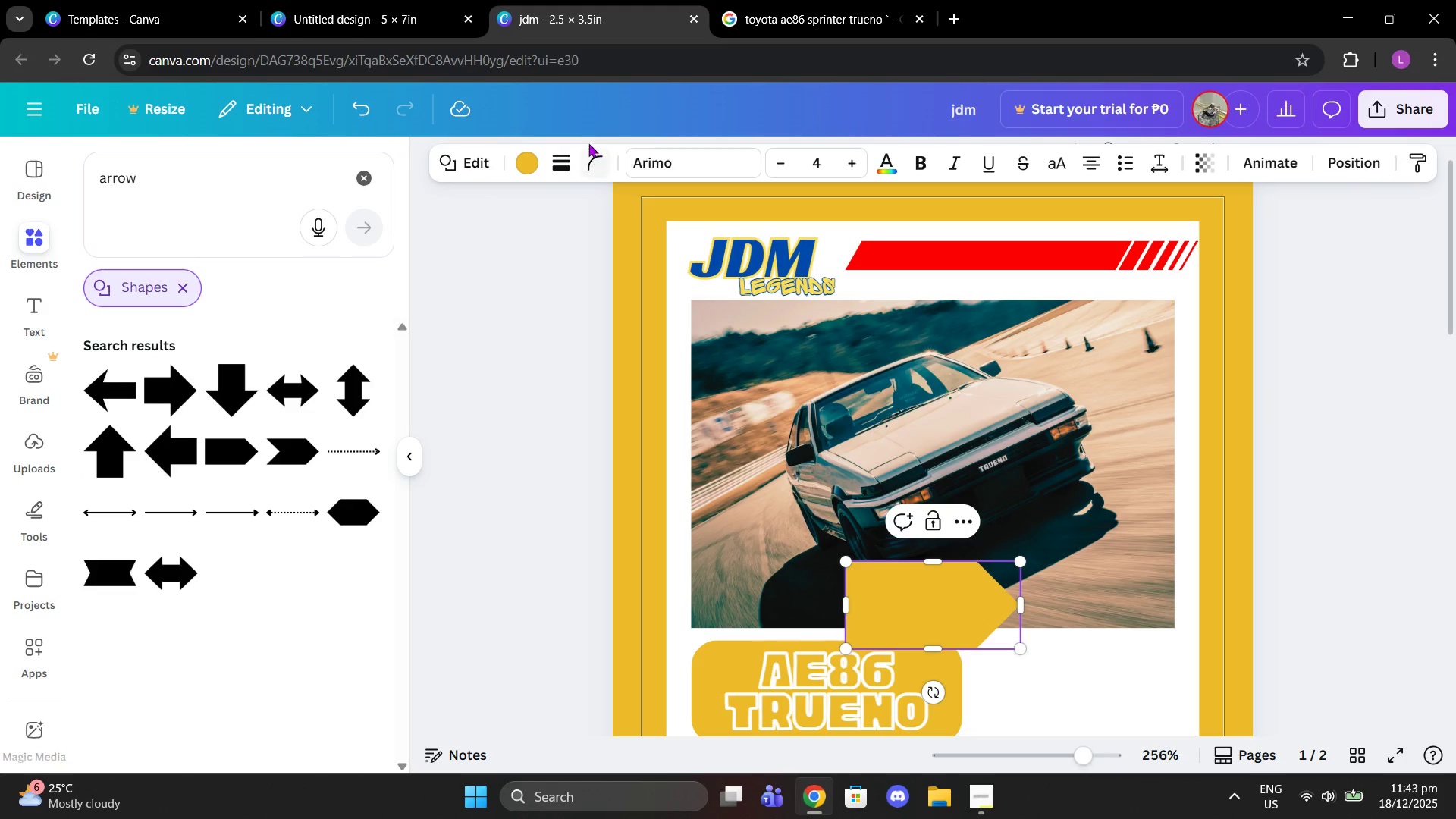 
left_click([526, 158])
 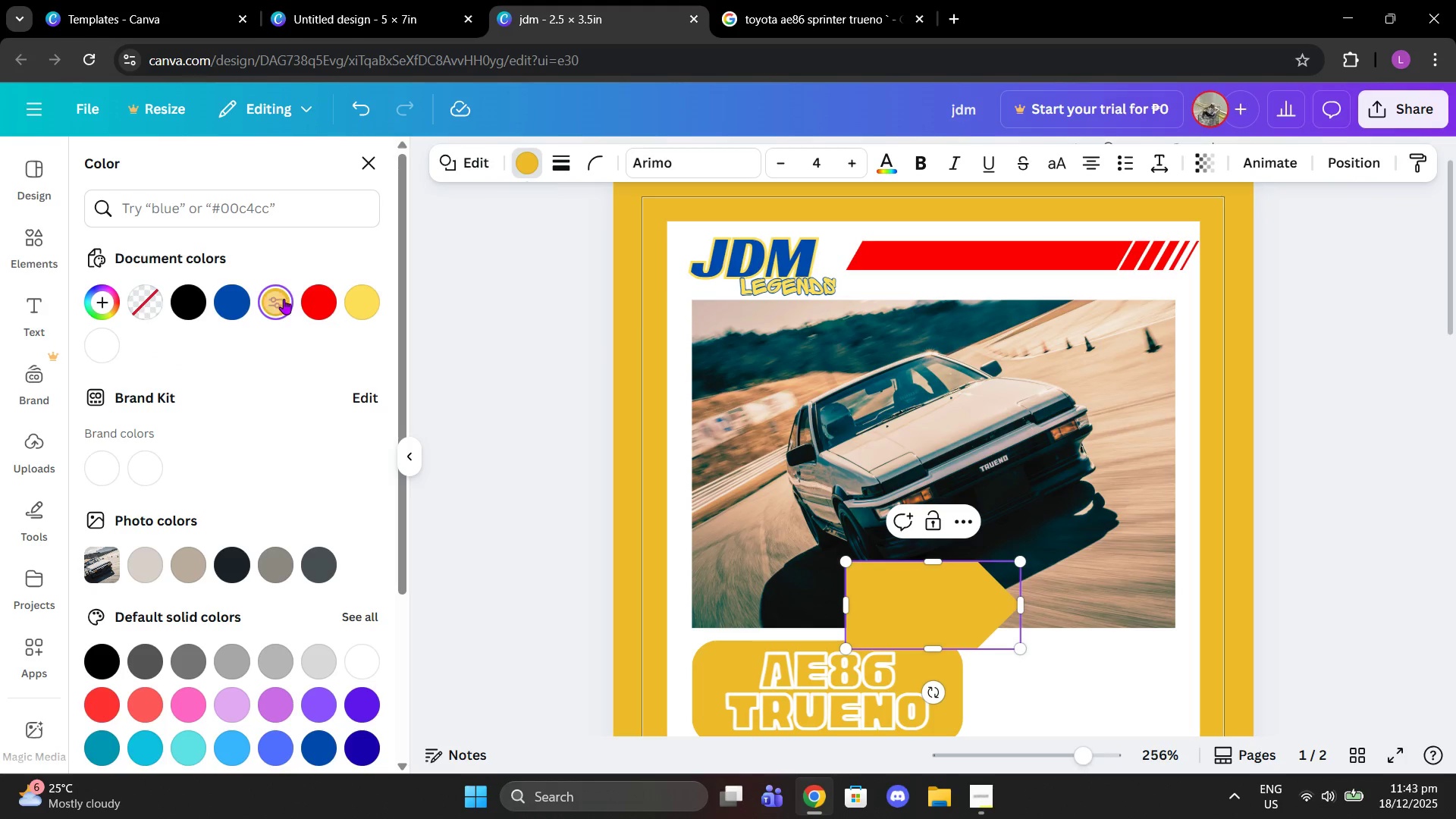 
left_click([332, 300])
 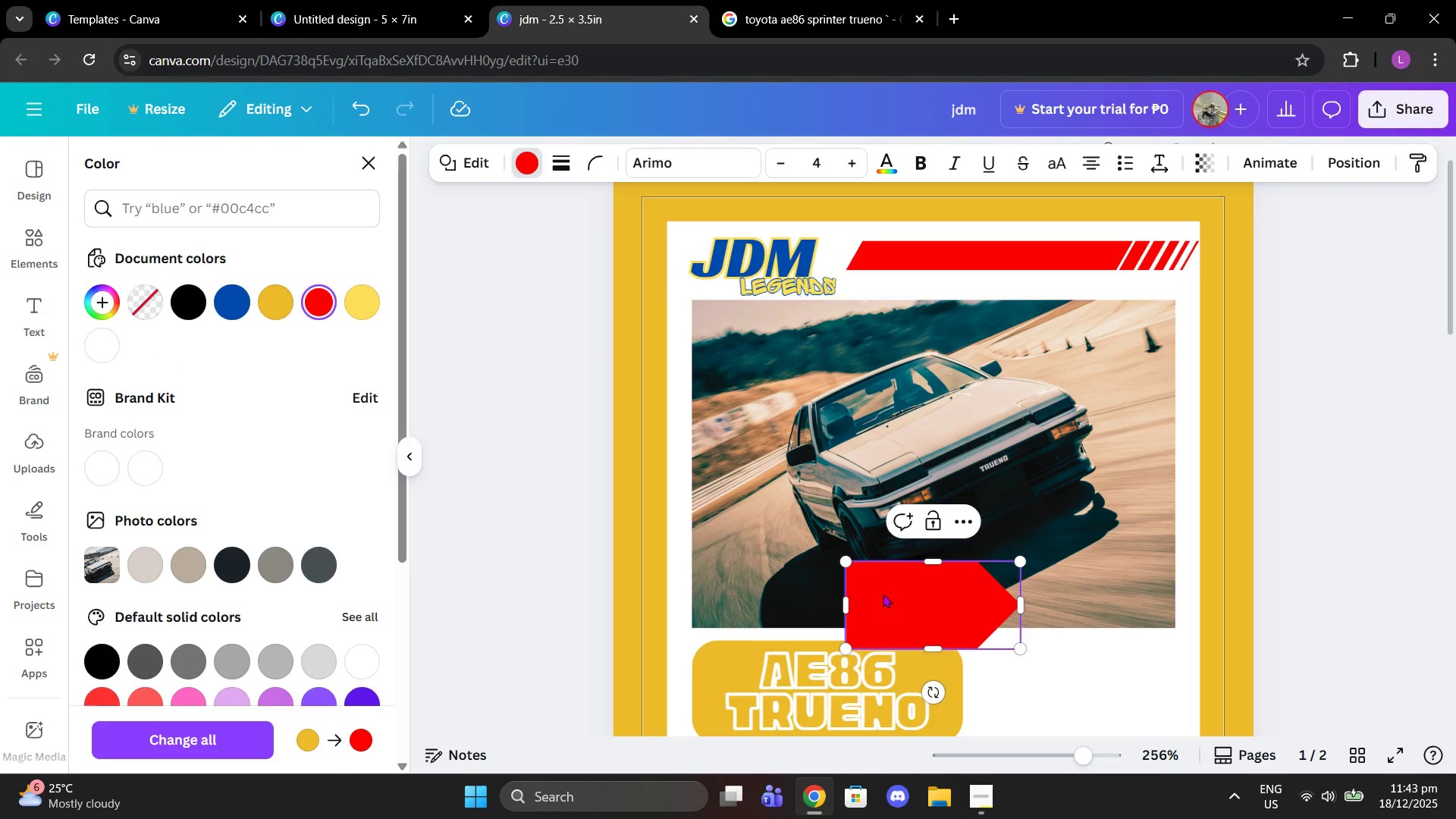 
left_click_drag(start_coordinate=[926, 617], to_coordinate=[767, 275])
 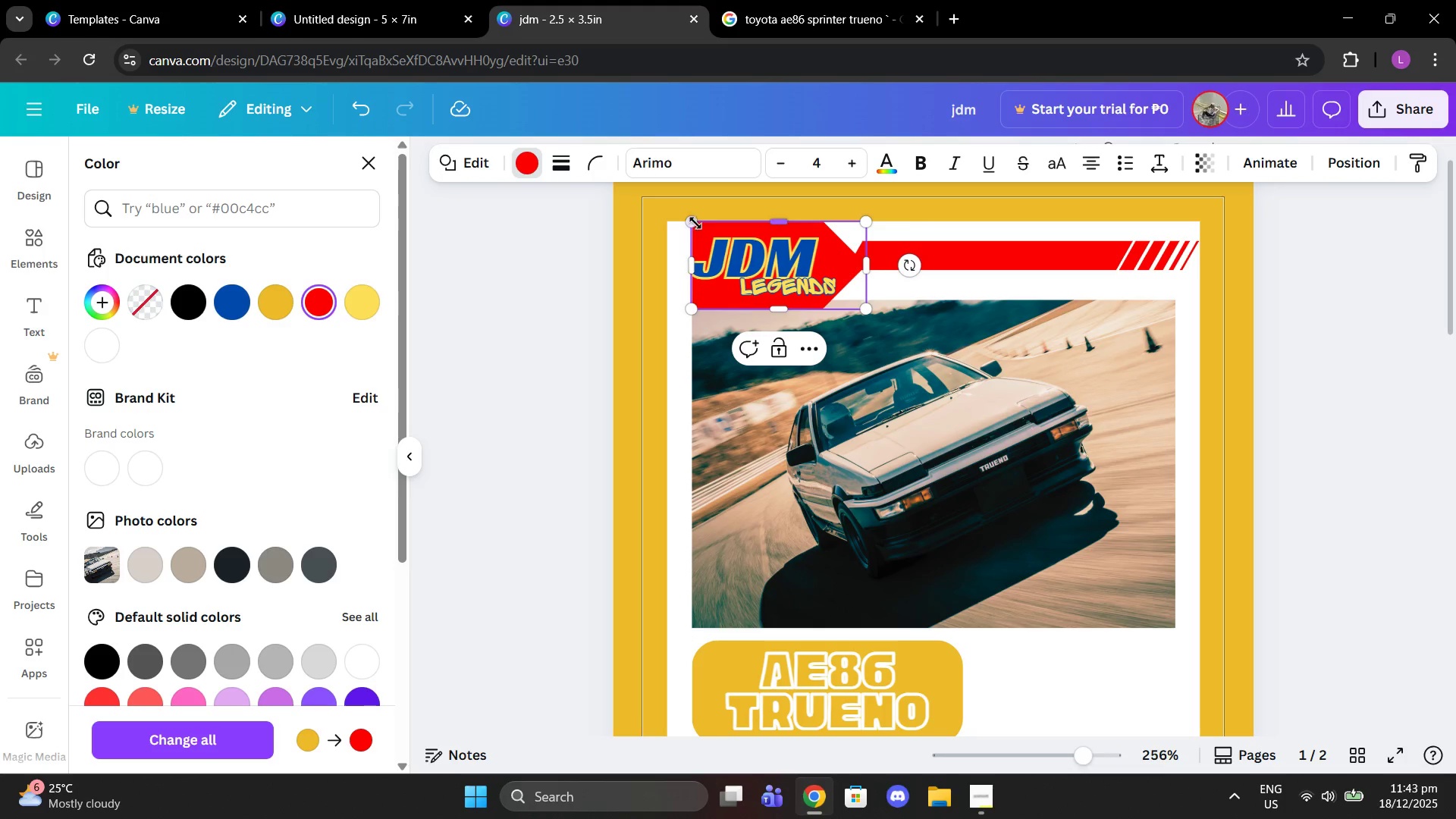 
left_click_drag(start_coordinate=[690, 223], to_coordinate=[767, 257])
 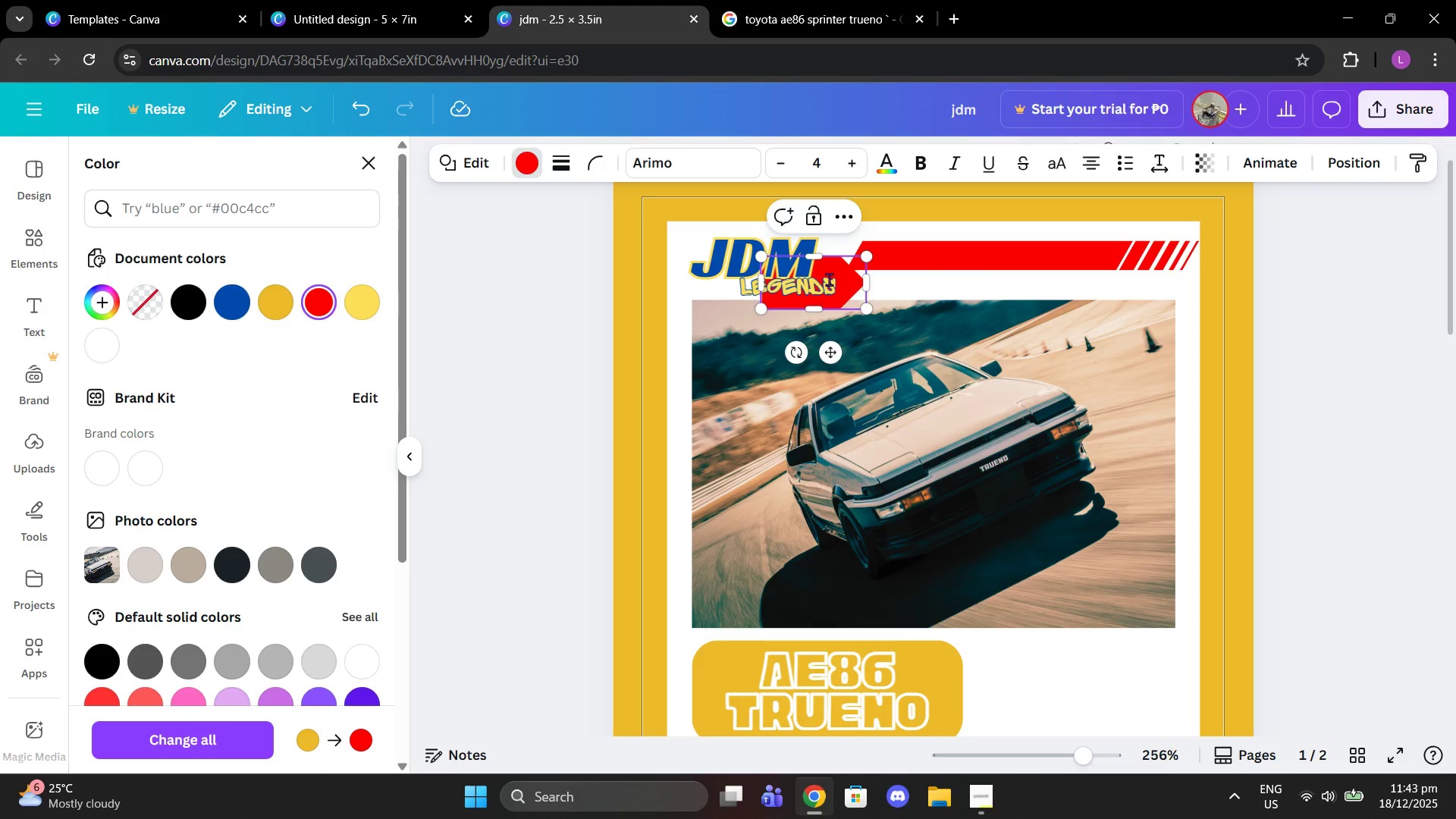 
left_click_drag(start_coordinate=[835, 279], to_coordinate=[781, 262])
 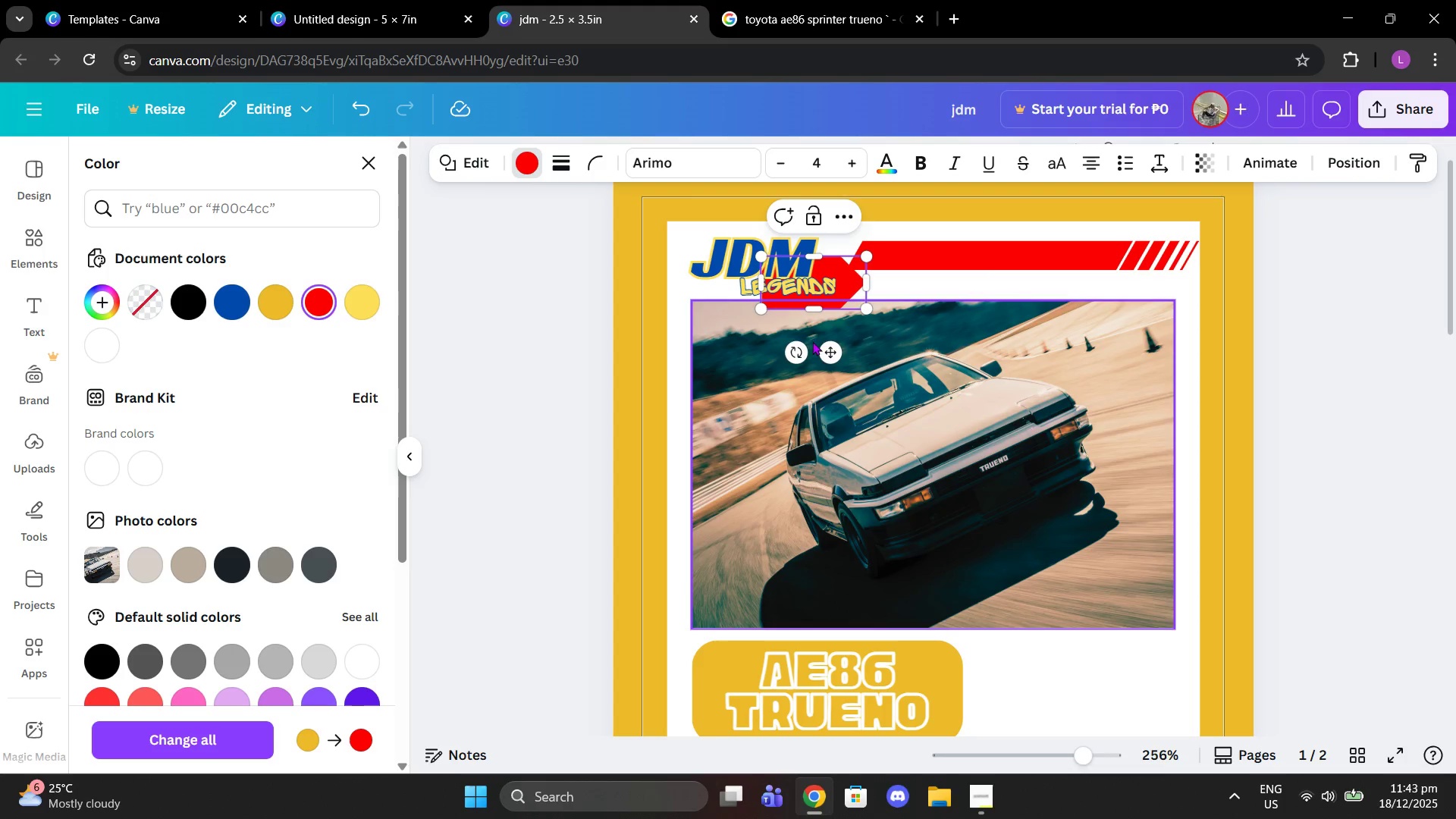 
left_click_drag(start_coordinate=[793, 348], to_coordinate=[811, 350])
 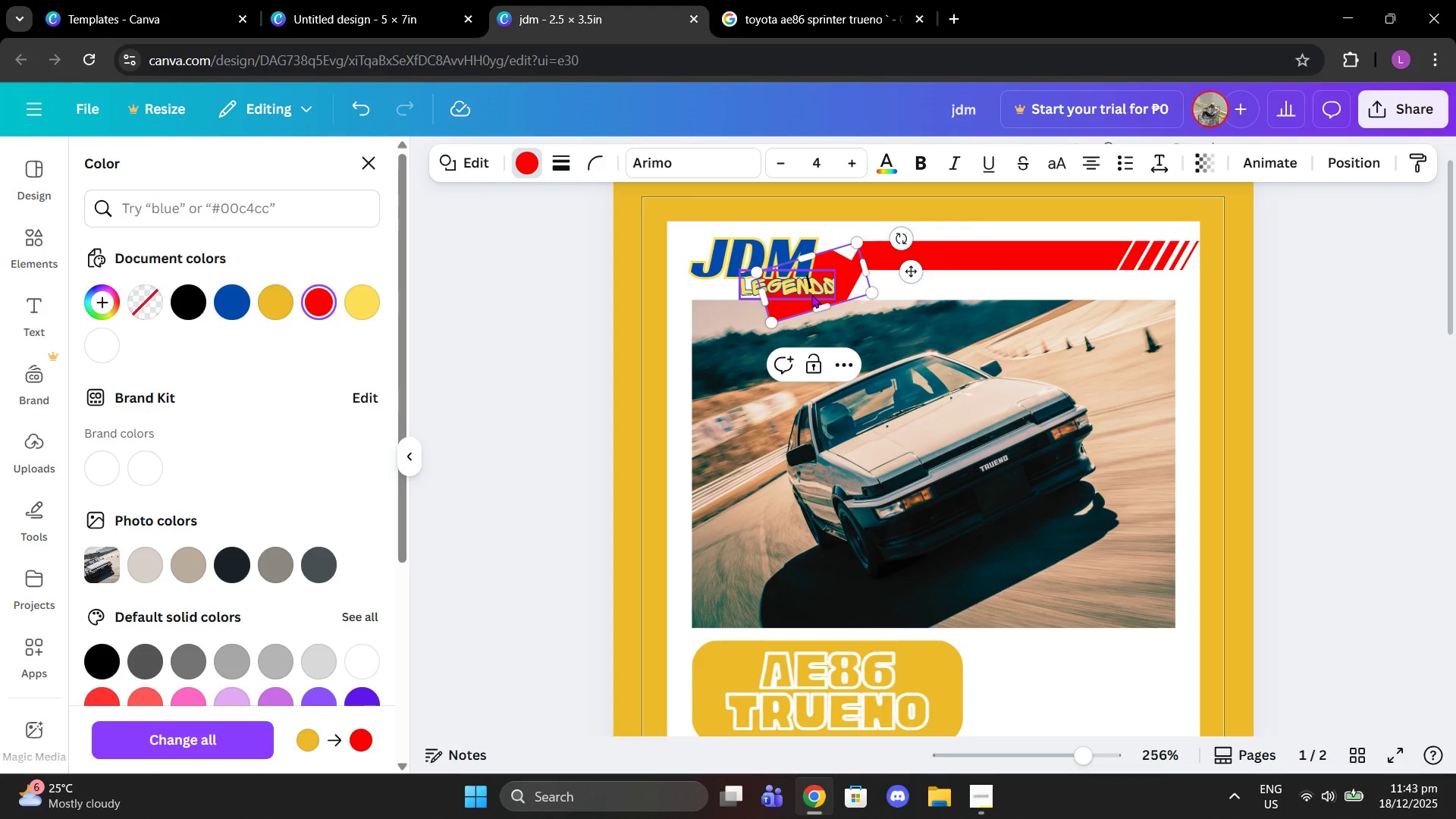 
left_click_drag(start_coordinate=[811, 294], to_coordinate=[801, 292])
 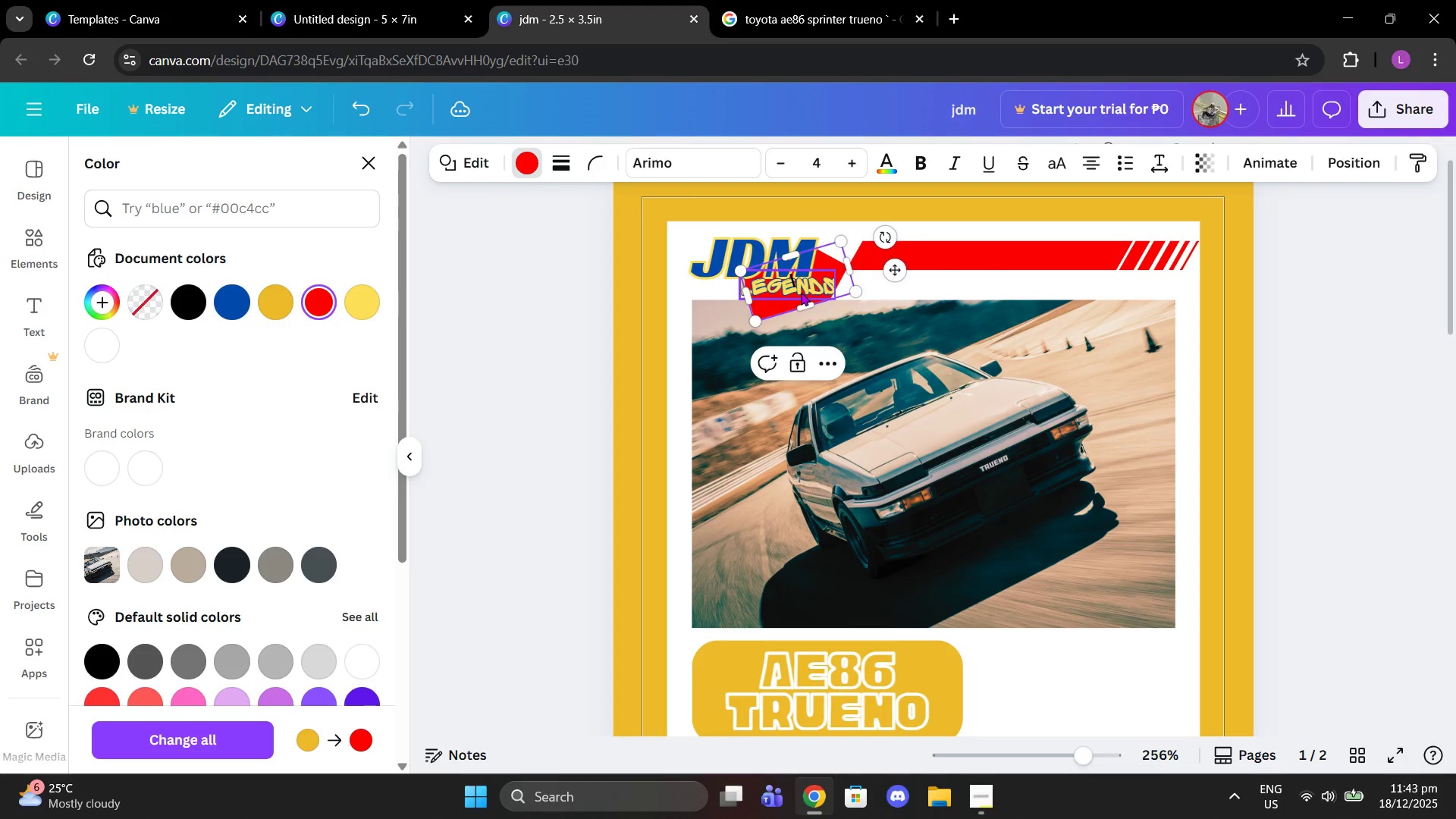 
left_click_drag(start_coordinate=[801, 292], to_coordinate=[748, 268])
 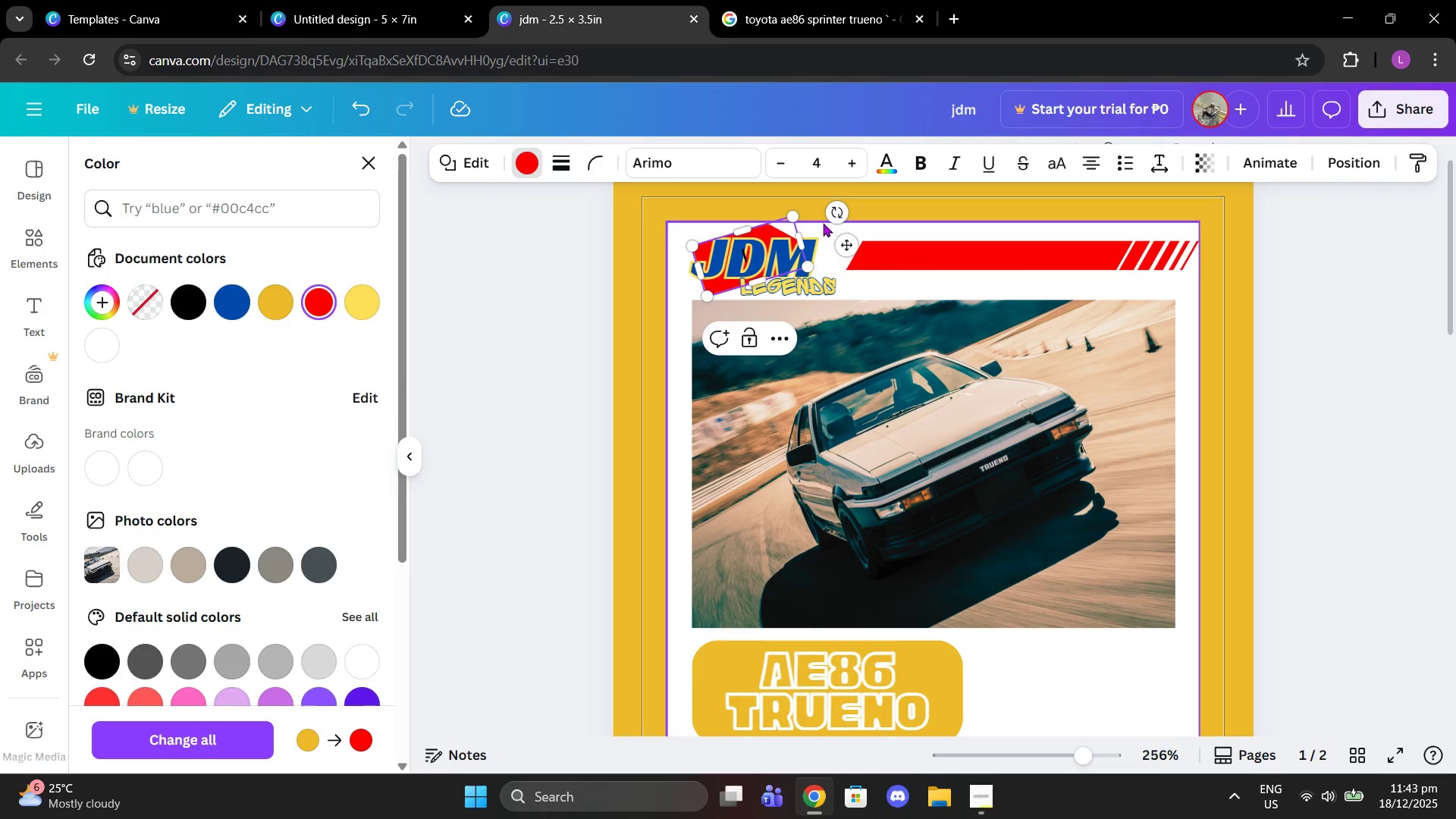 
left_click_drag(start_coordinate=[830, 212], to_coordinate=[852, 237])
 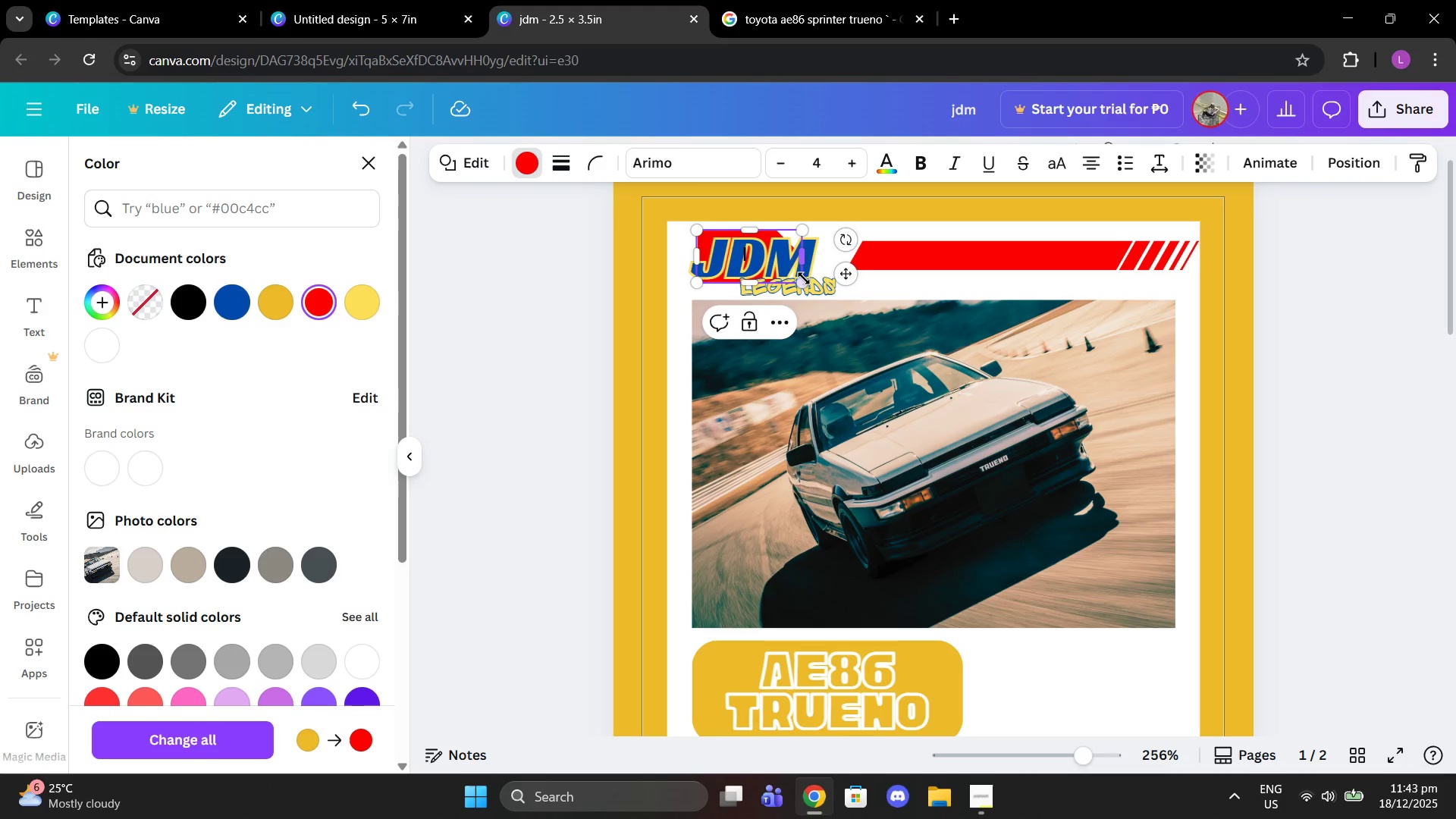 
left_click_drag(start_coordinate=[804, 279], to_coordinate=[845, 278])
 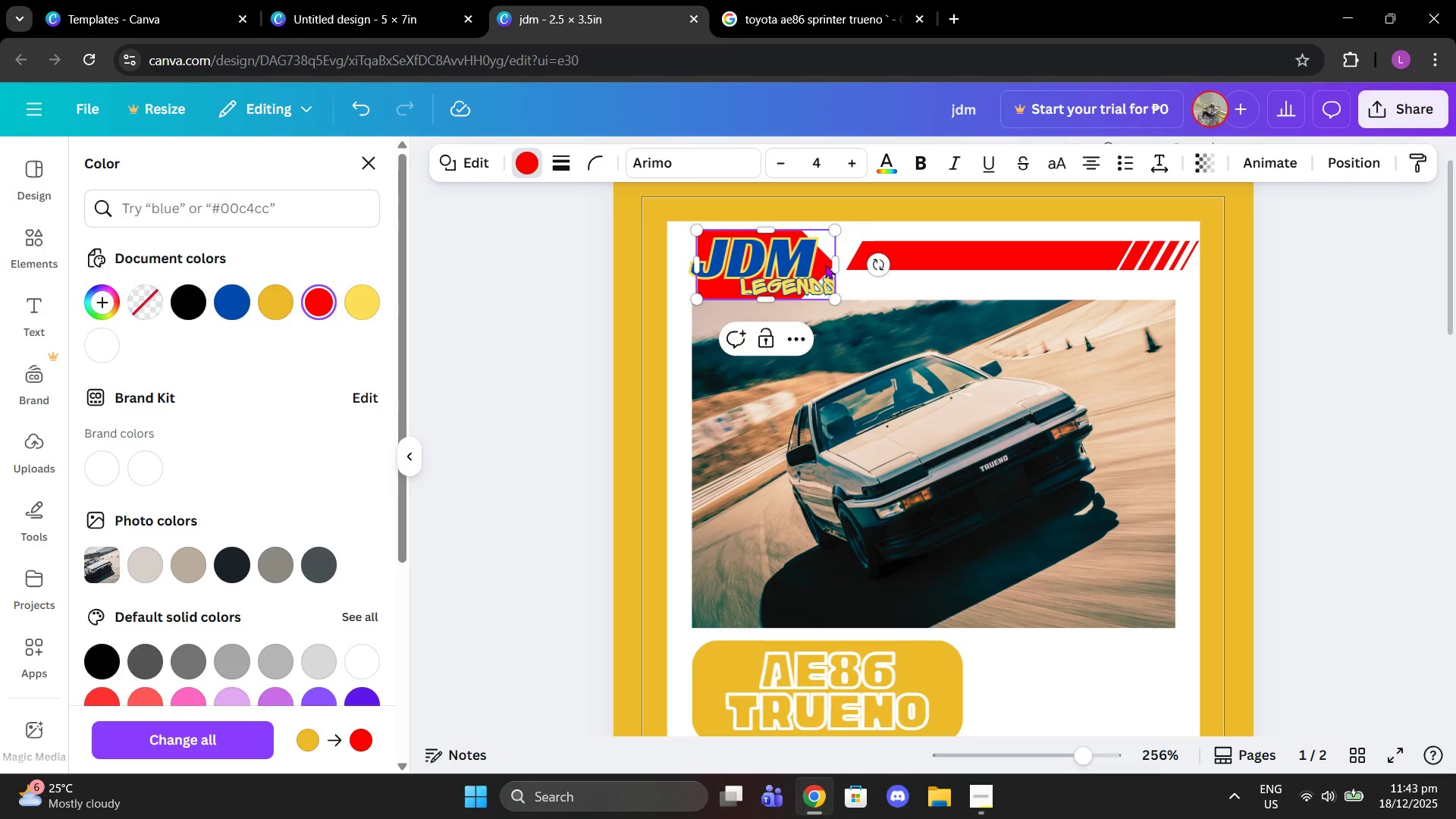 
left_click_drag(start_coordinate=[826, 265], to_coordinate=[819, 261])
 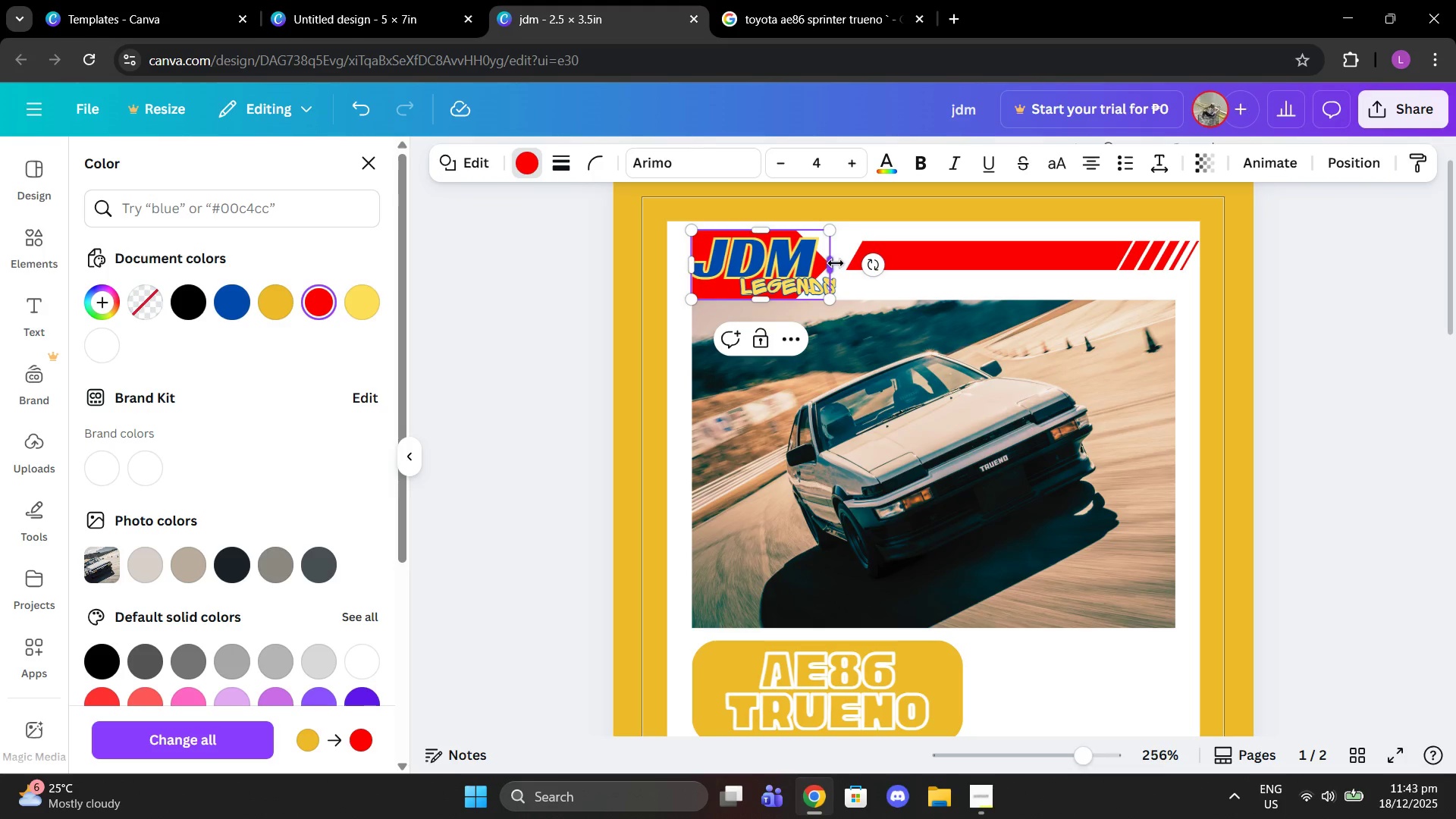 
left_click_drag(start_coordinate=[836, 263], to_coordinate=[880, 262])
 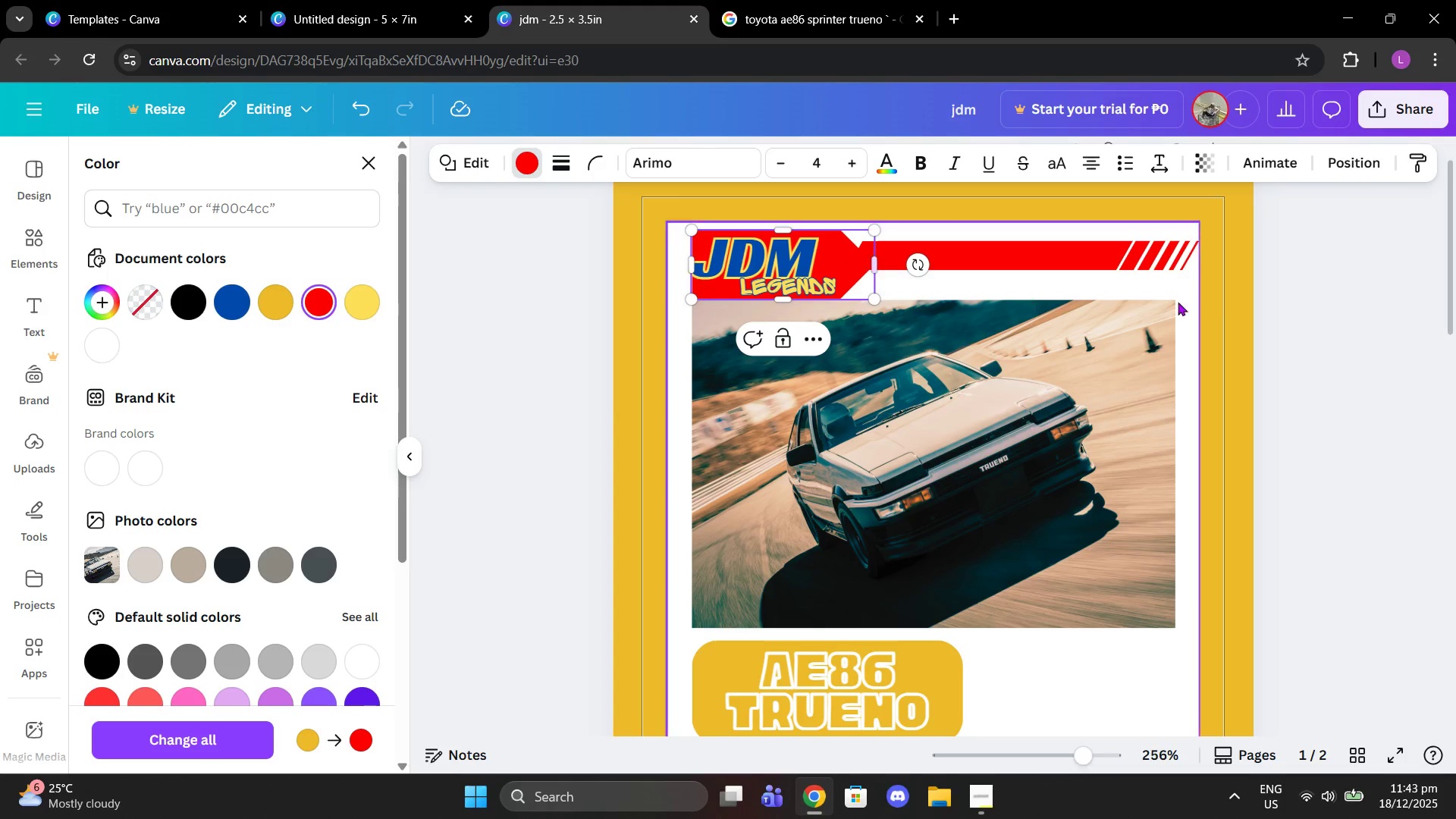 
left_click([1232, 301])
 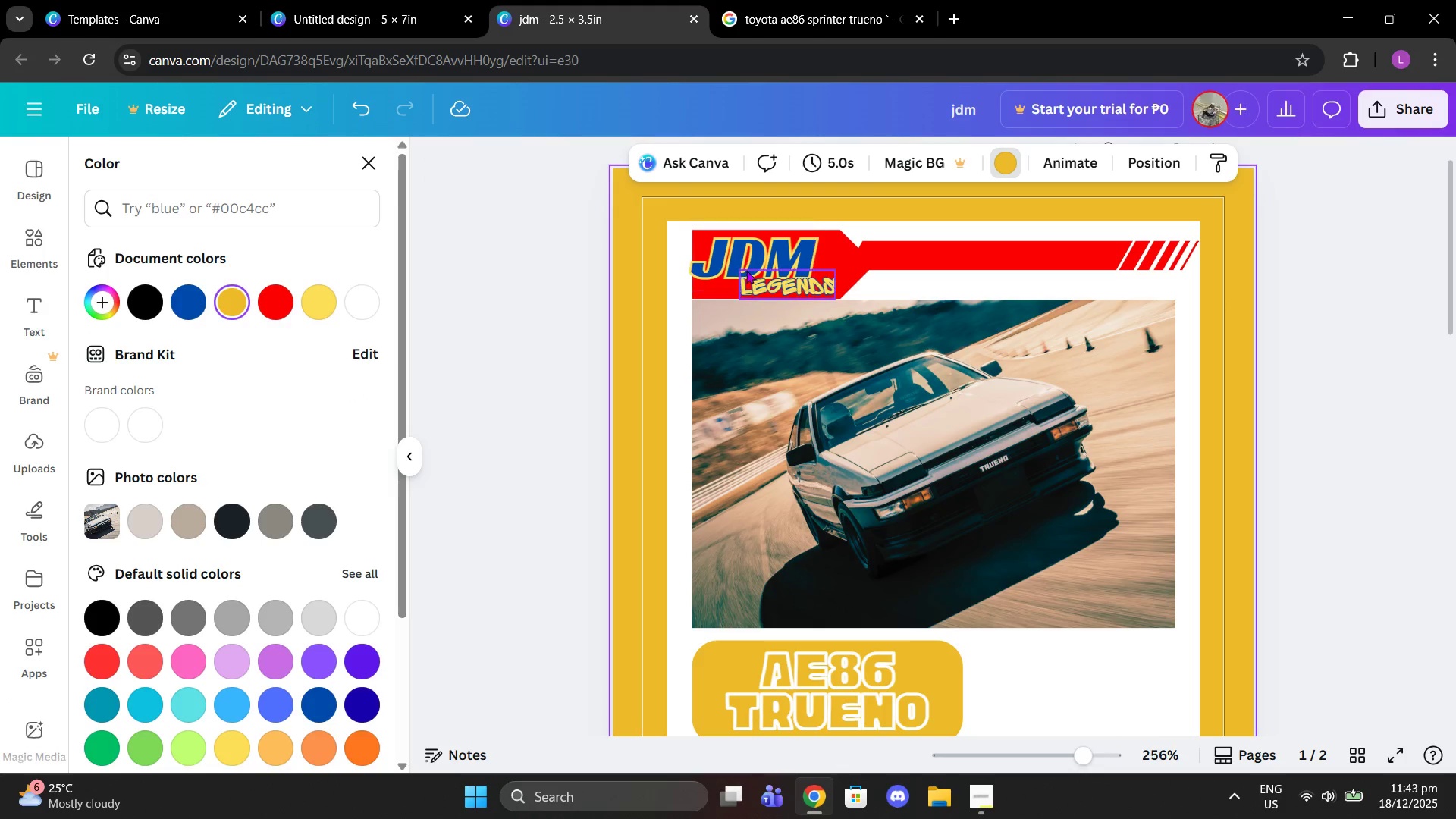 
left_click_drag(start_coordinate=[752, 259], to_coordinate=[757, 259])
 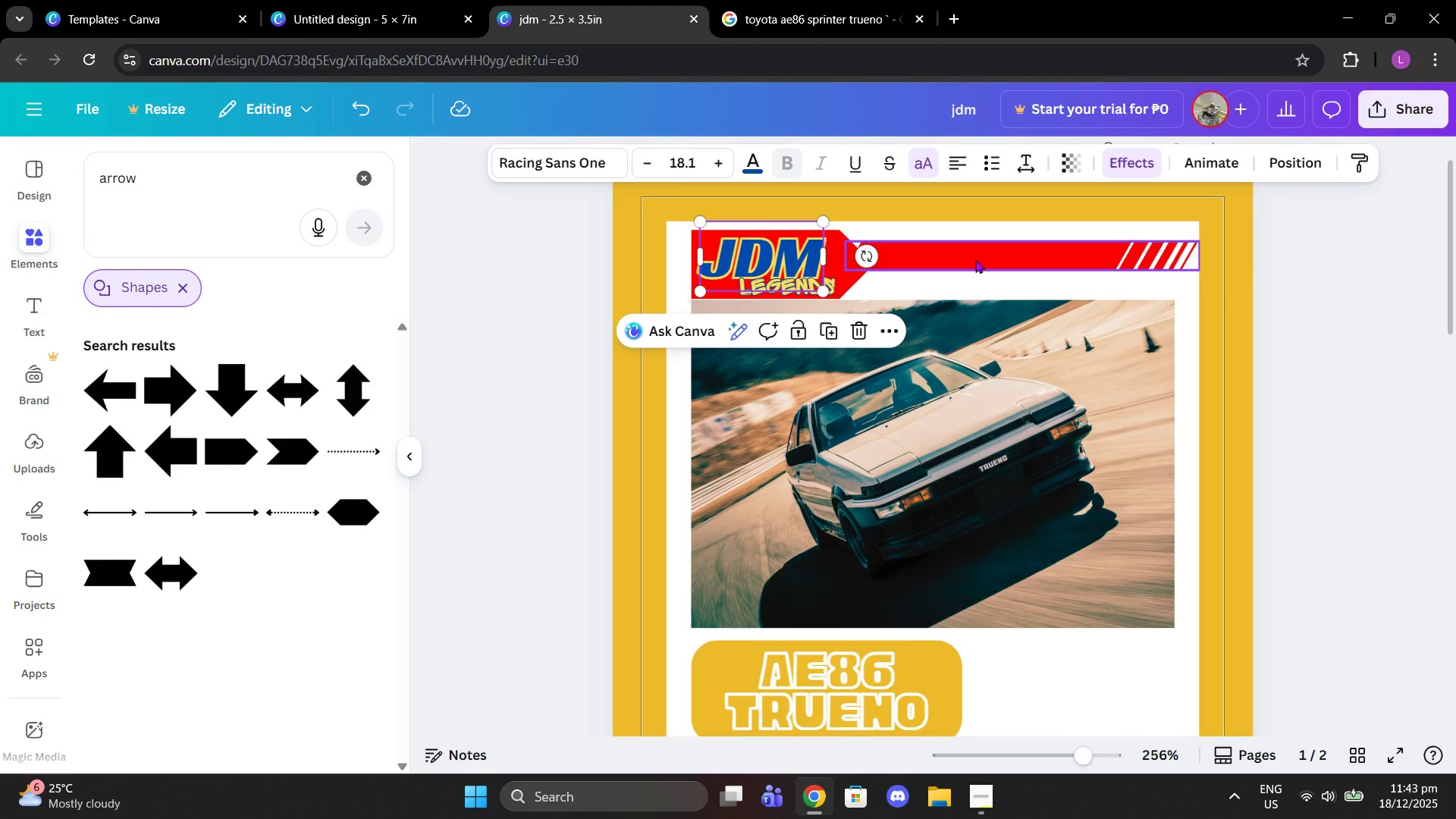 
left_click([975, 259])
 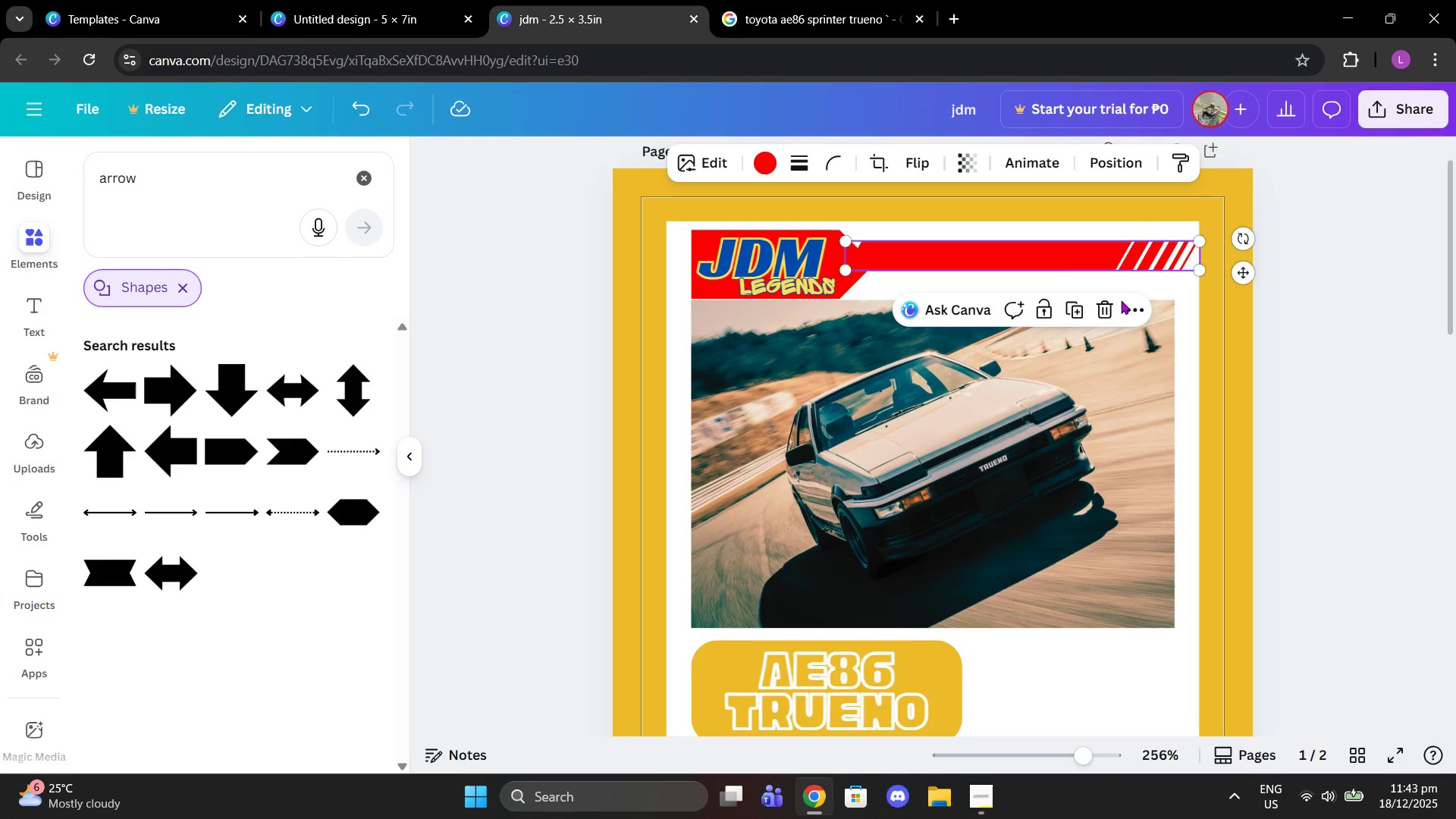 
left_click([1106, 305])
 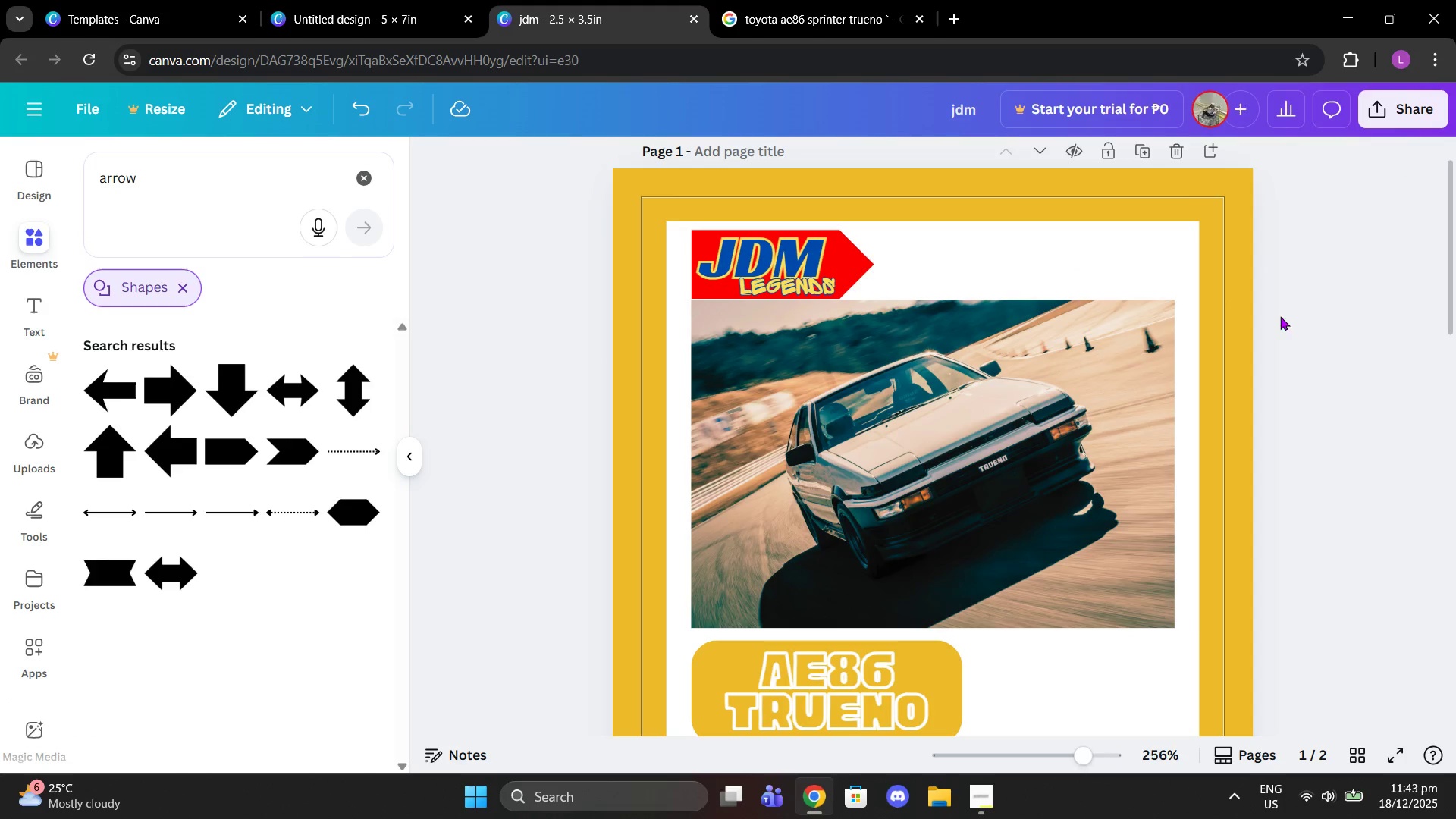 
left_click([1316, 317])
 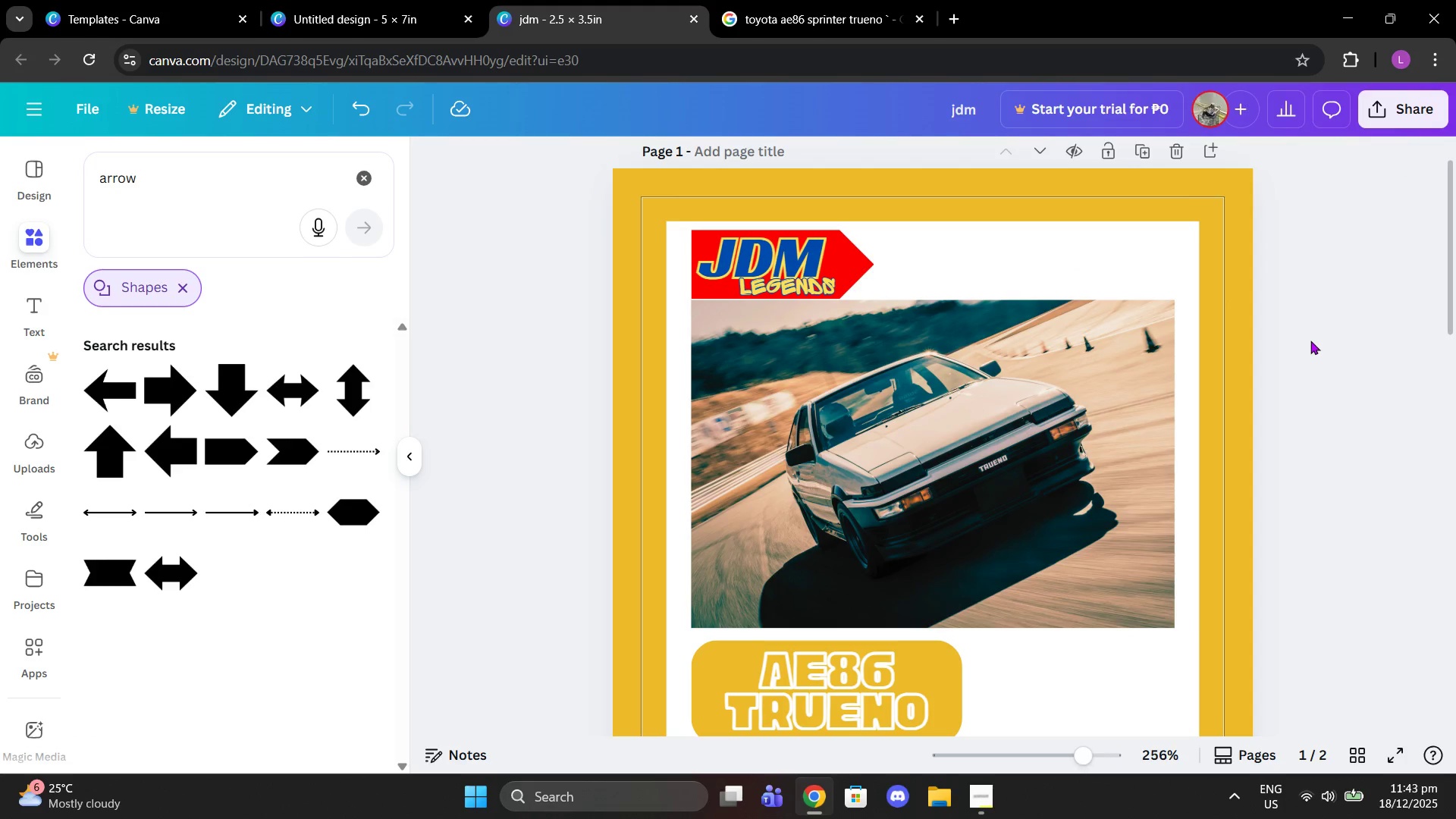 
scroll: coordinate [1310, 340], scroll_direction: down, amount: 1.0
 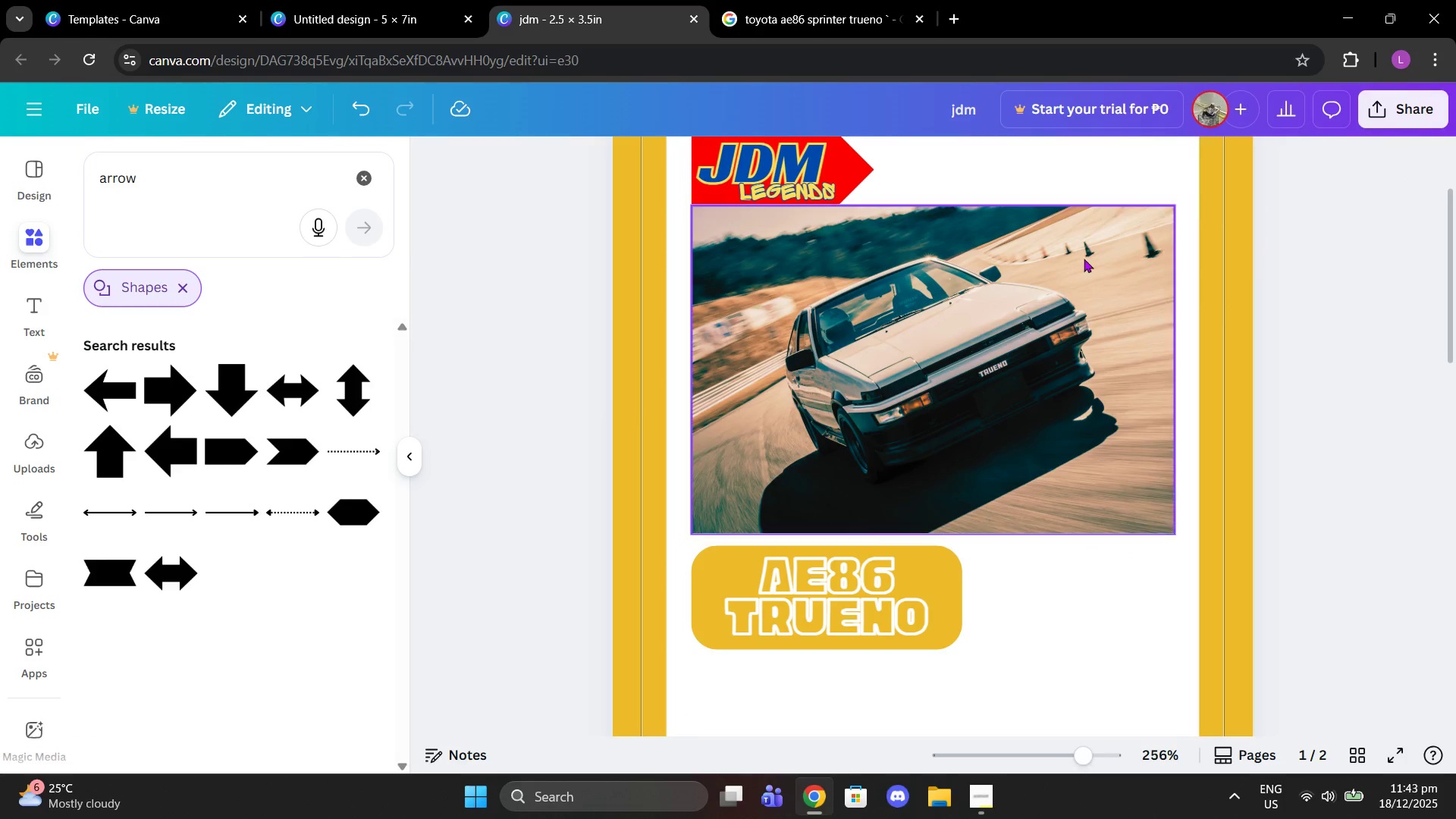 
scroll: coordinate [1084, 259], scroll_direction: up, amount: 1.0
 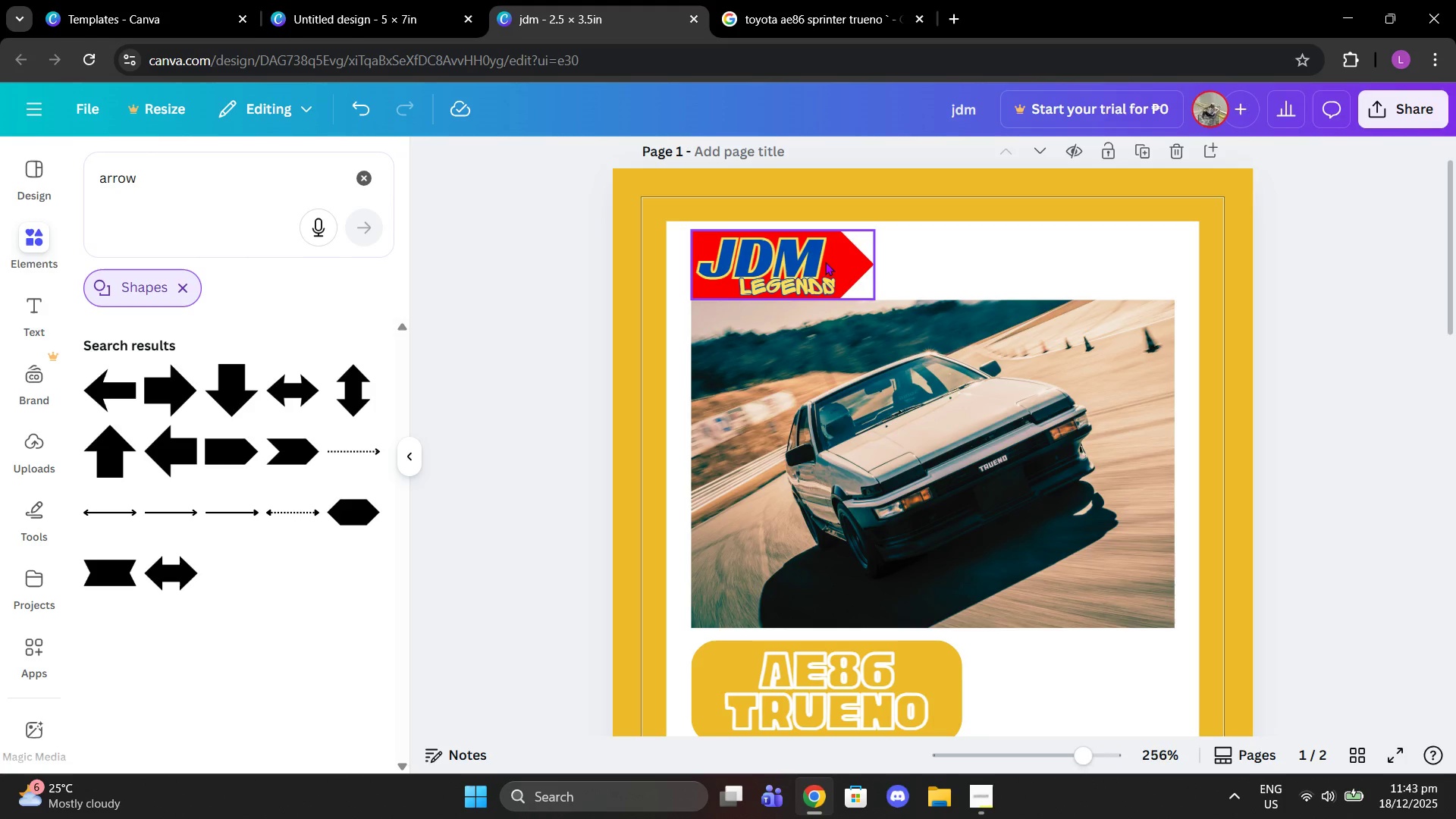 
key(Control+C)
 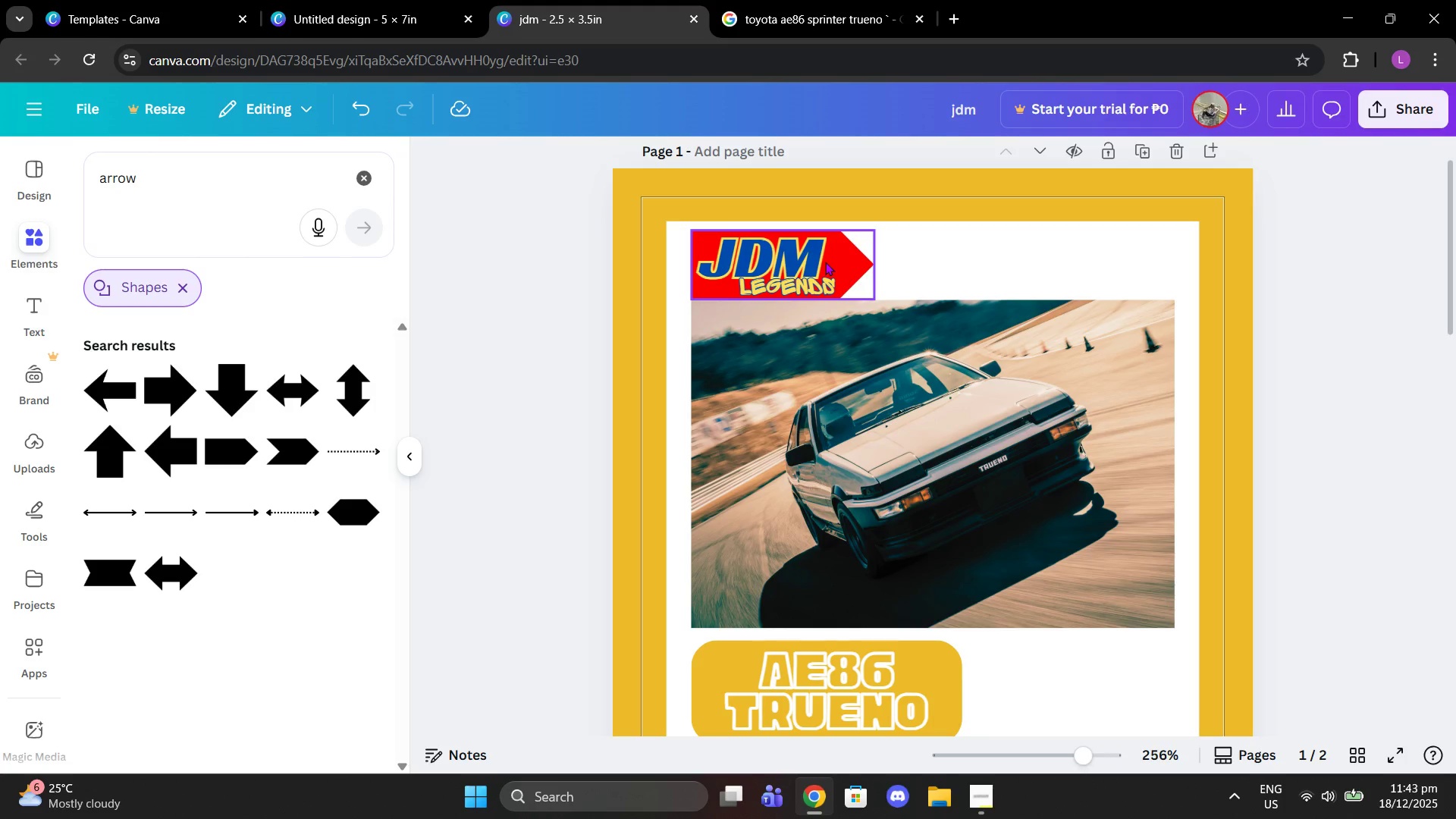 
key(Control+C)
 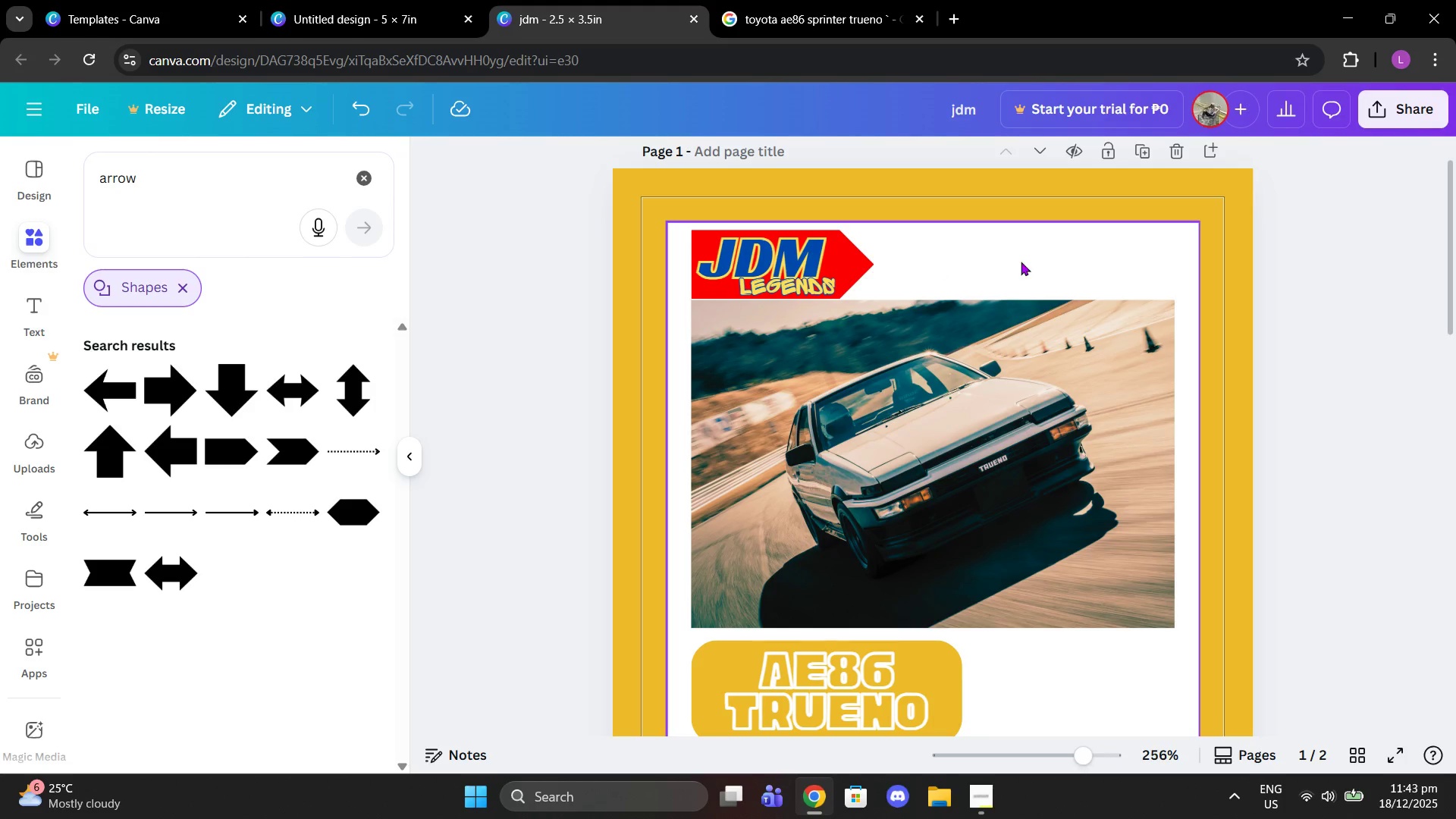 
key(Control+Z)
 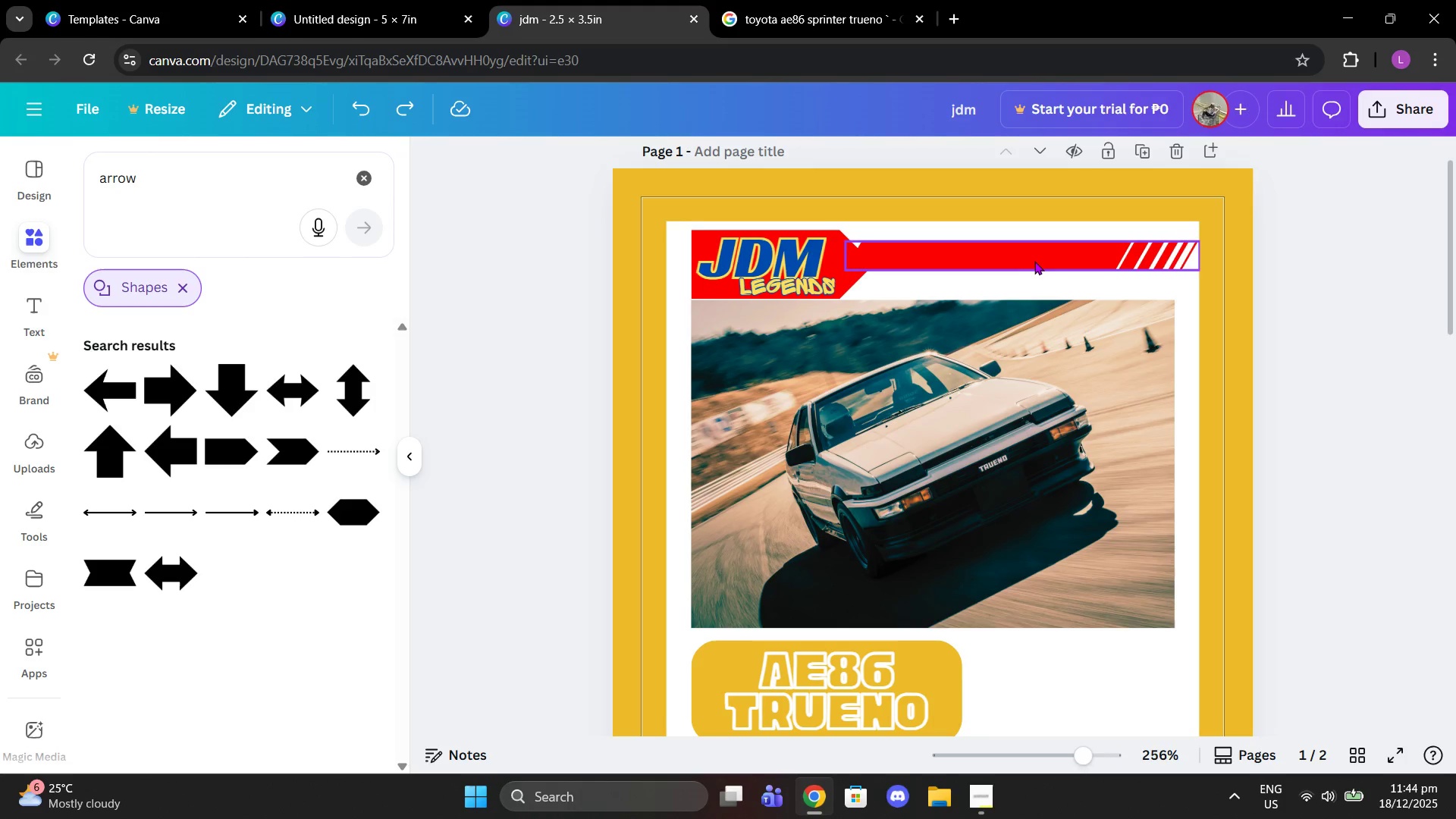 
key(Control+Z)
 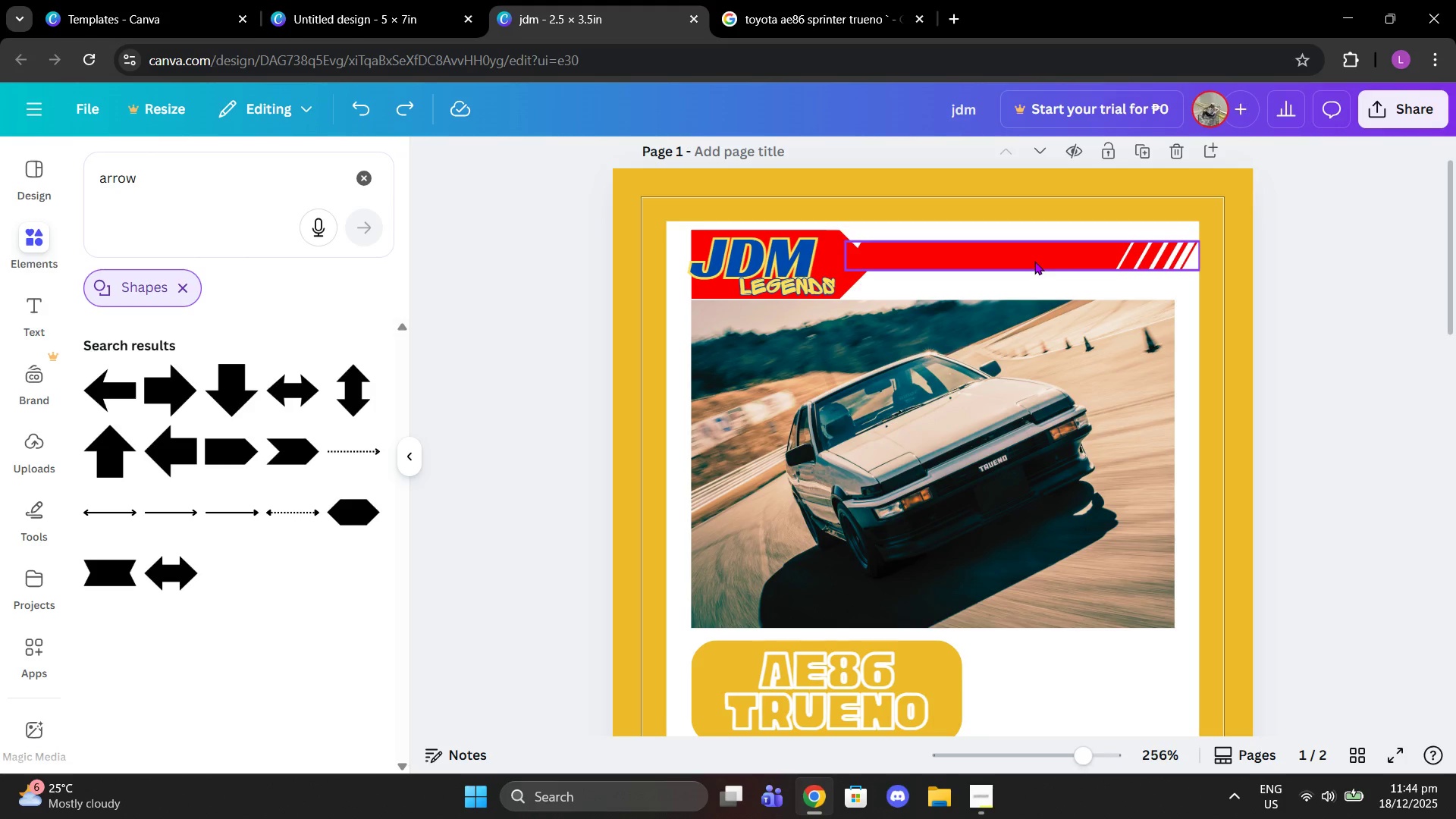 
key(Control+Z)
 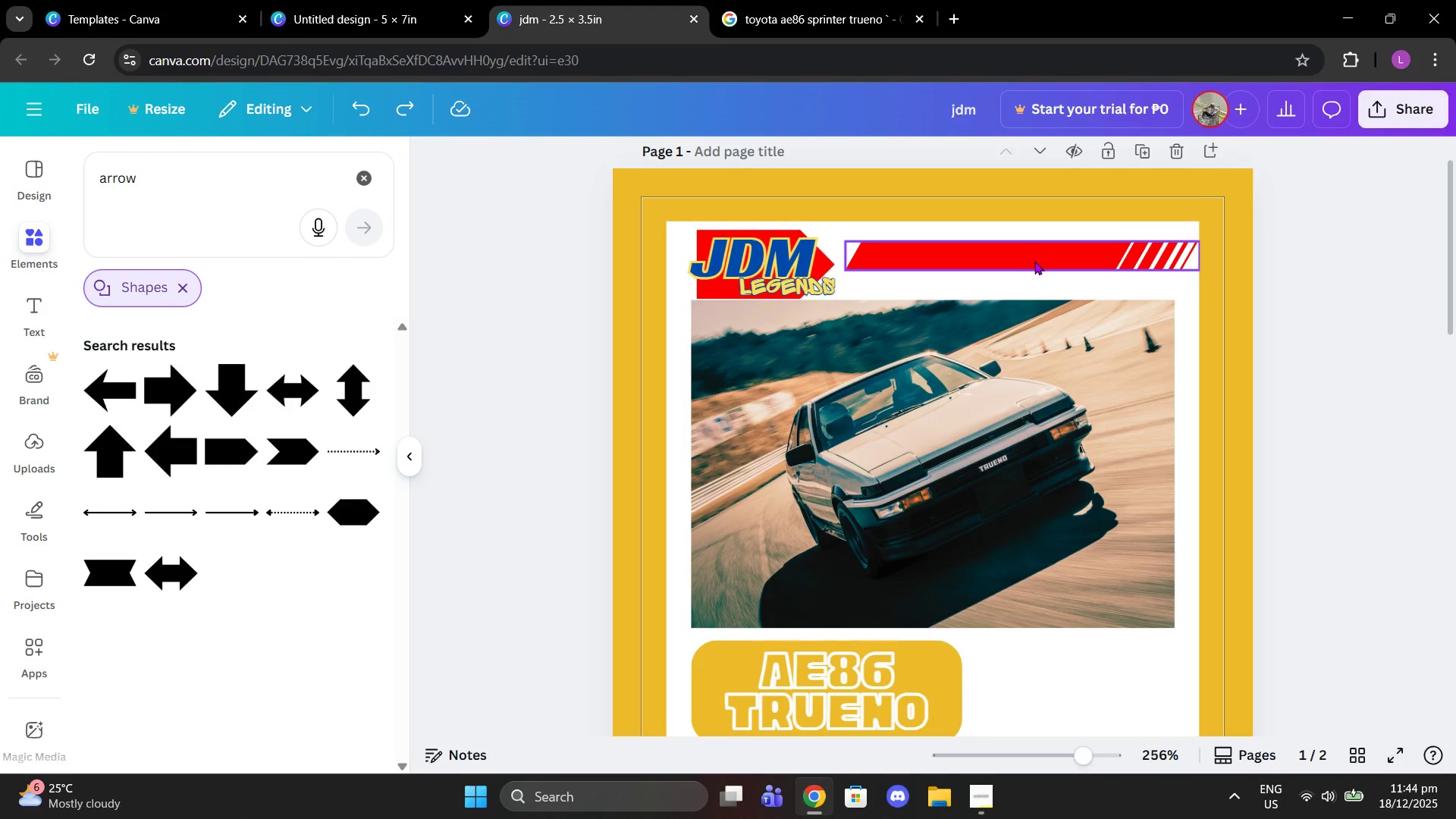 
key(Control+Z)
 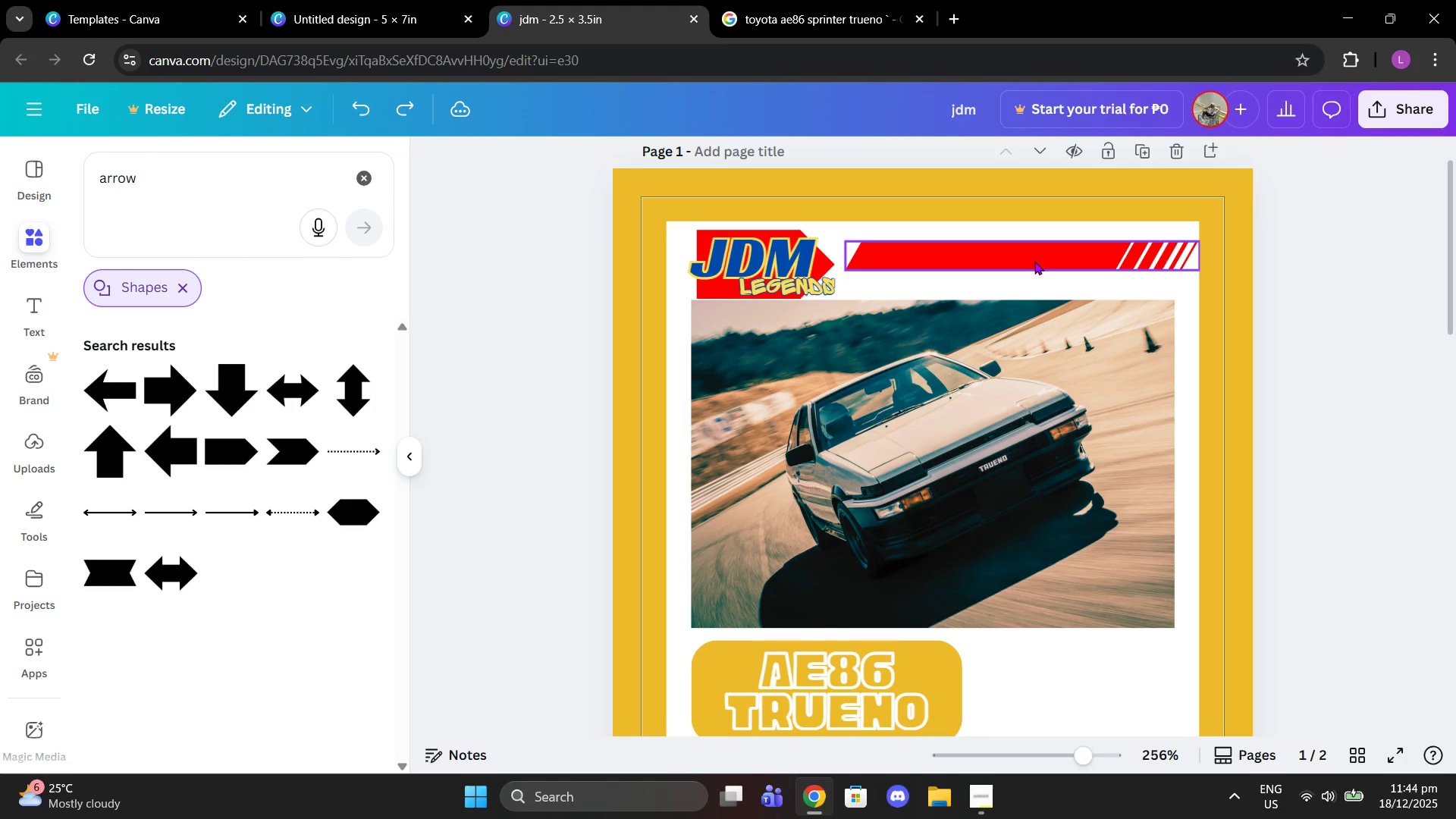 
key(Control+Z)
 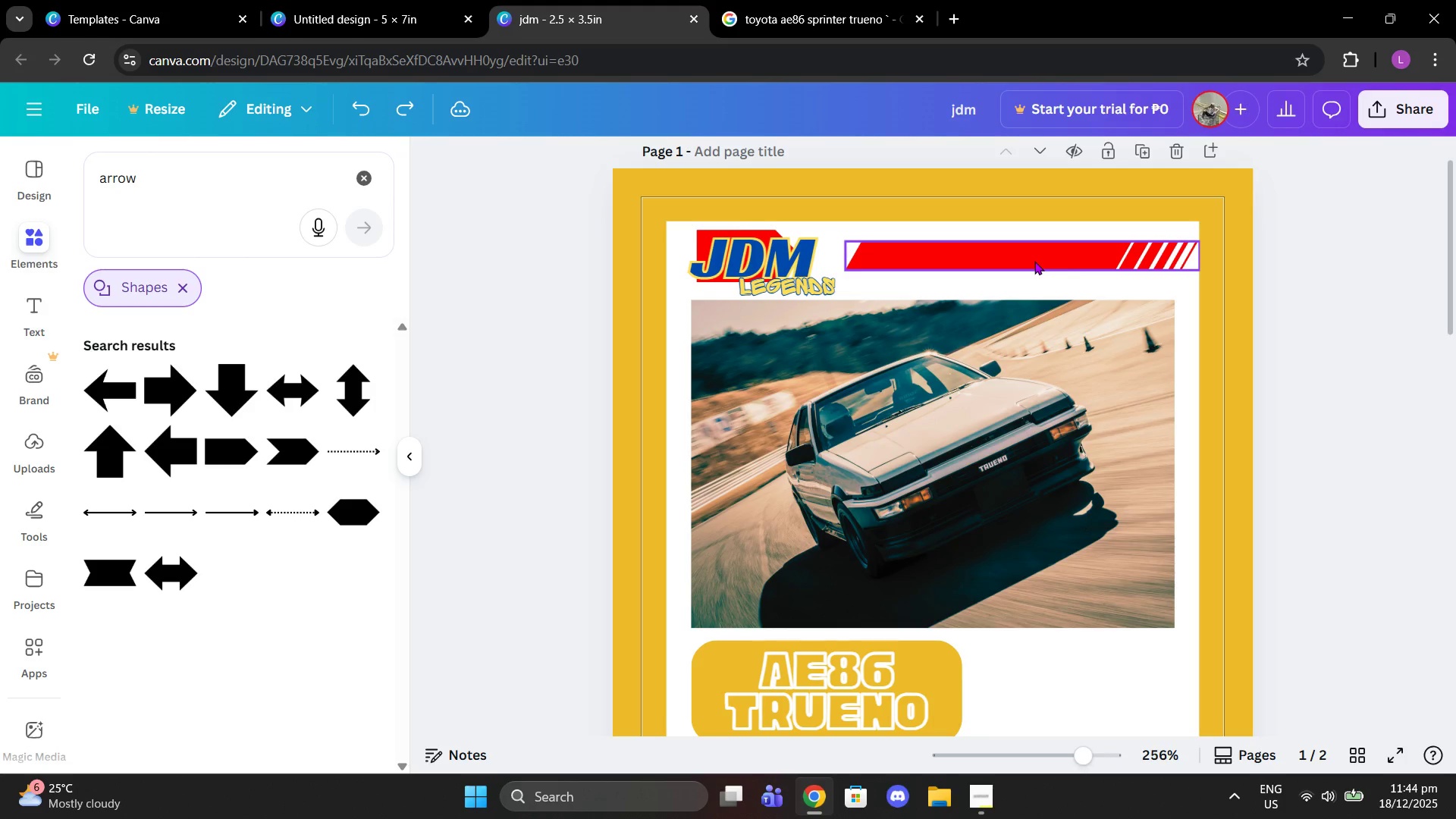 
key(Control+Z)
 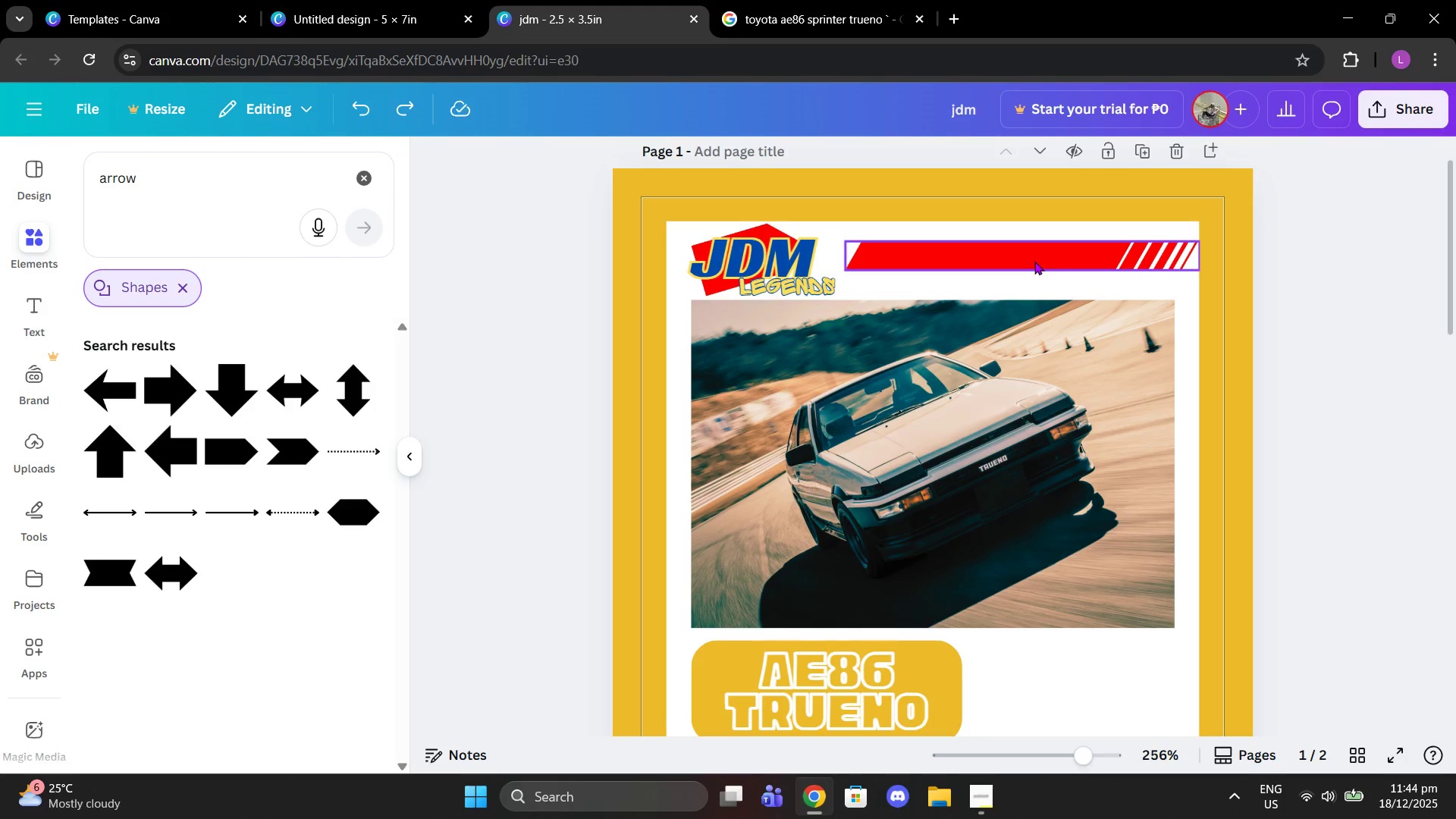 
key(Control+Z)
 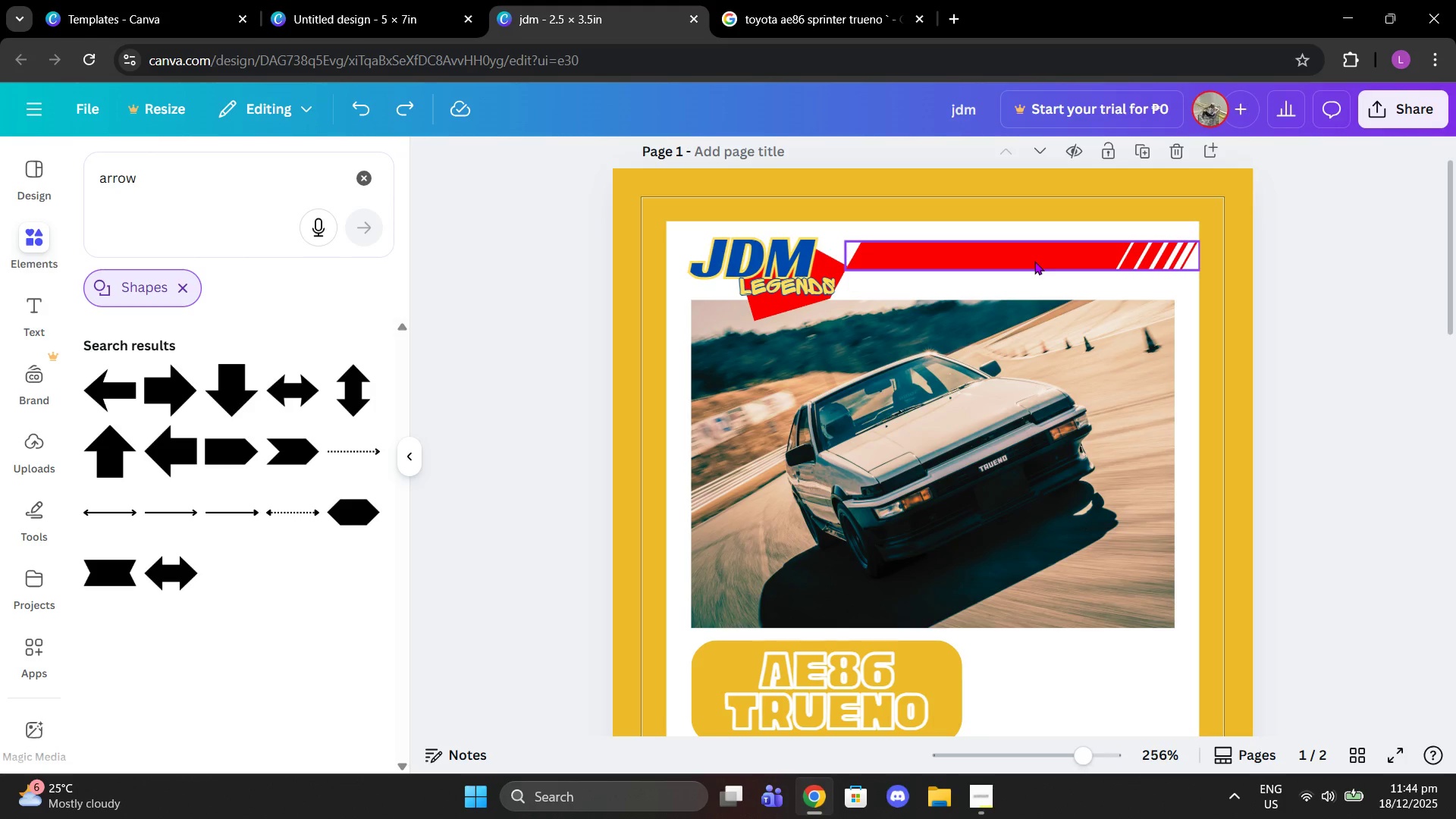 
key(Control+Z)
 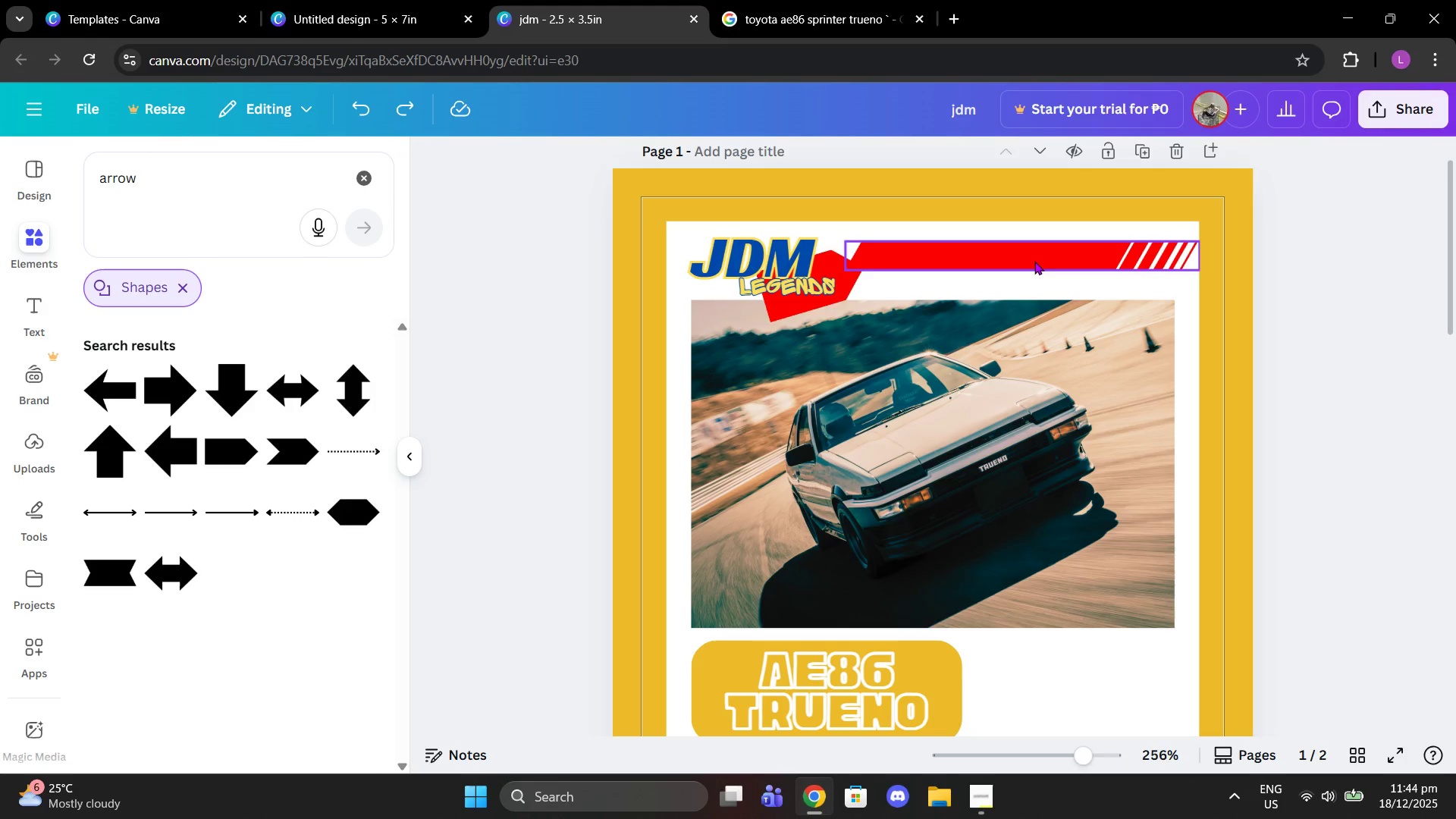 
key(Control+Z)
 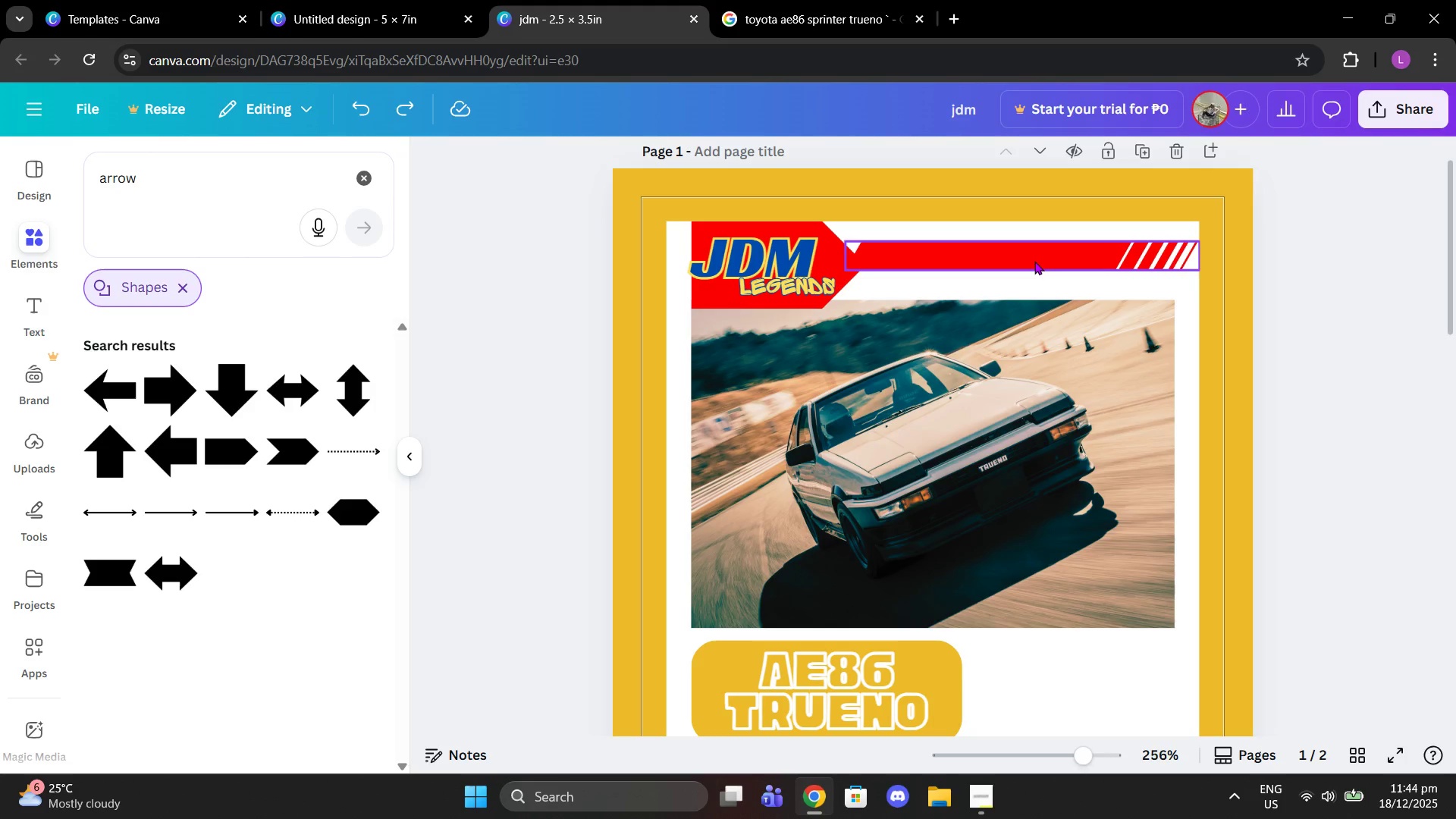 
key(Control+Z)
 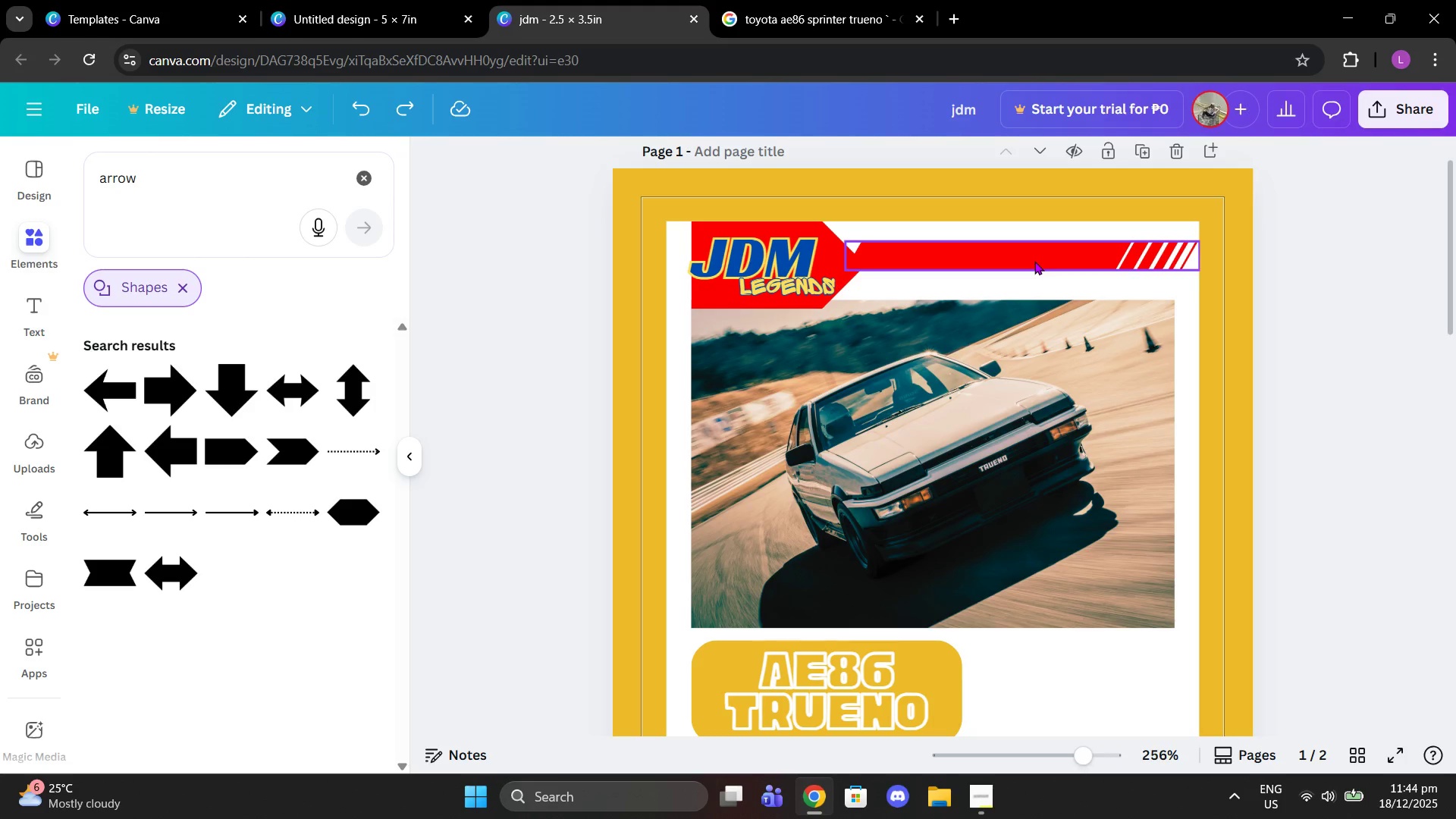 
key(Control+Z)
 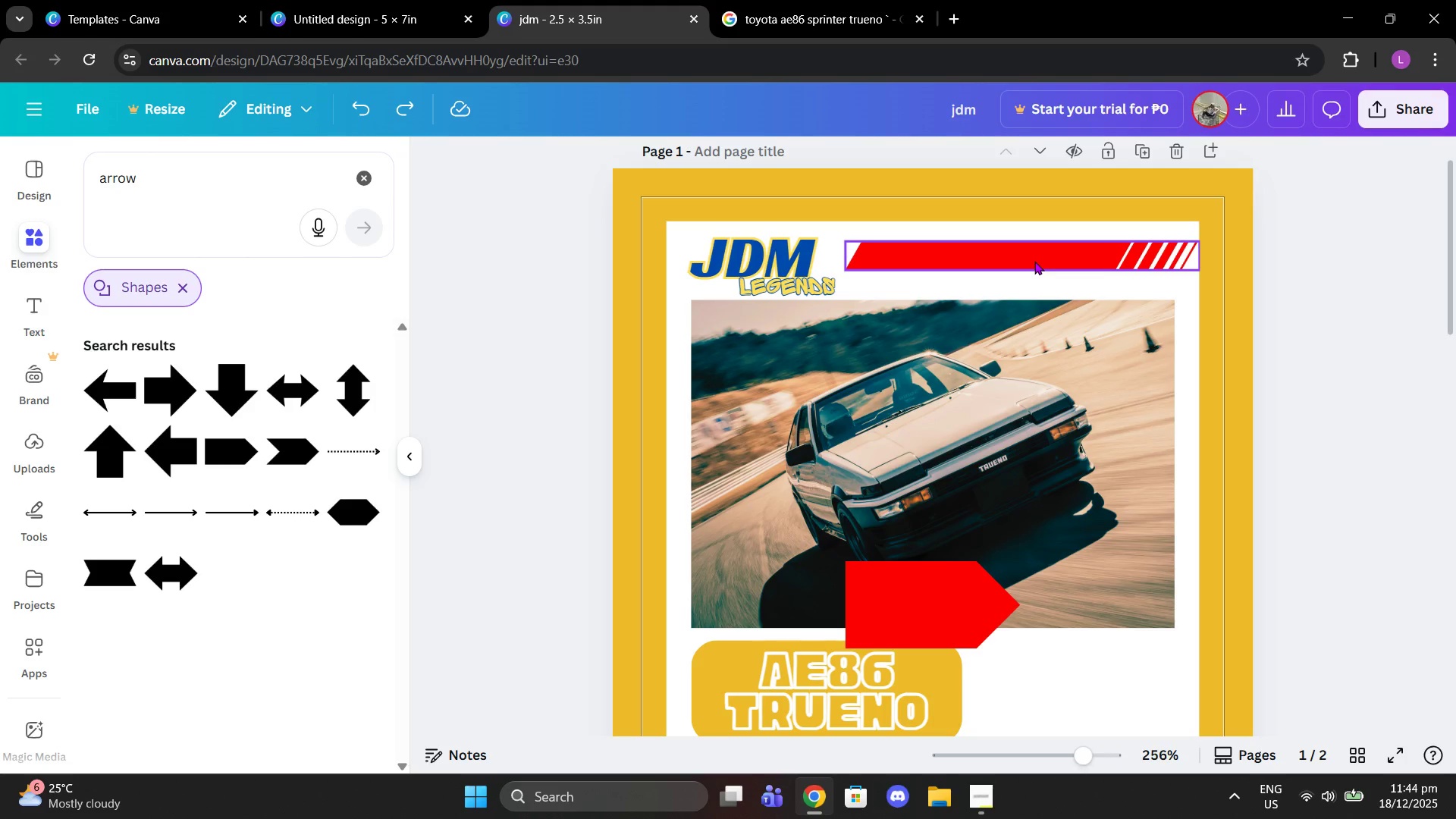 
key(Control+Z)
 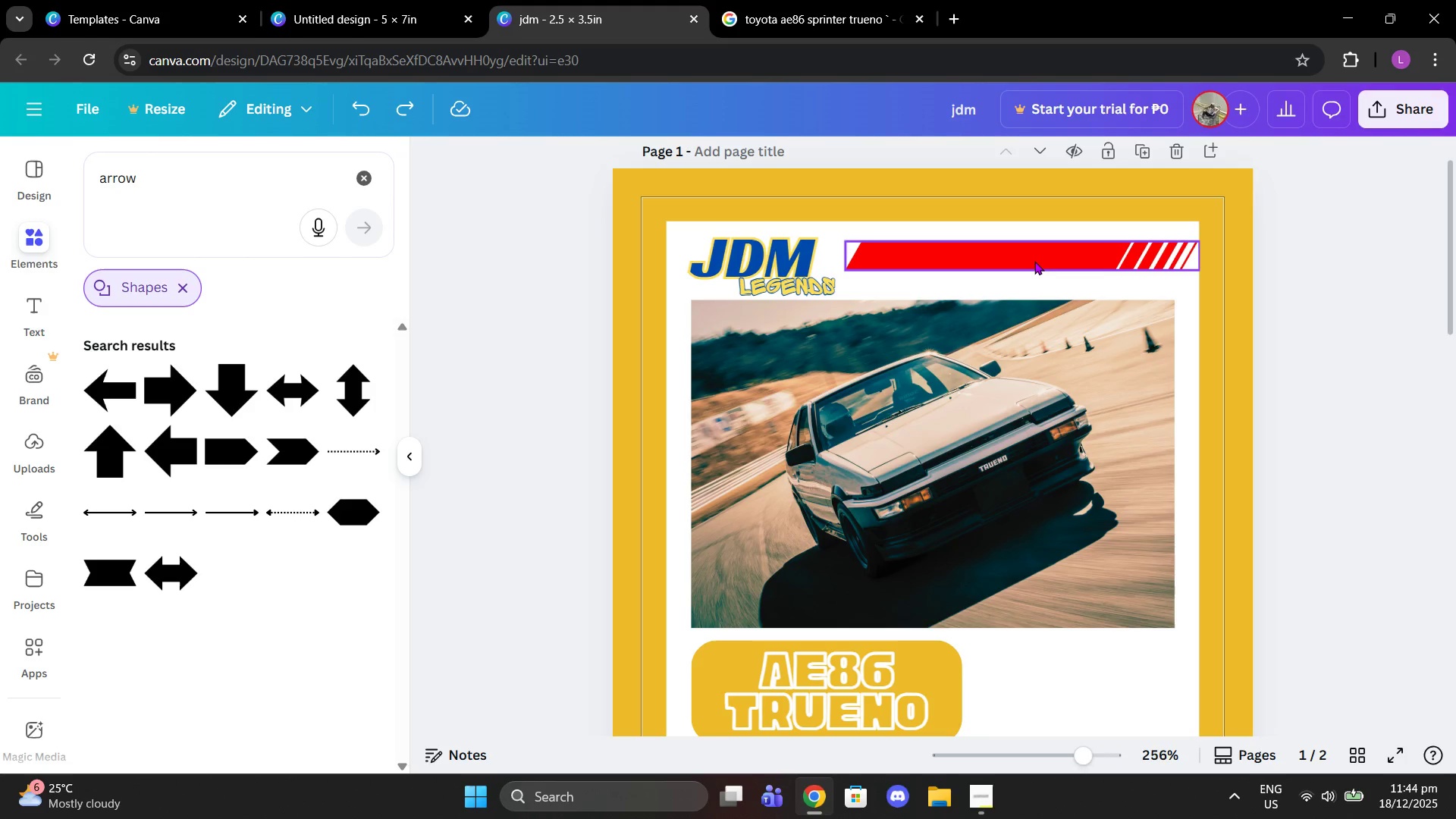 
key(Control+Z)
 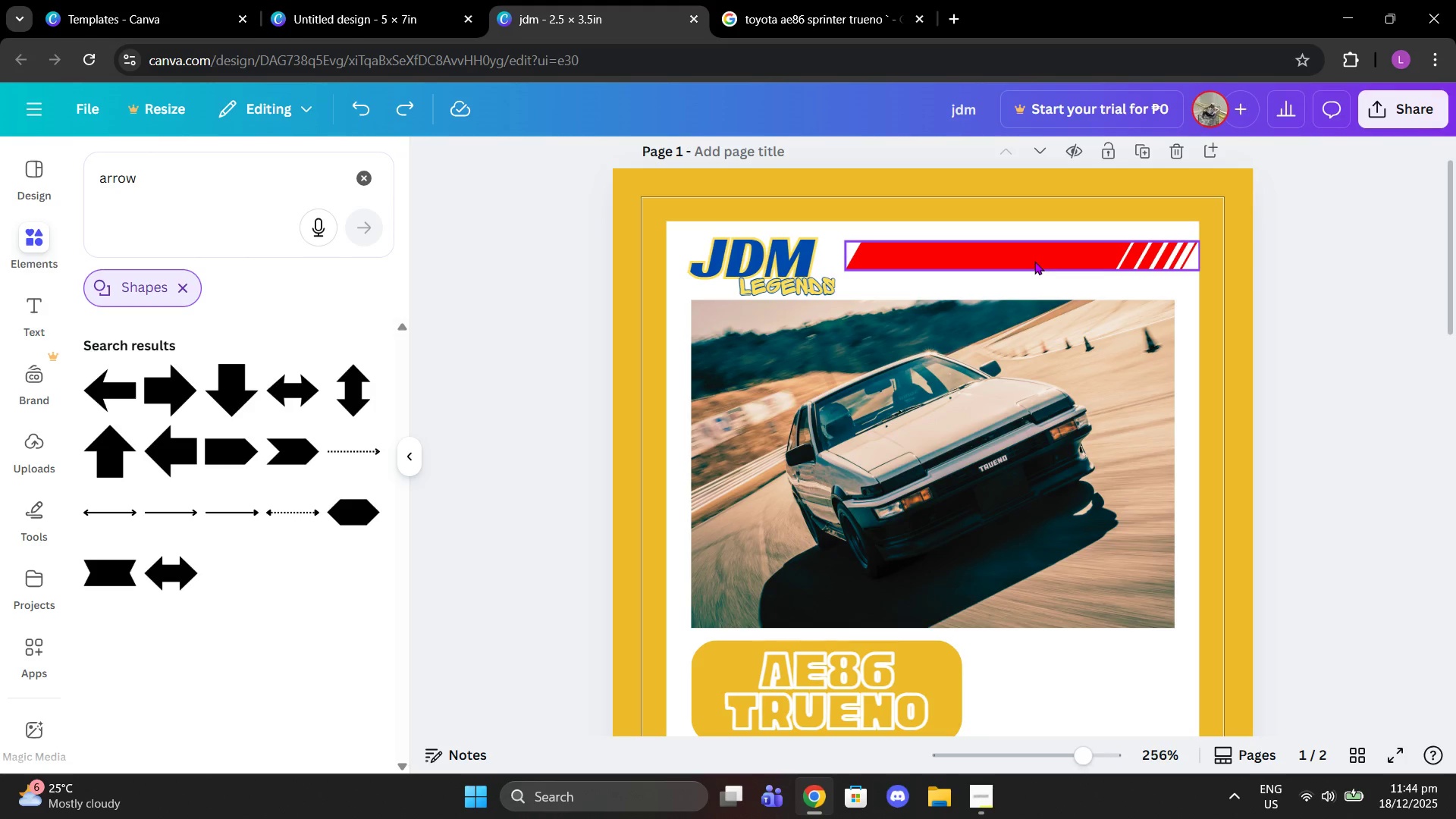 
left_click_drag(start_coordinate=[1034, 261], to_coordinate=[881, 257])
 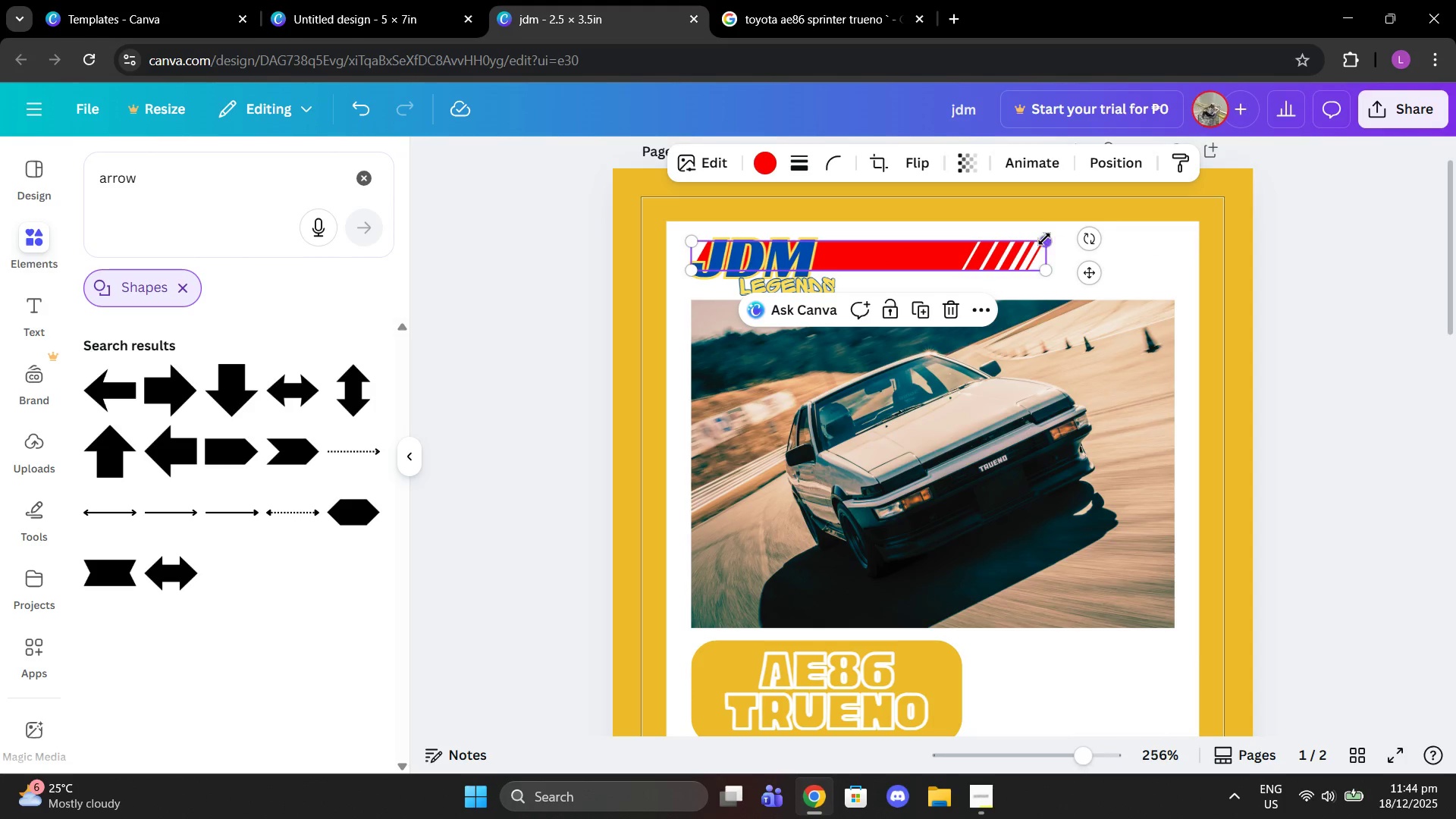 
left_click_drag(start_coordinate=[1044, 239], to_coordinate=[1085, 242])
 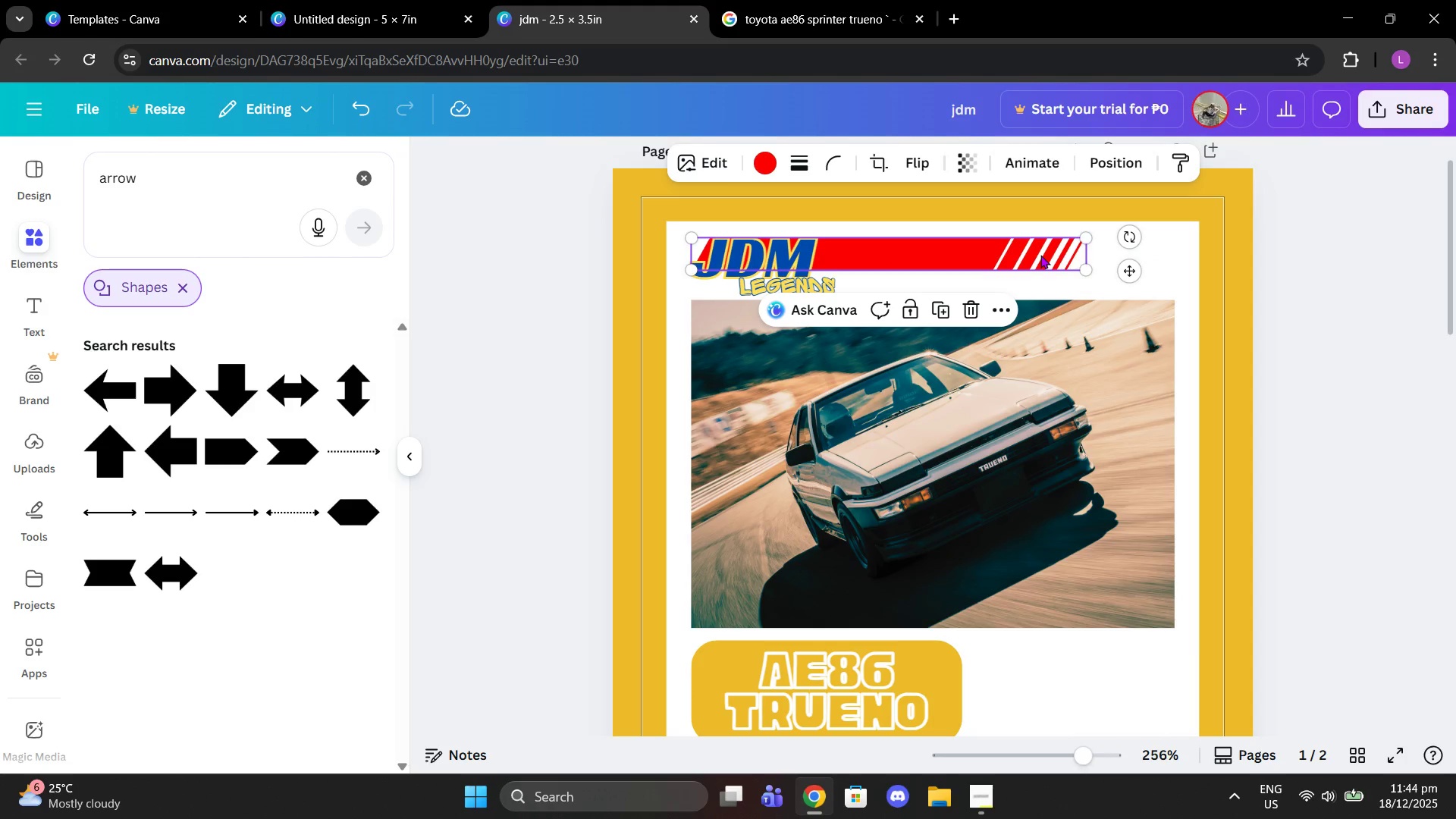 
left_click_drag(start_coordinate=[1040, 255], to_coordinate=[1035, 257])
 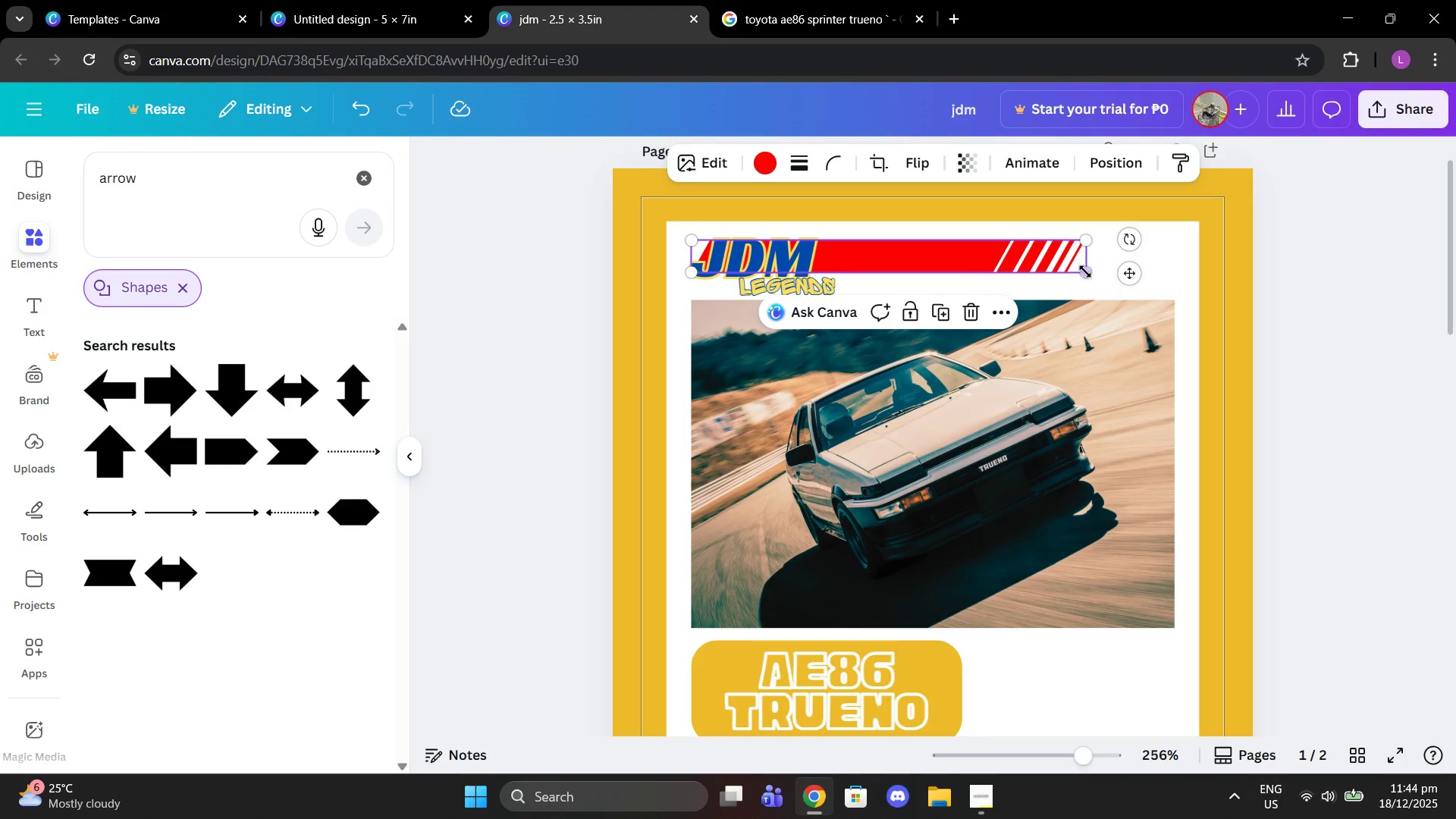 
left_click_drag(start_coordinate=[1085, 271], to_coordinate=[1173, 306])
 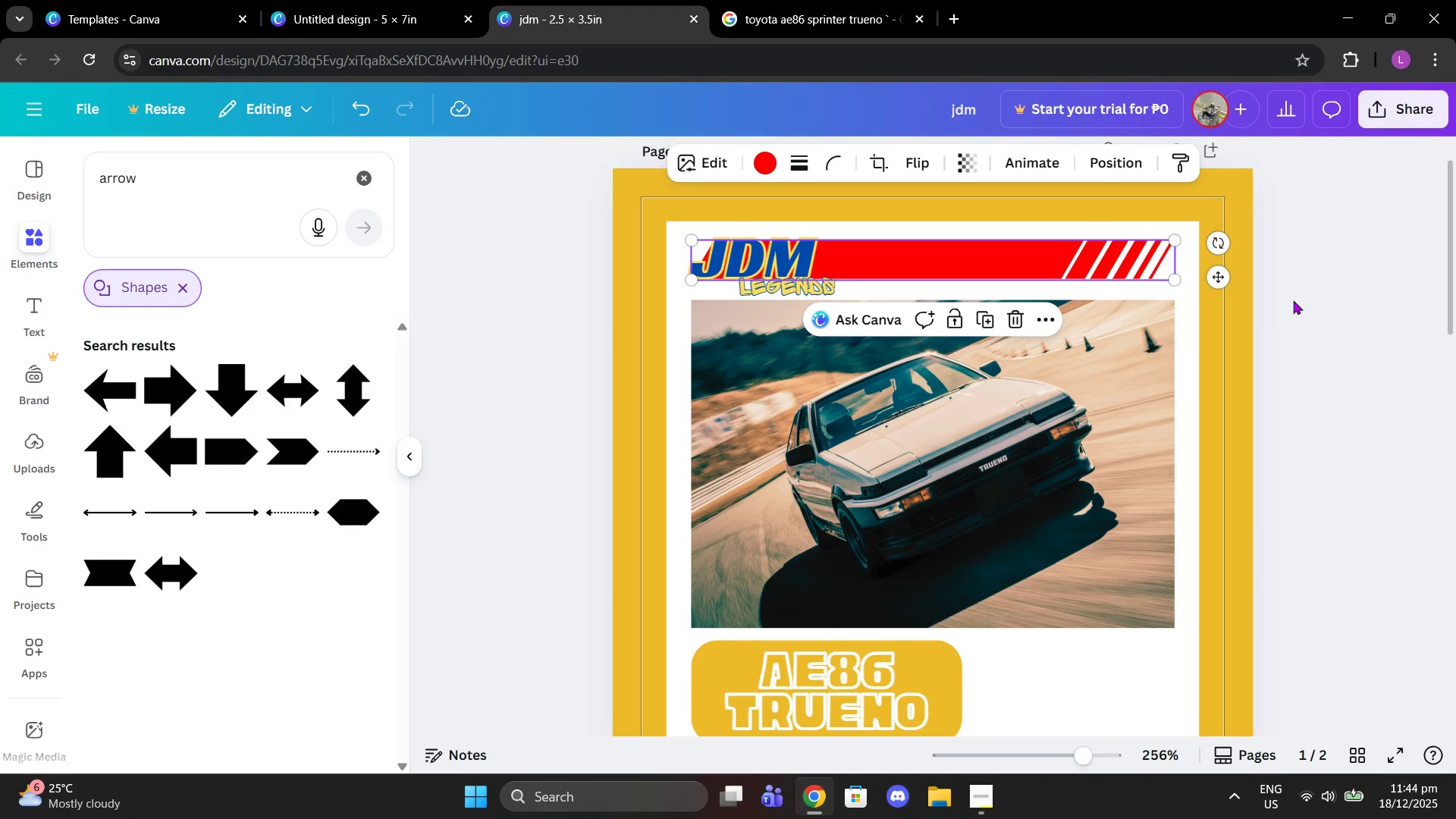 
left_click([1293, 300])
 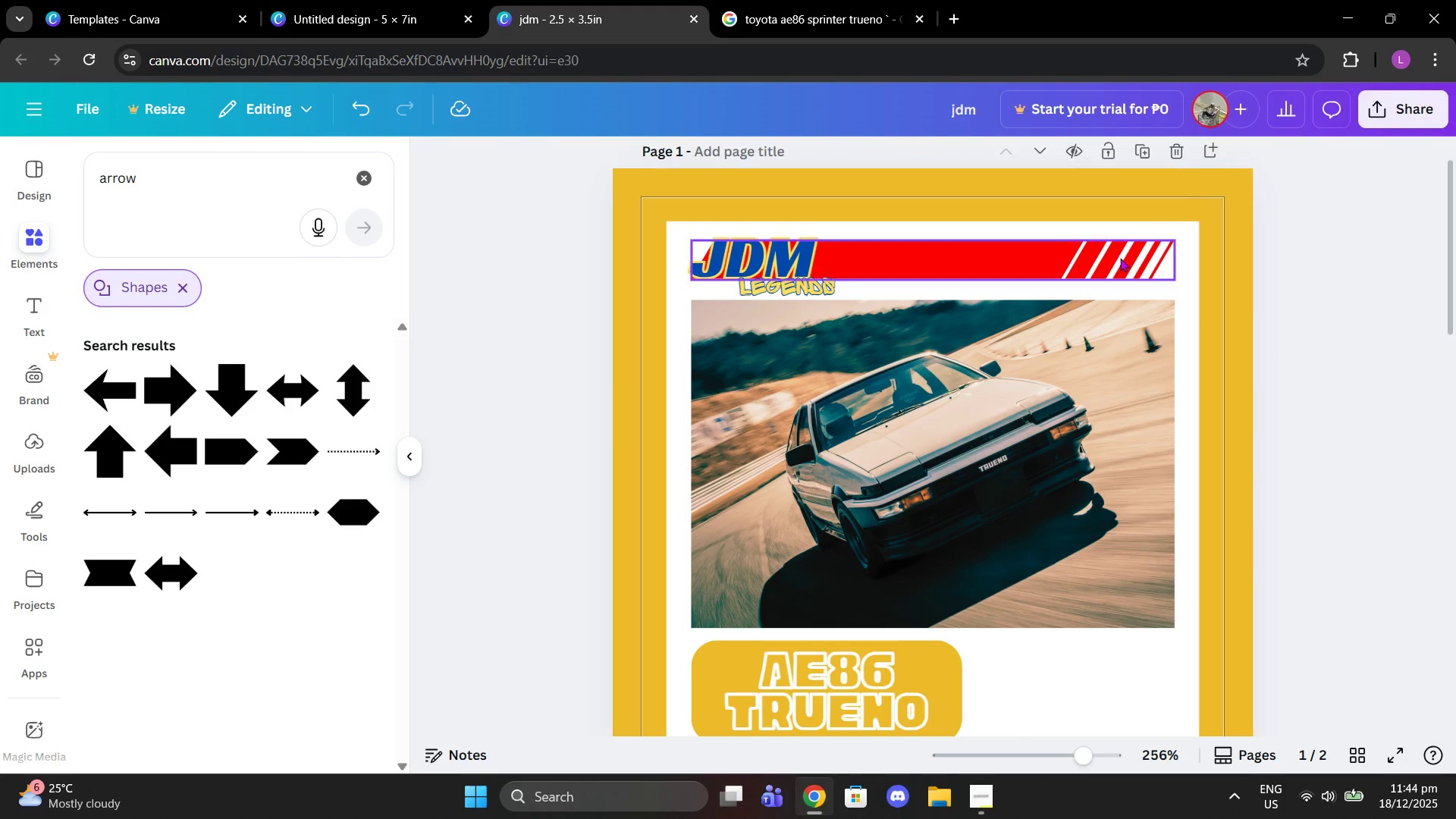 
mouse_move([1127, 265])
 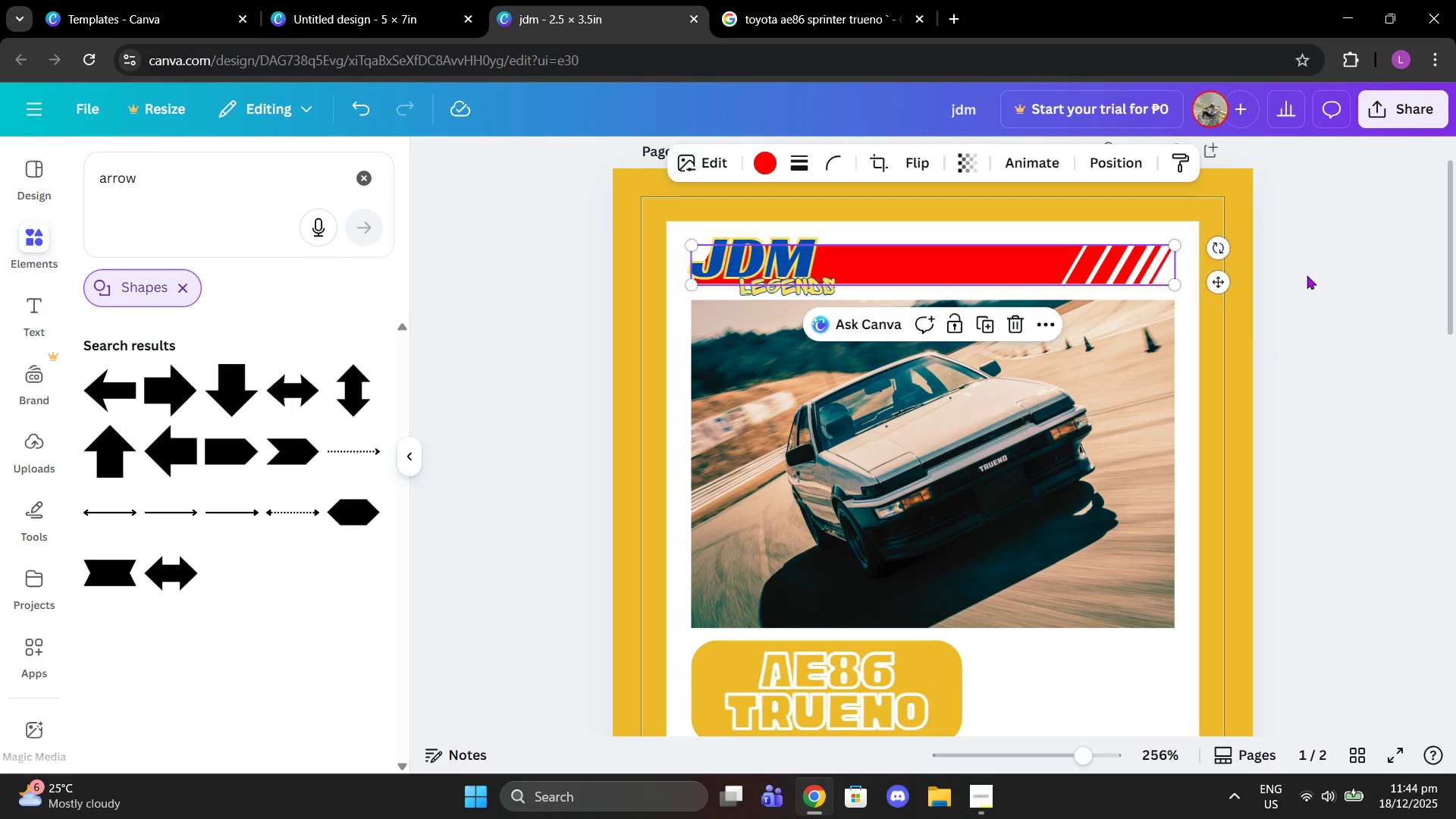 
left_click([1307, 275])
 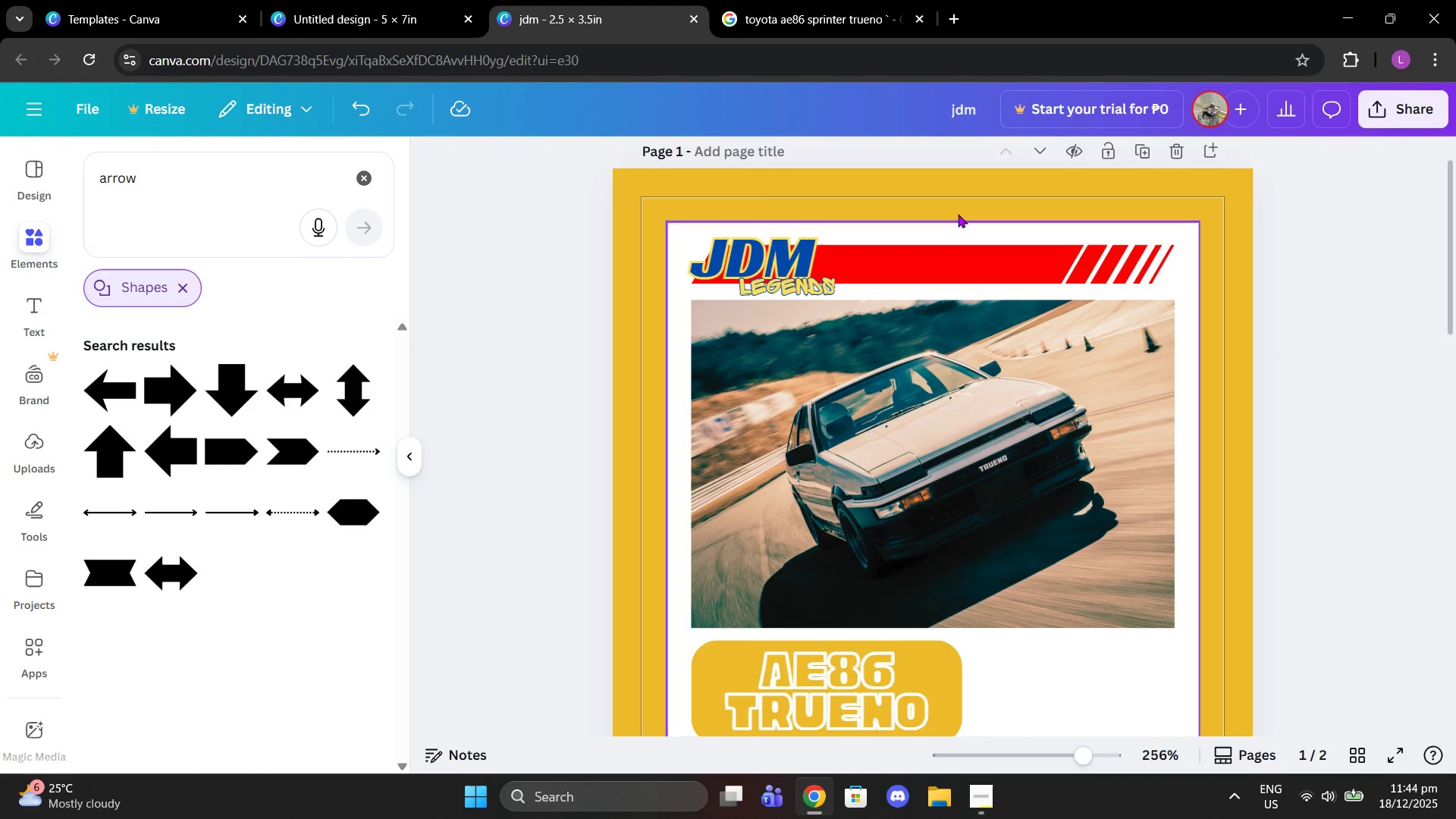 
left_click([717, 208])
 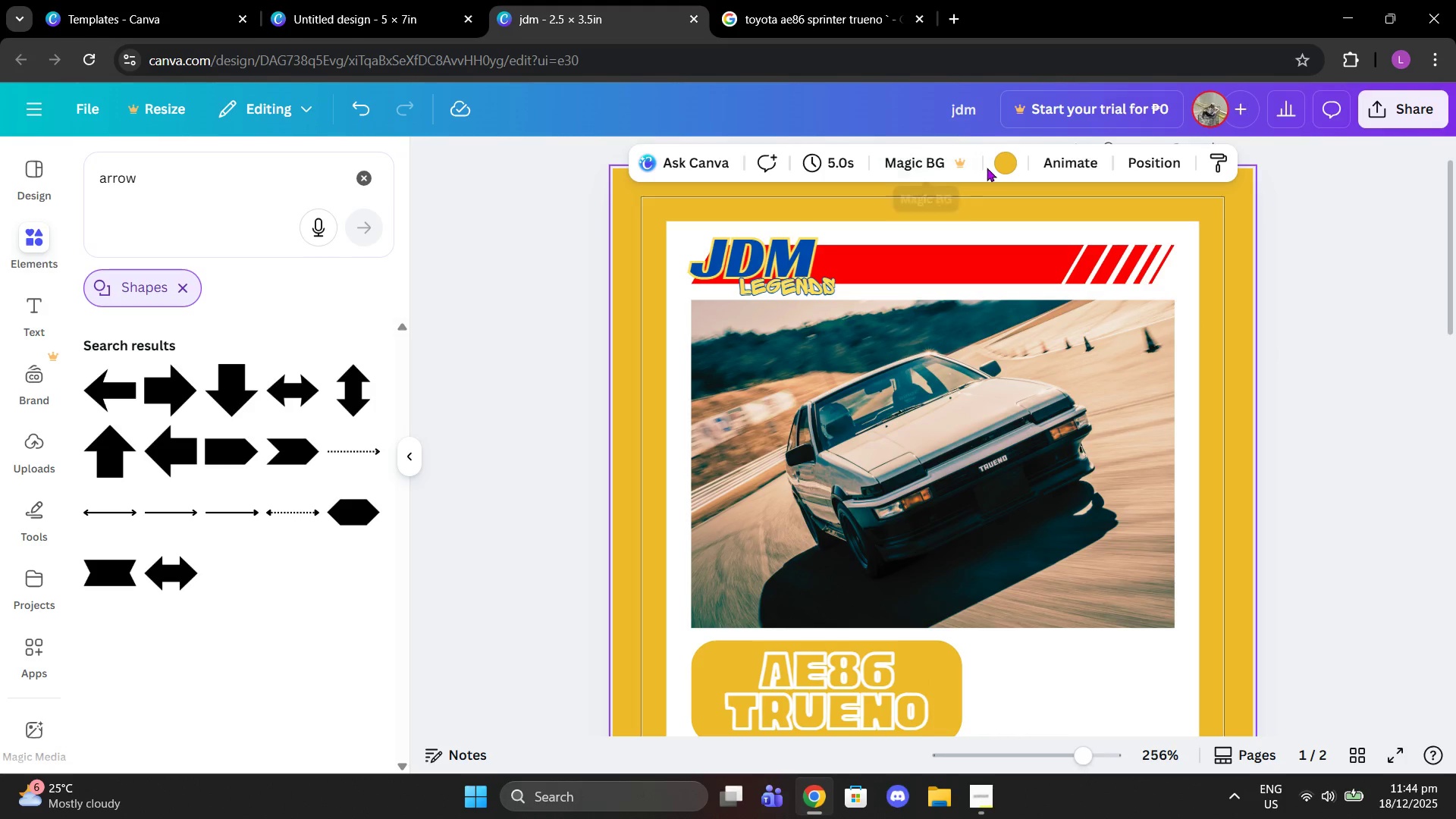 
left_click([995, 168])
 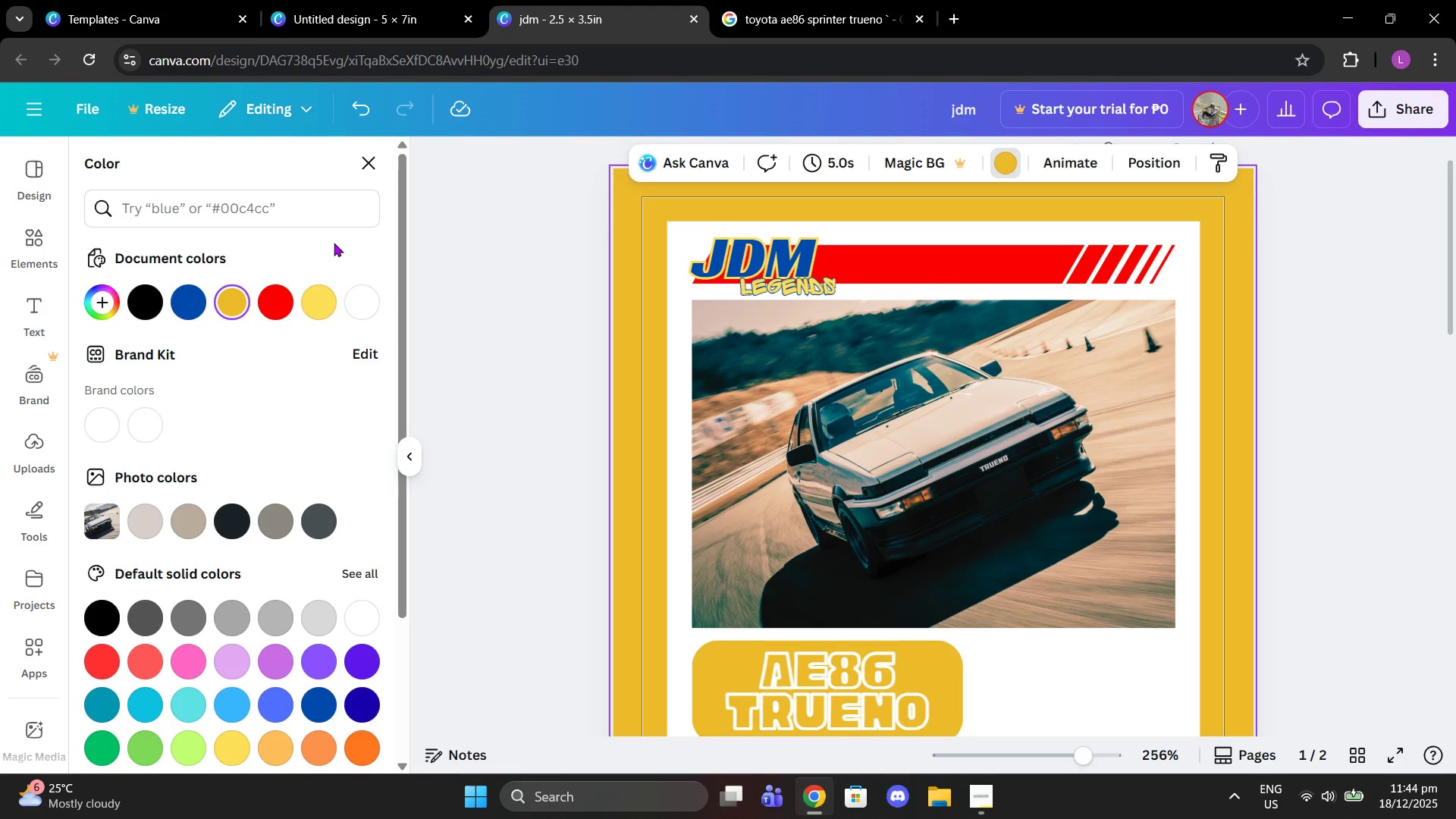 
double_click([306, 213])
 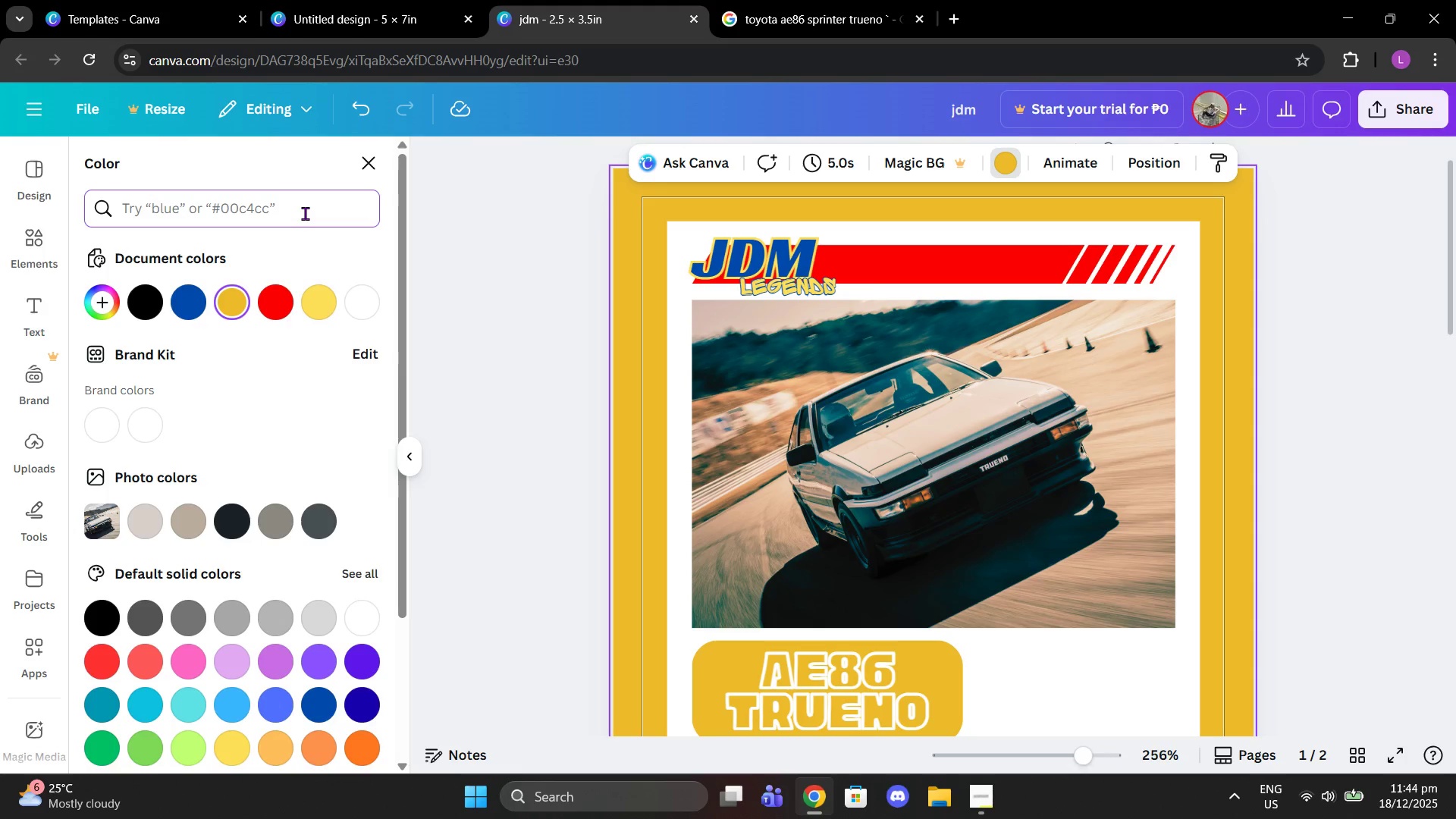 
type(light blue)
 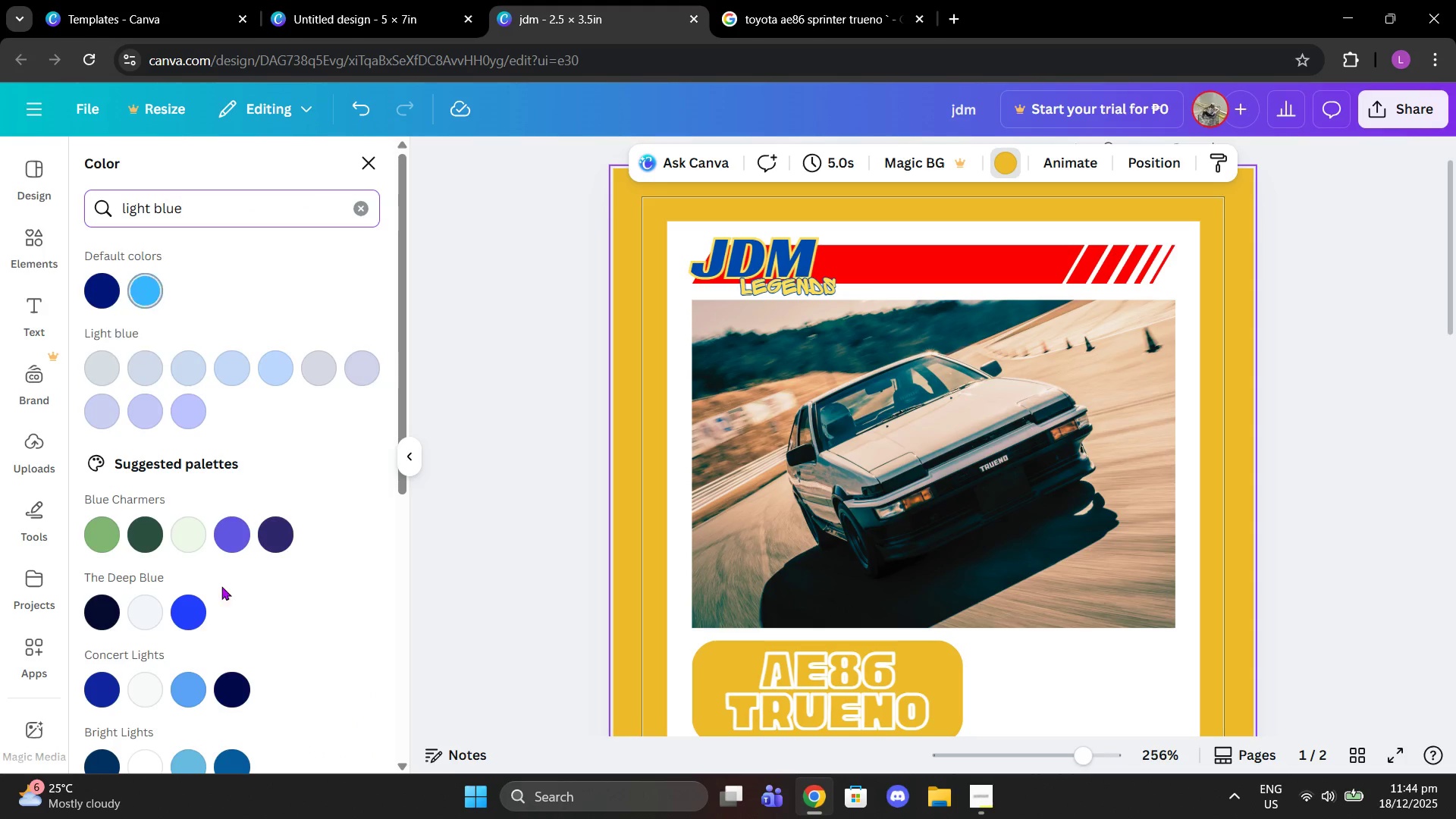 
scroll: coordinate [225, 642], scroll_direction: down, amount: 1.0
 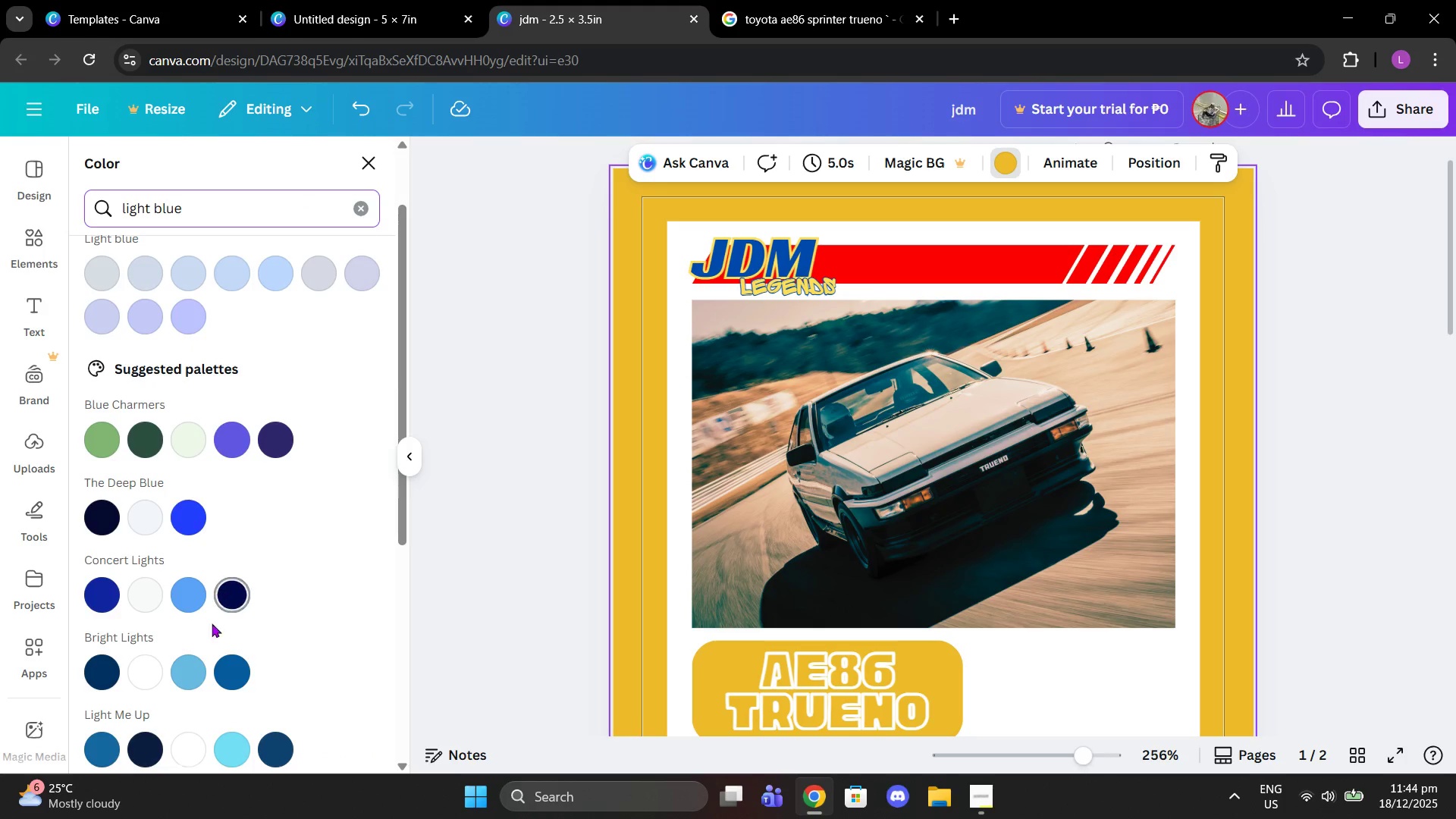 
left_click([198, 675])
 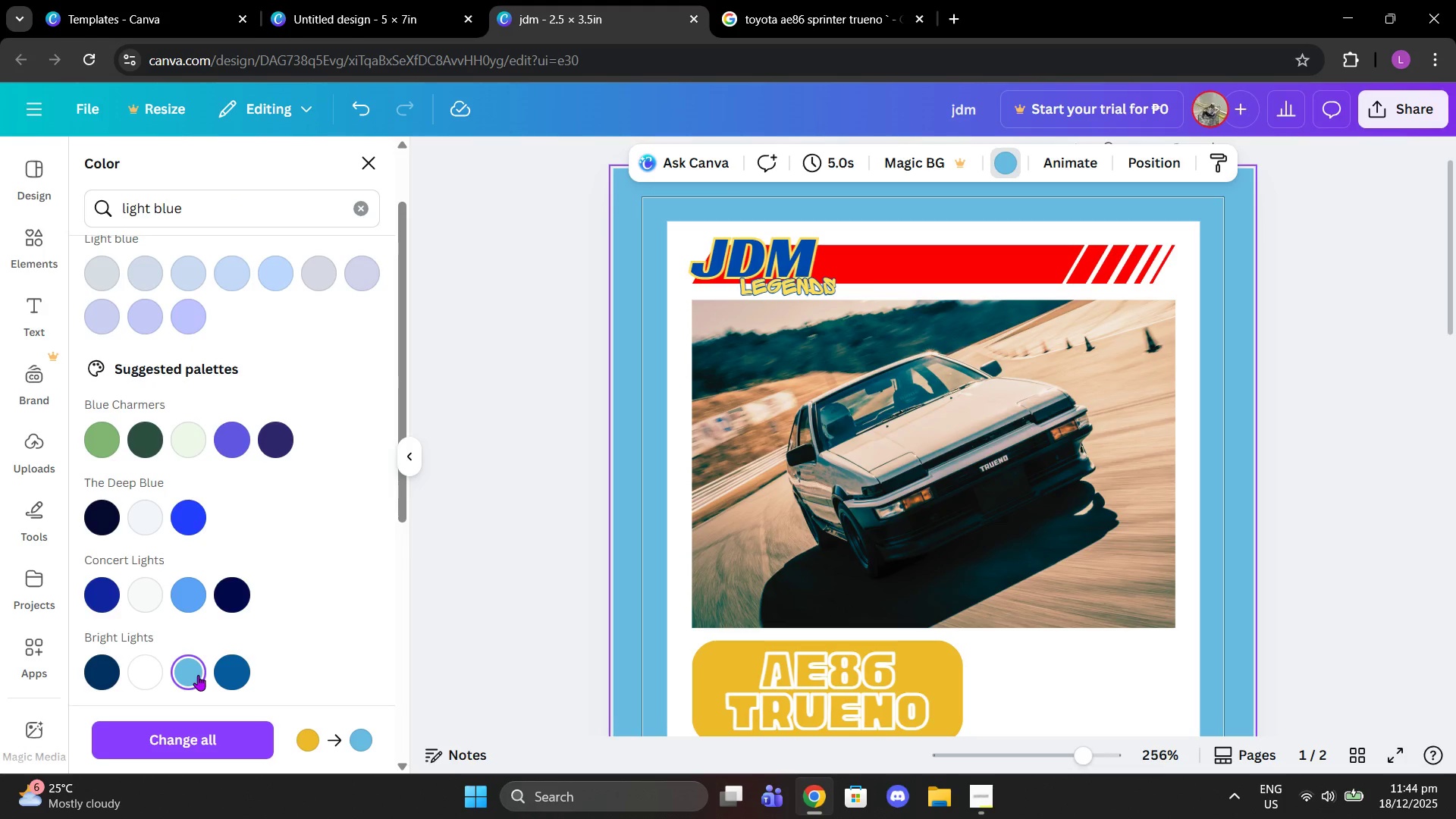 
scroll: coordinate [237, 654], scroll_direction: down, amount: 2.0
 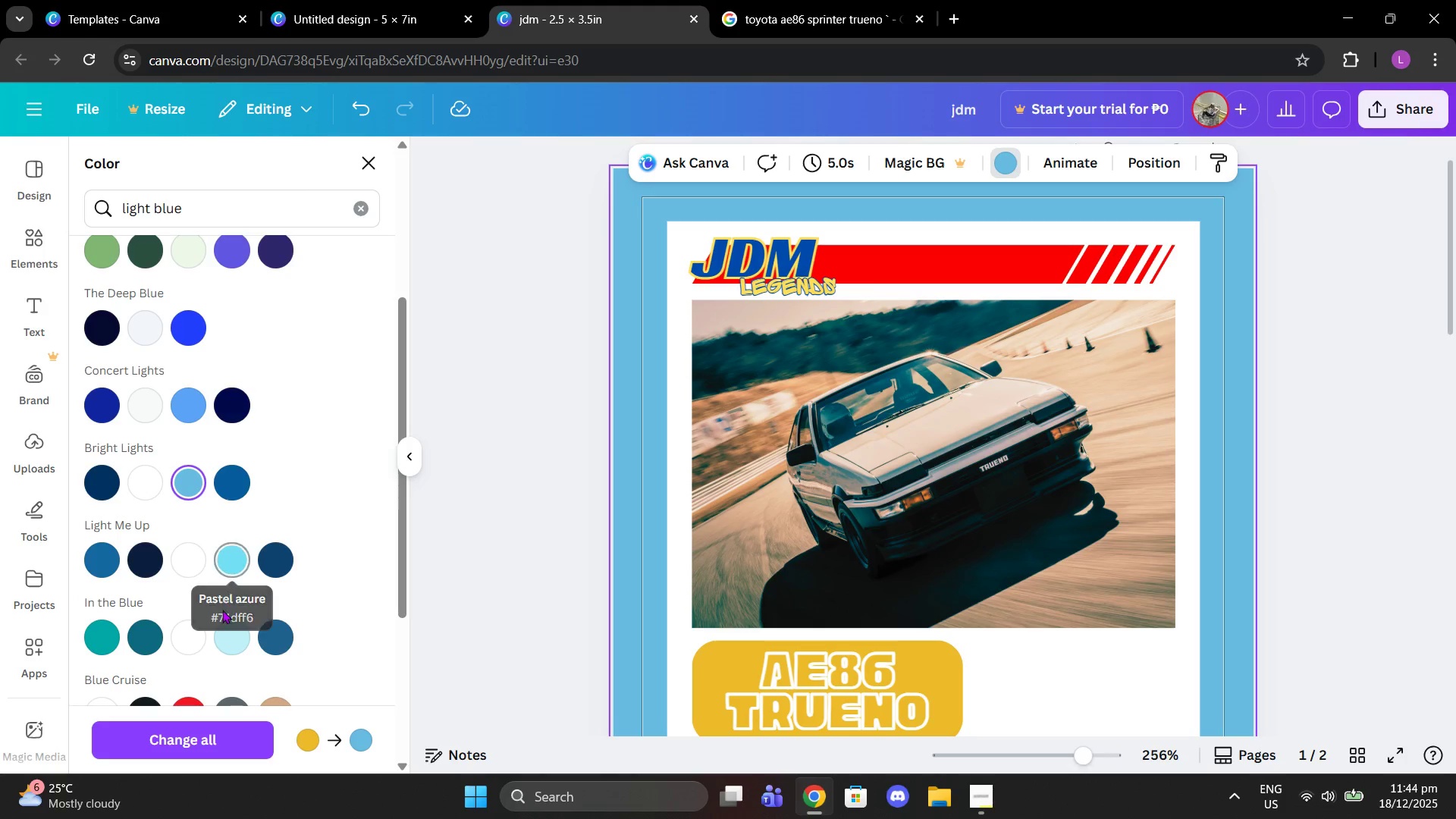 
left_click([227, 635])
 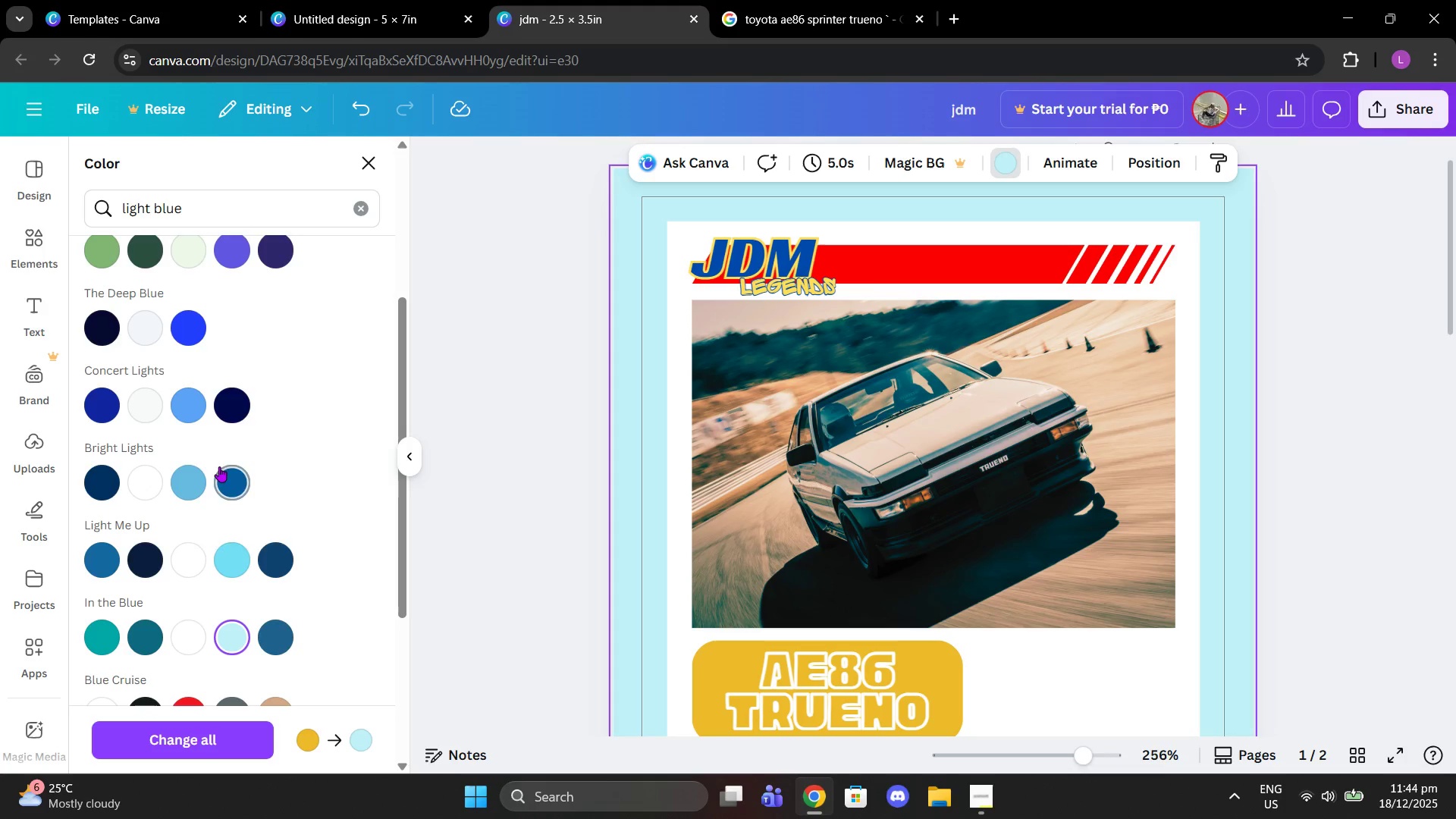 
left_click([231, 494])
 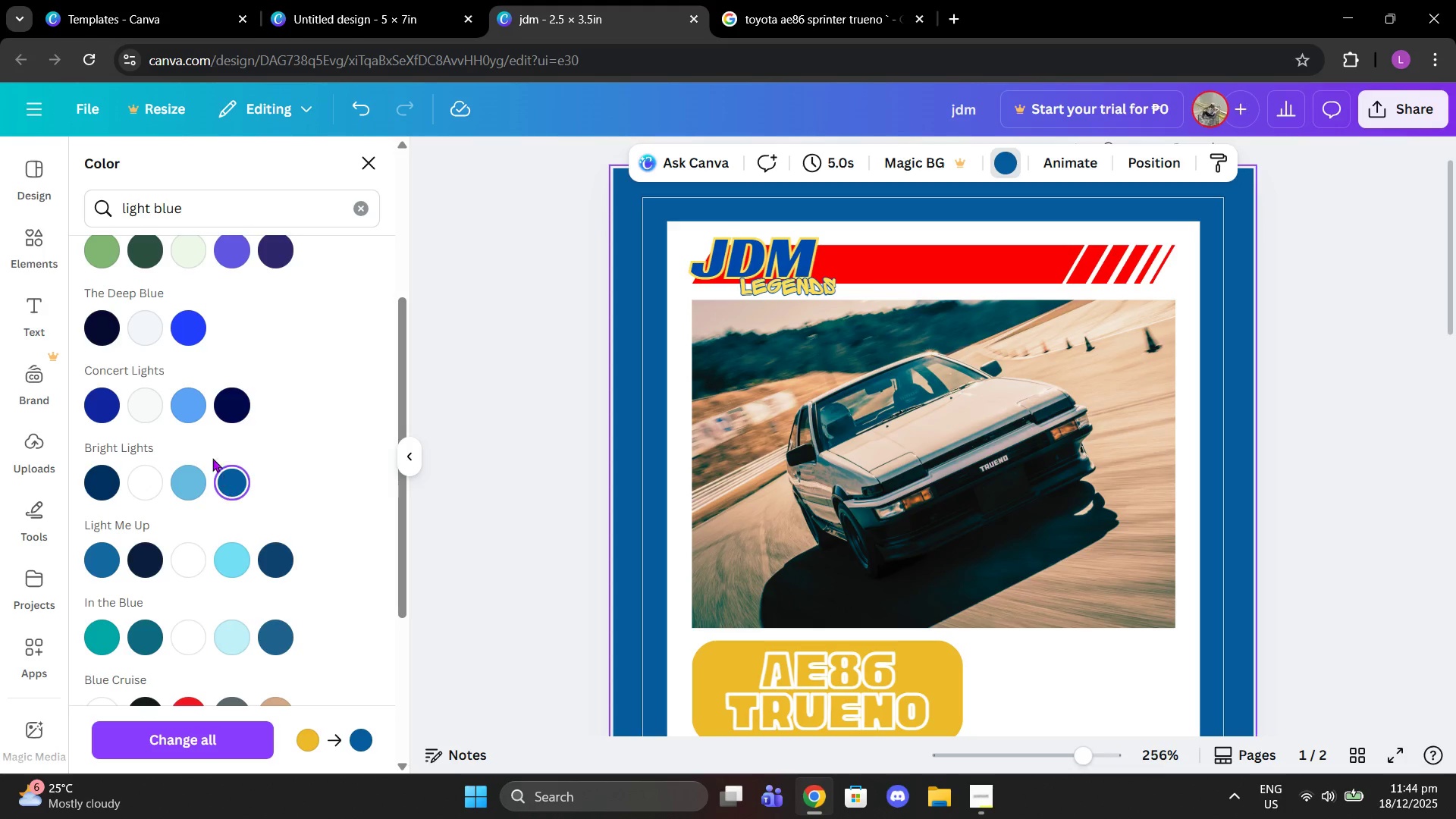 
left_click([191, 411])
 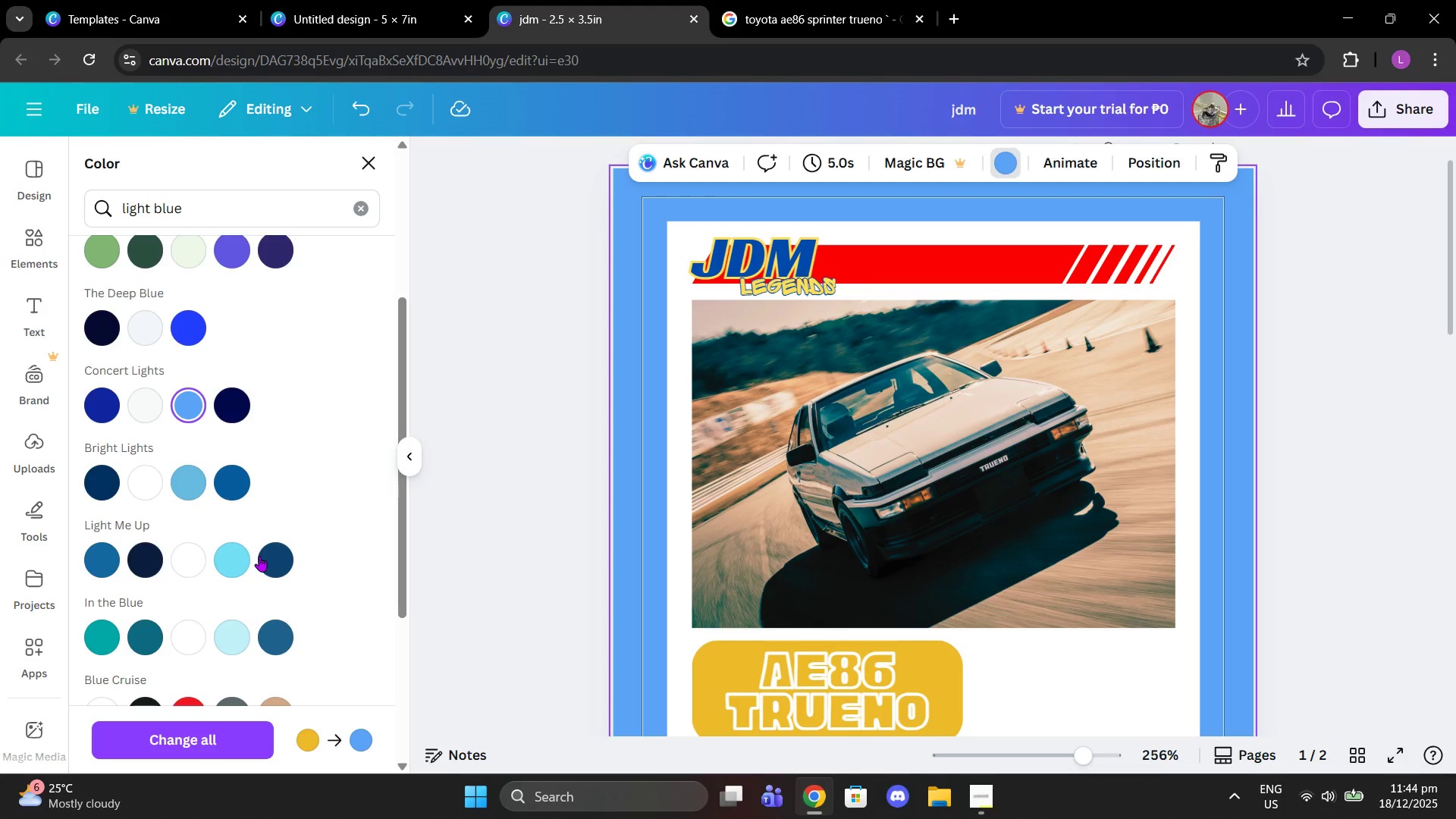 
scroll: coordinate [265, 577], scroll_direction: down, amount: 1.0
 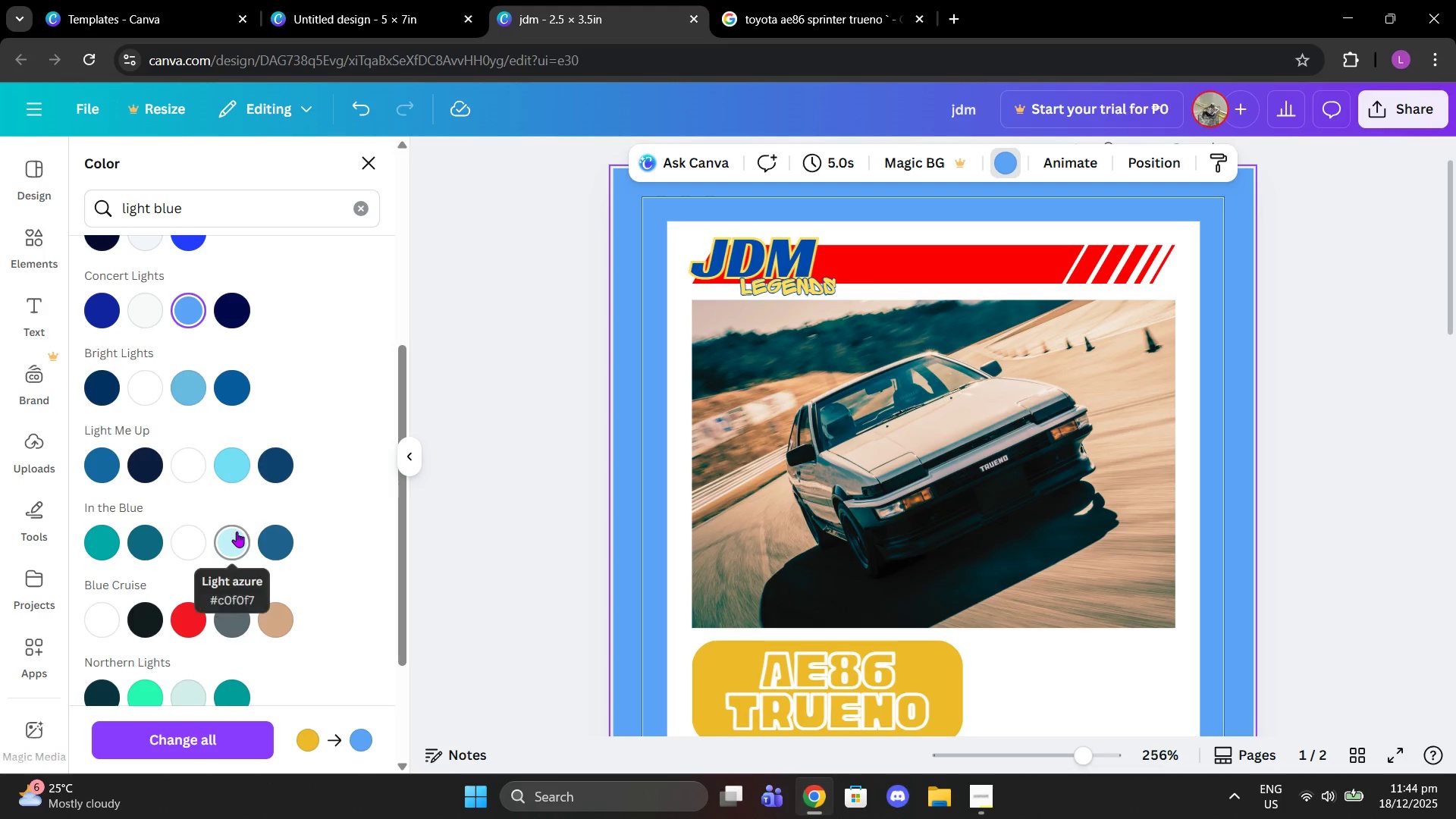 
left_click([232, 477])
 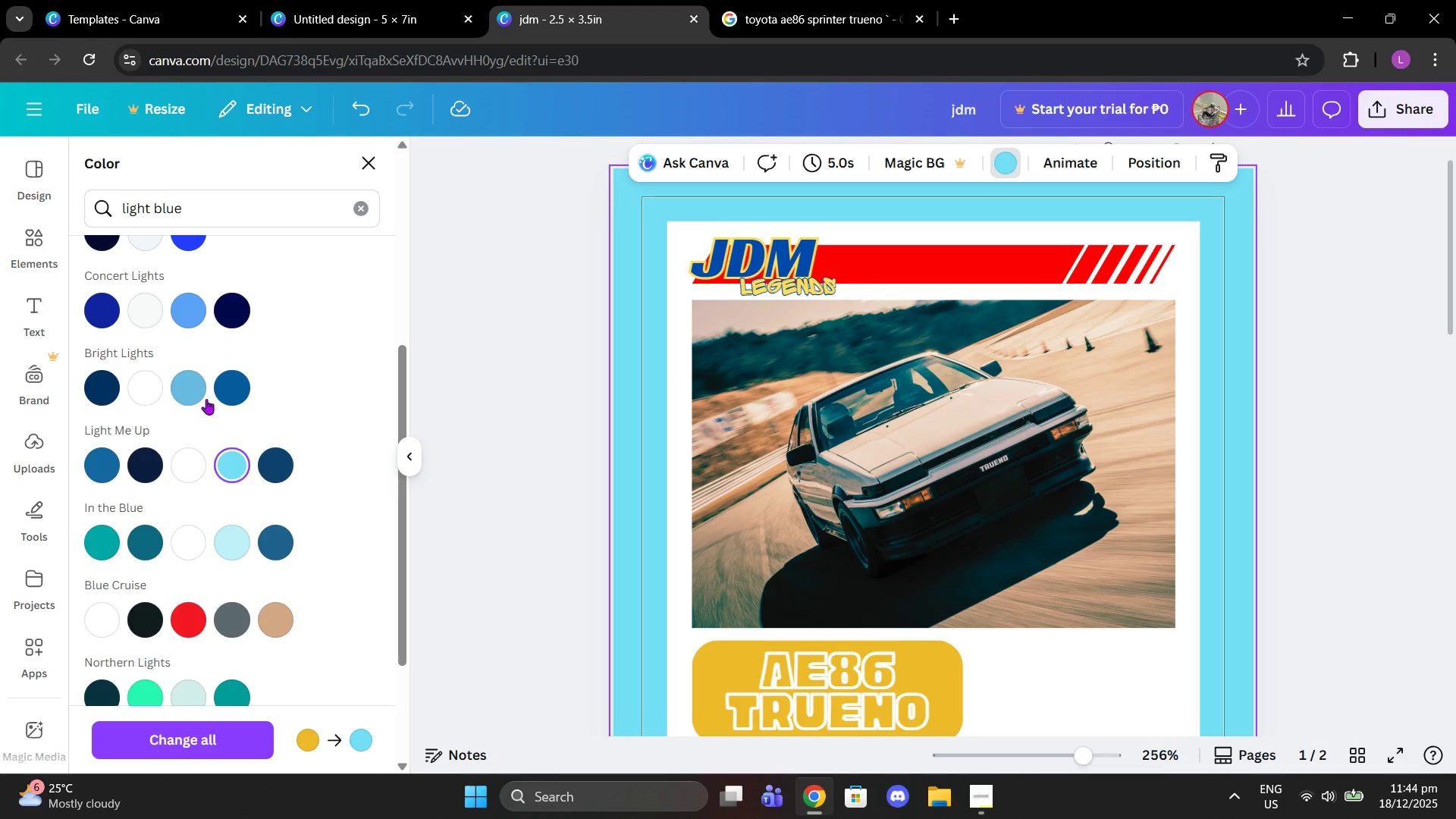 
left_click([186, 391])
 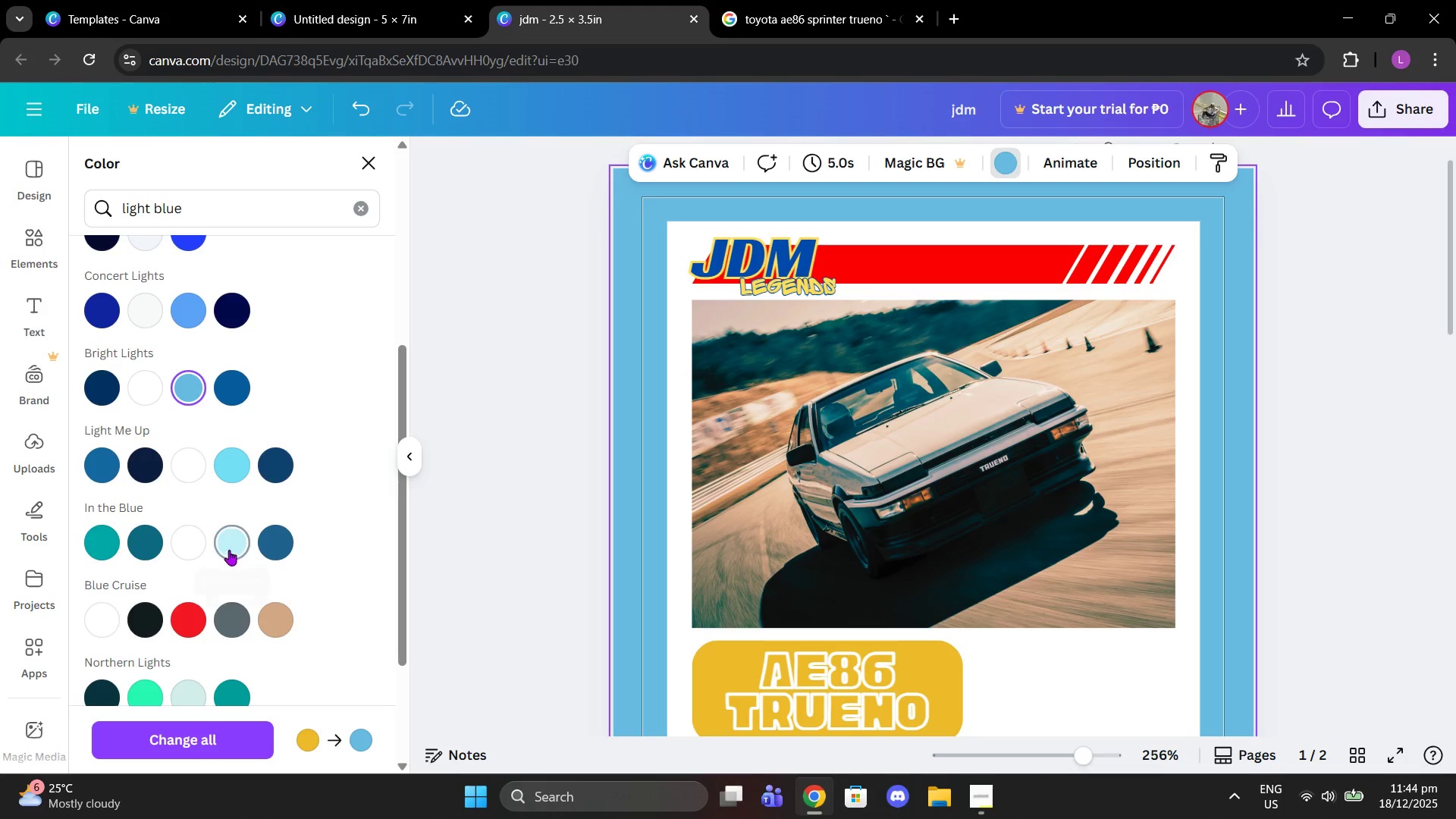 
left_click([226, 544])
 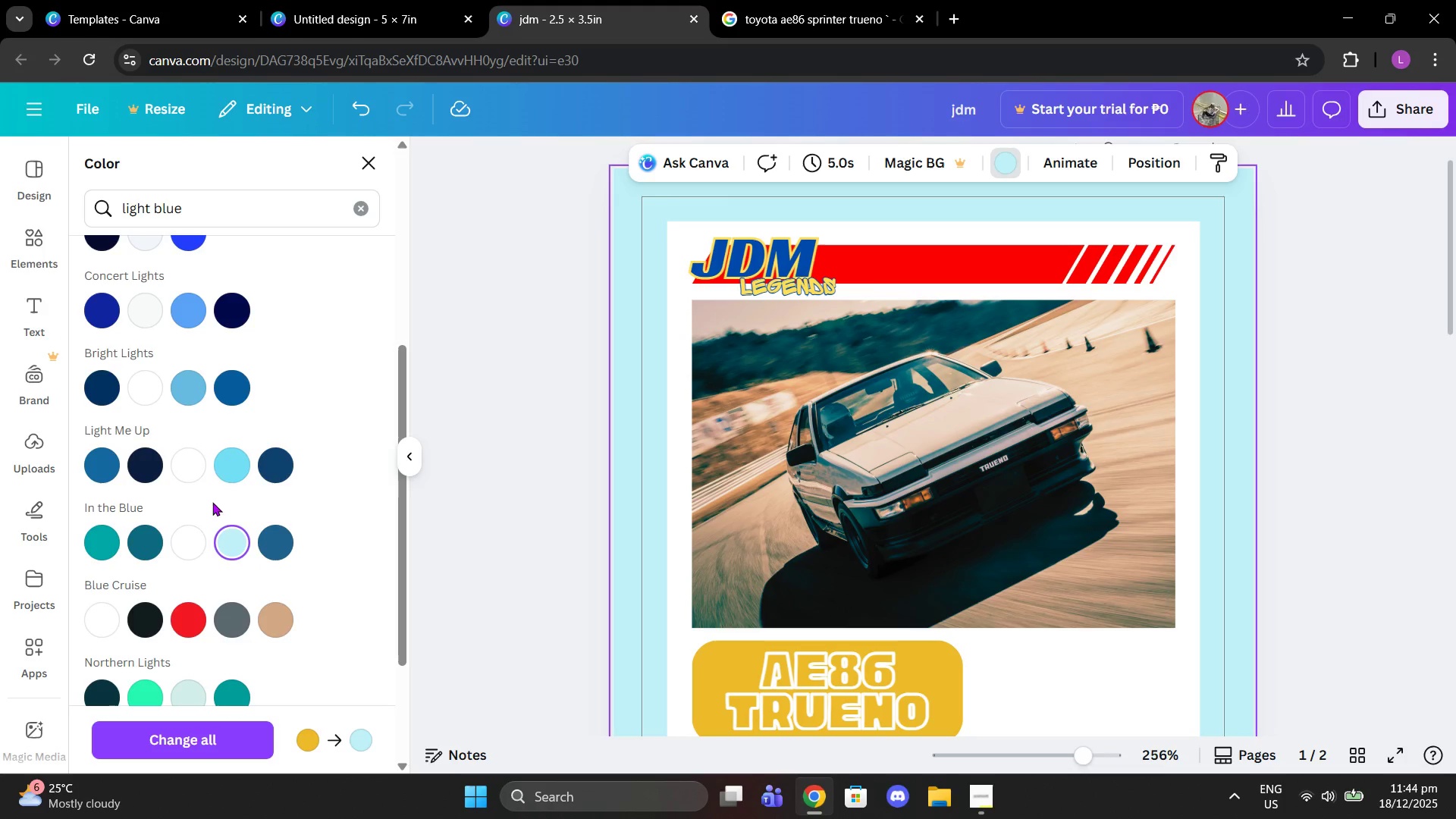 
left_click([190, 390])
 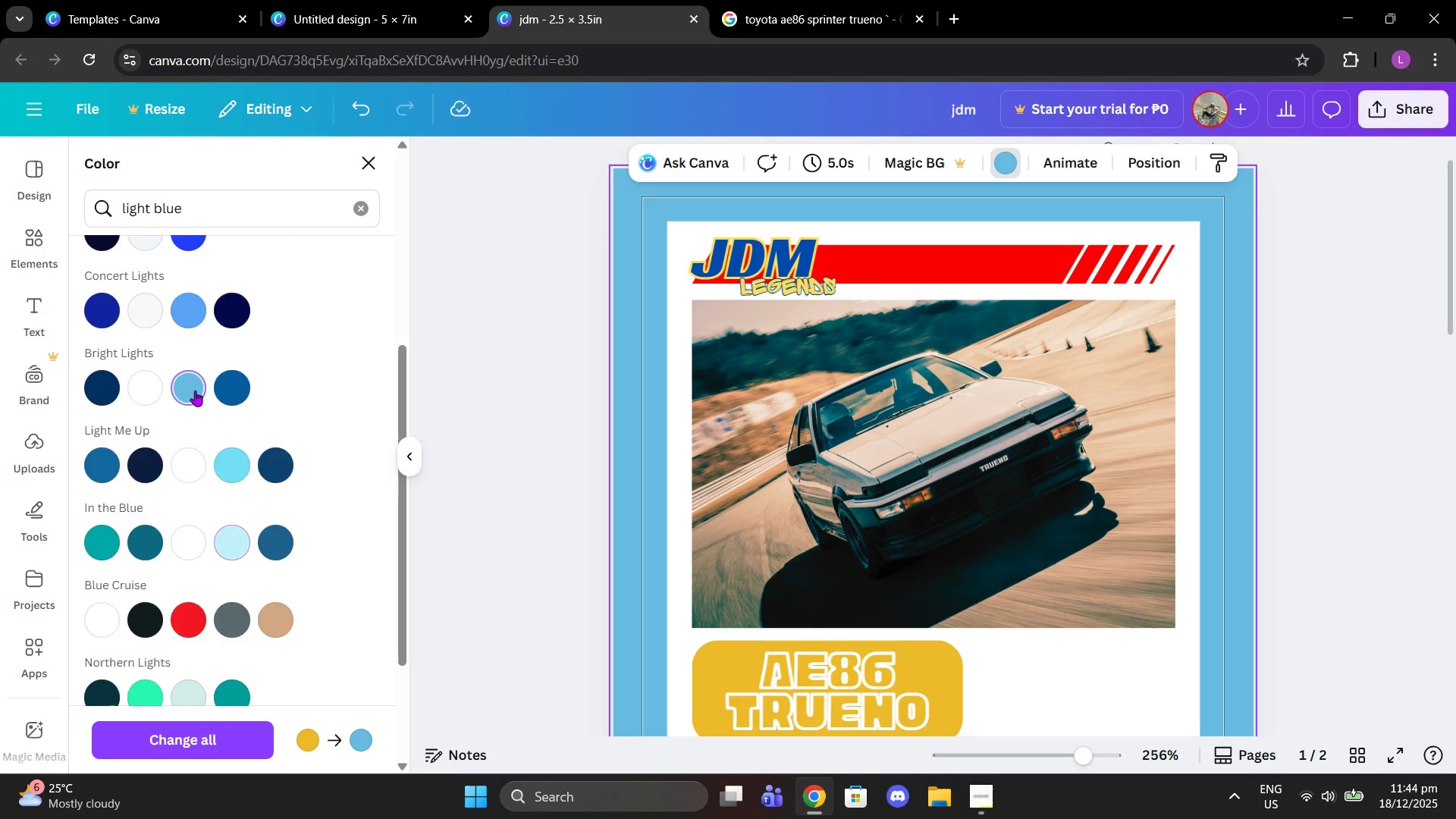 
scroll: coordinate [268, 301], scroll_direction: up, amount: 5.0
 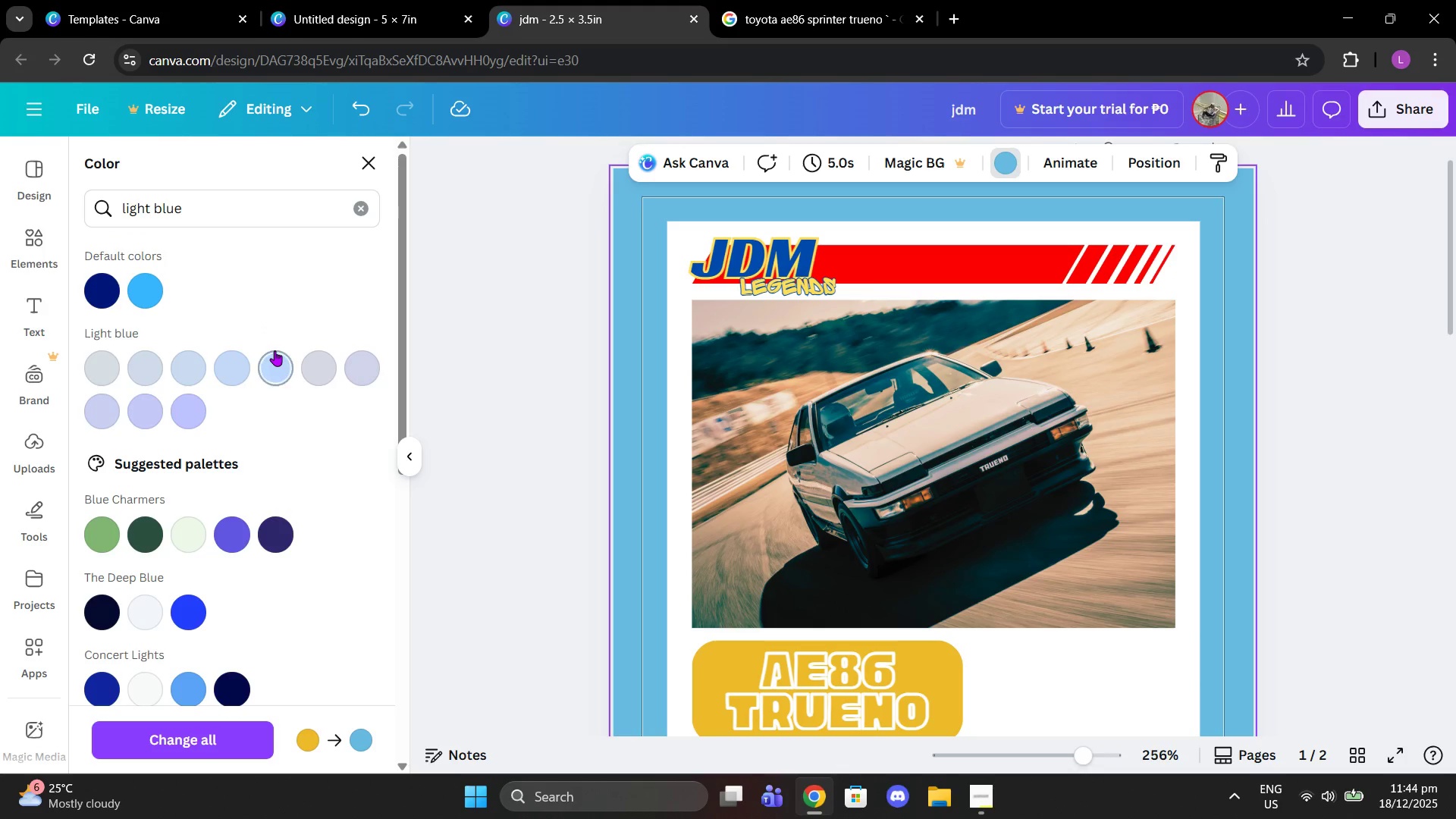 
left_click([275, 350])
 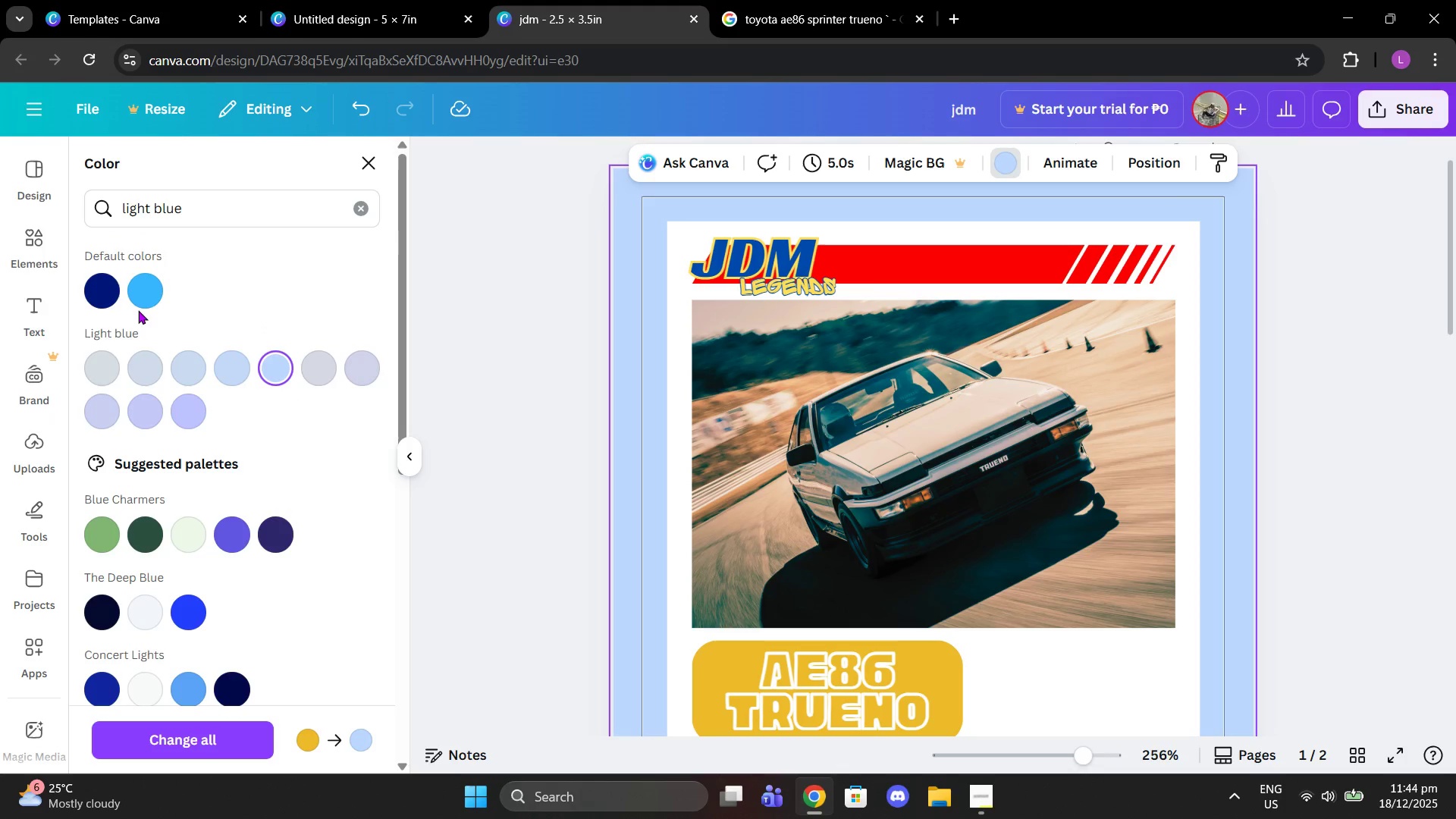 
double_click([142, 290])
 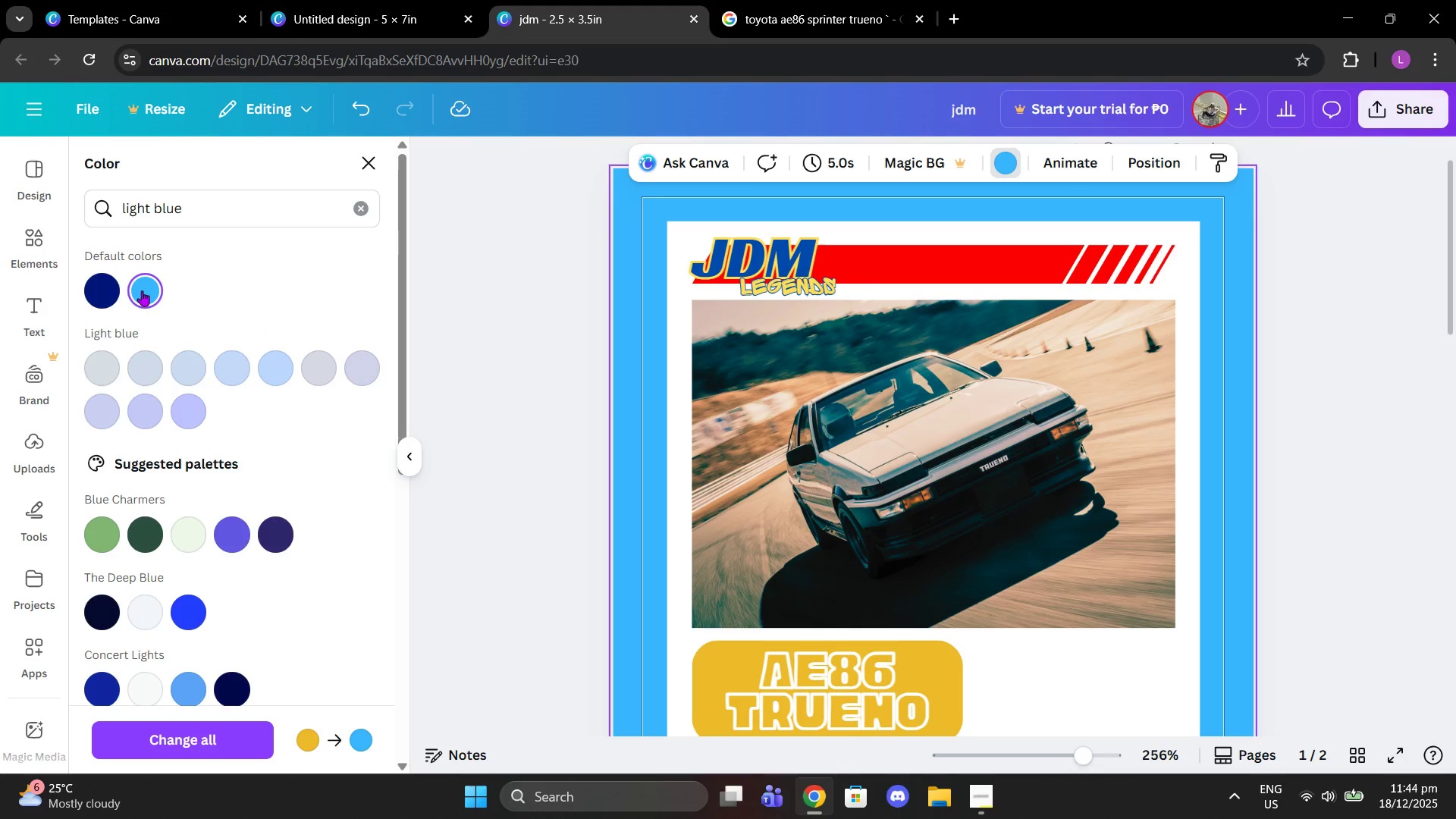 
scroll: coordinate [170, 300], scroll_direction: down, amount: 4.0
 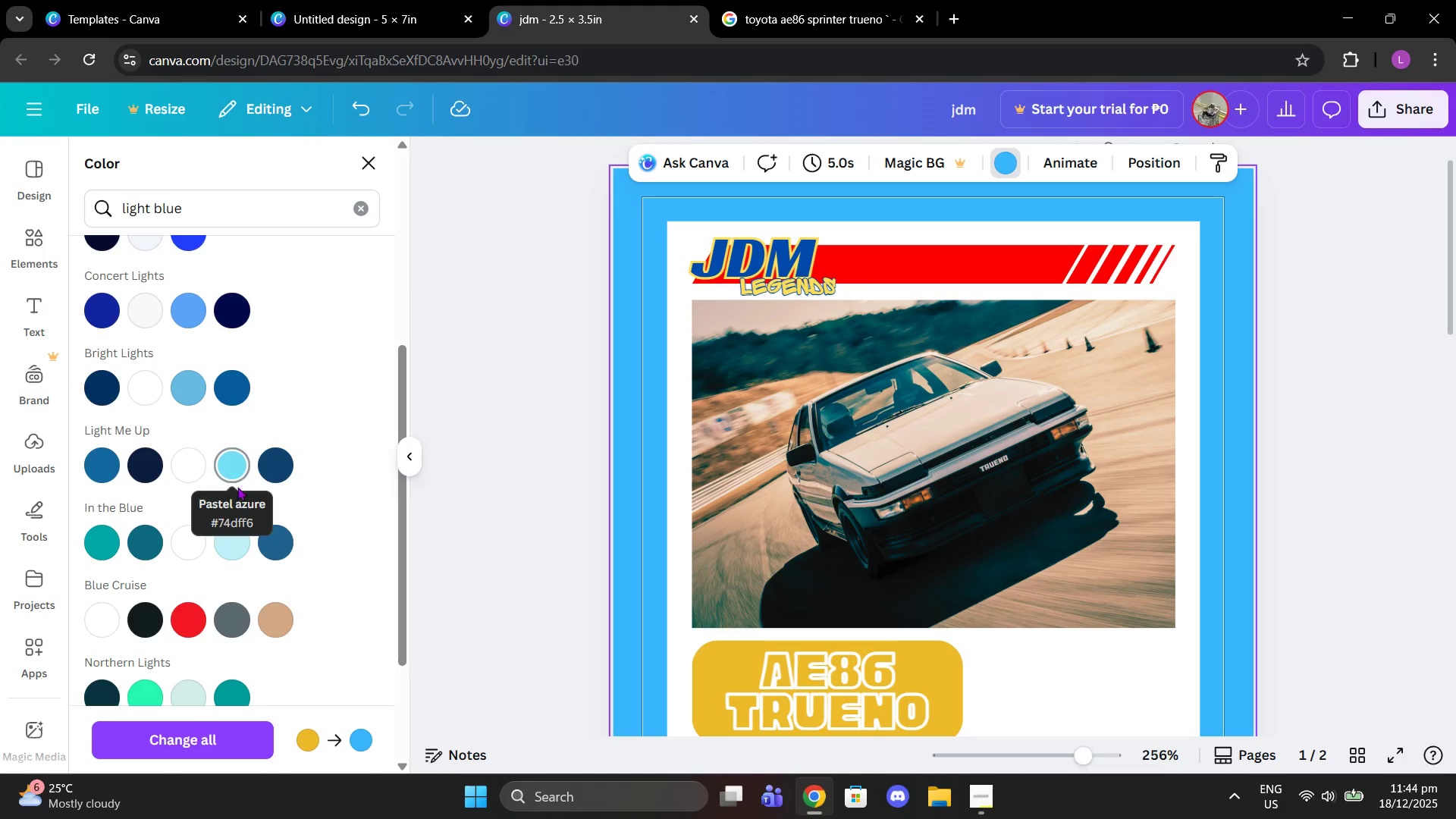 
left_click([235, 541])
 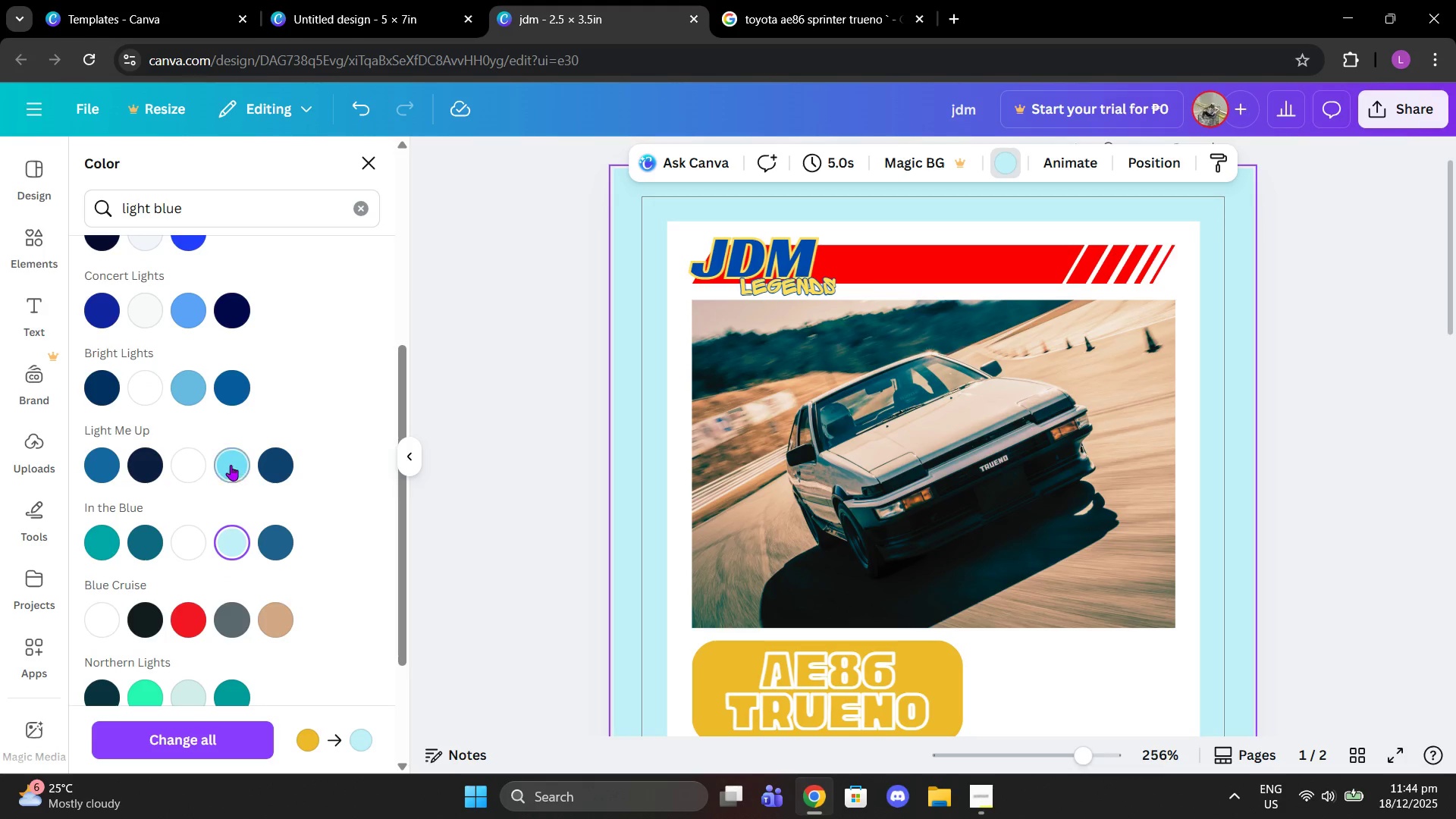 
left_click([231, 465])
 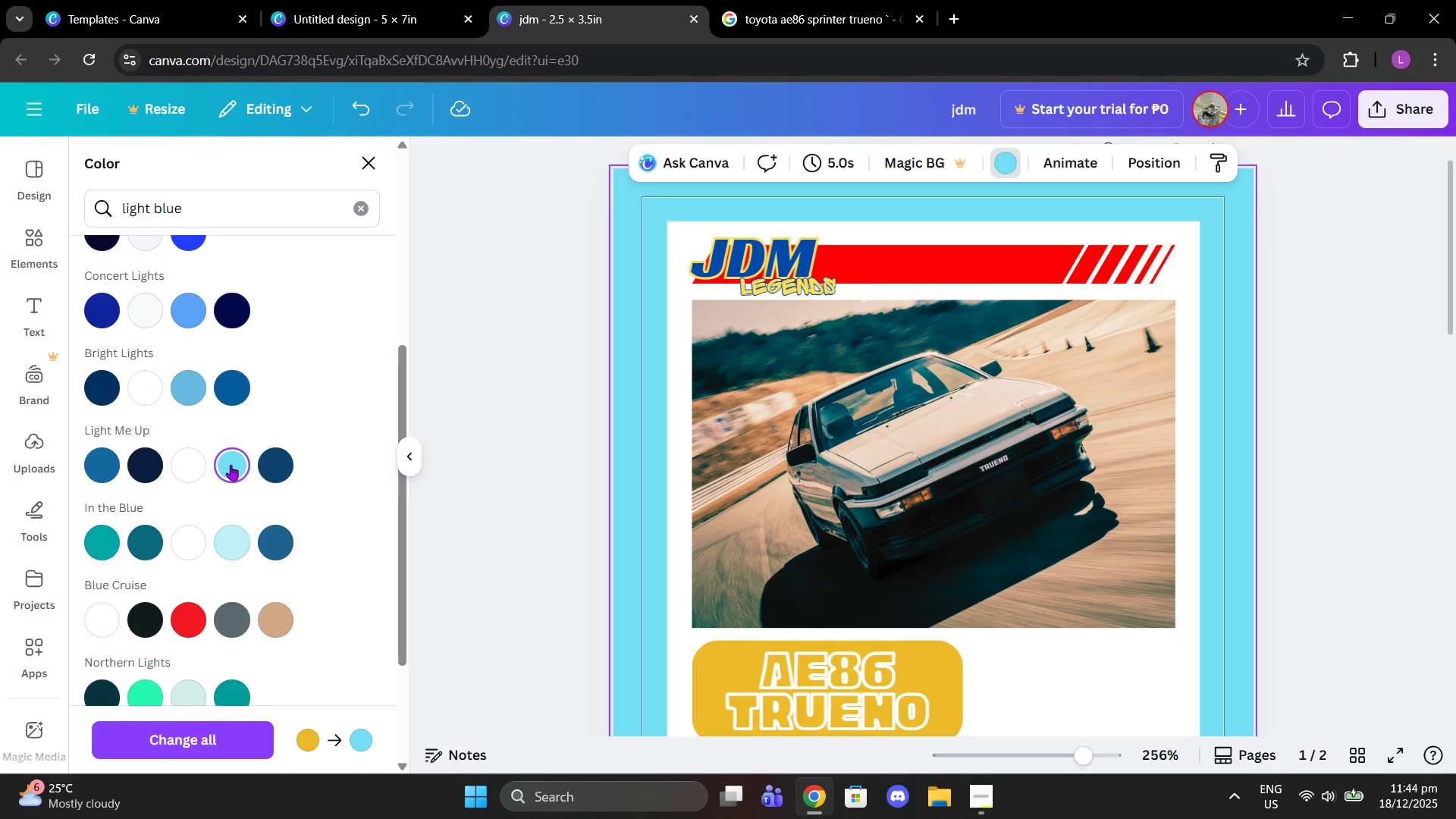 
scroll: coordinate [890, 610], scroll_direction: down, amount: 2.0
 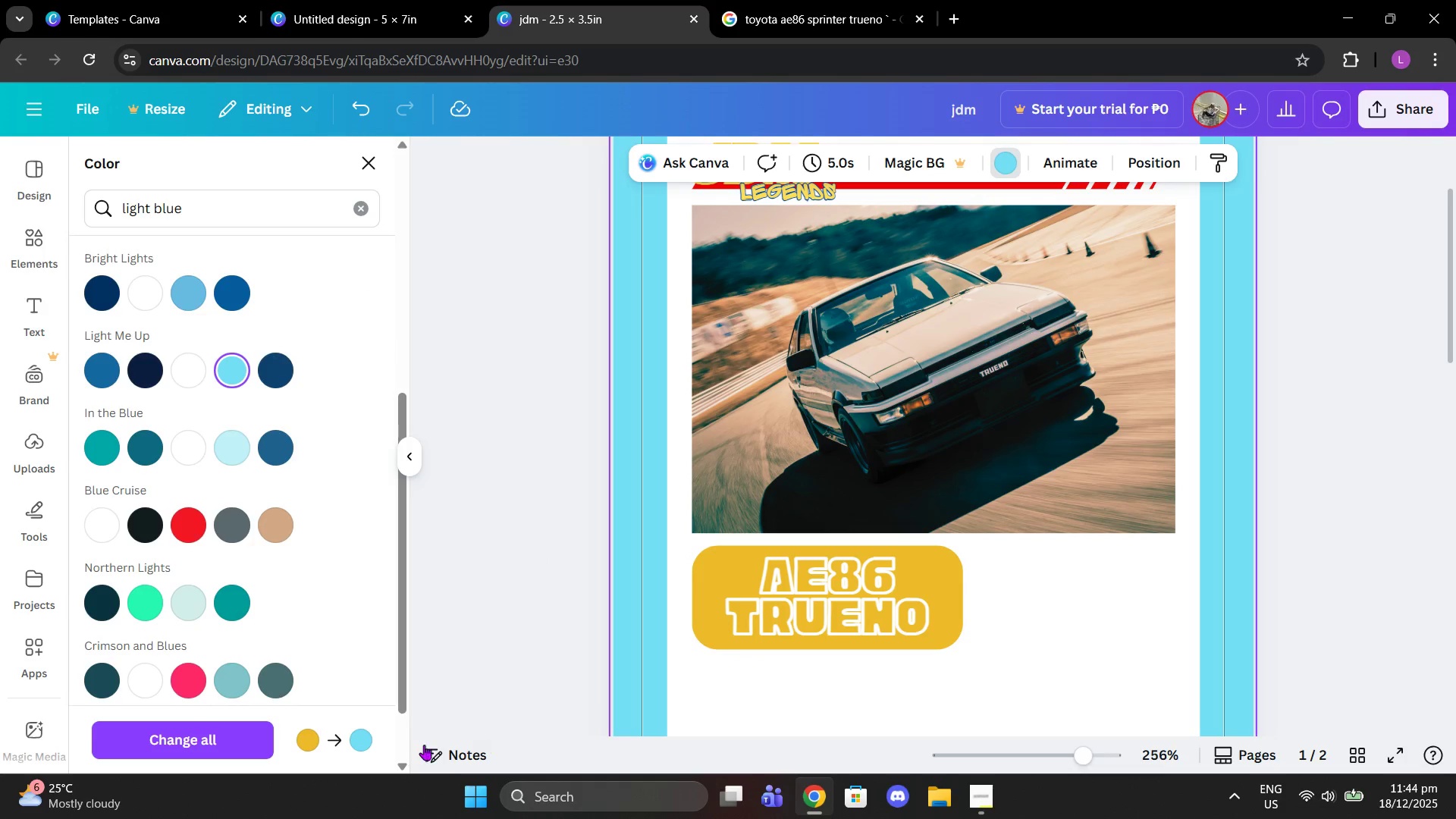 
left_click([226, 744])
 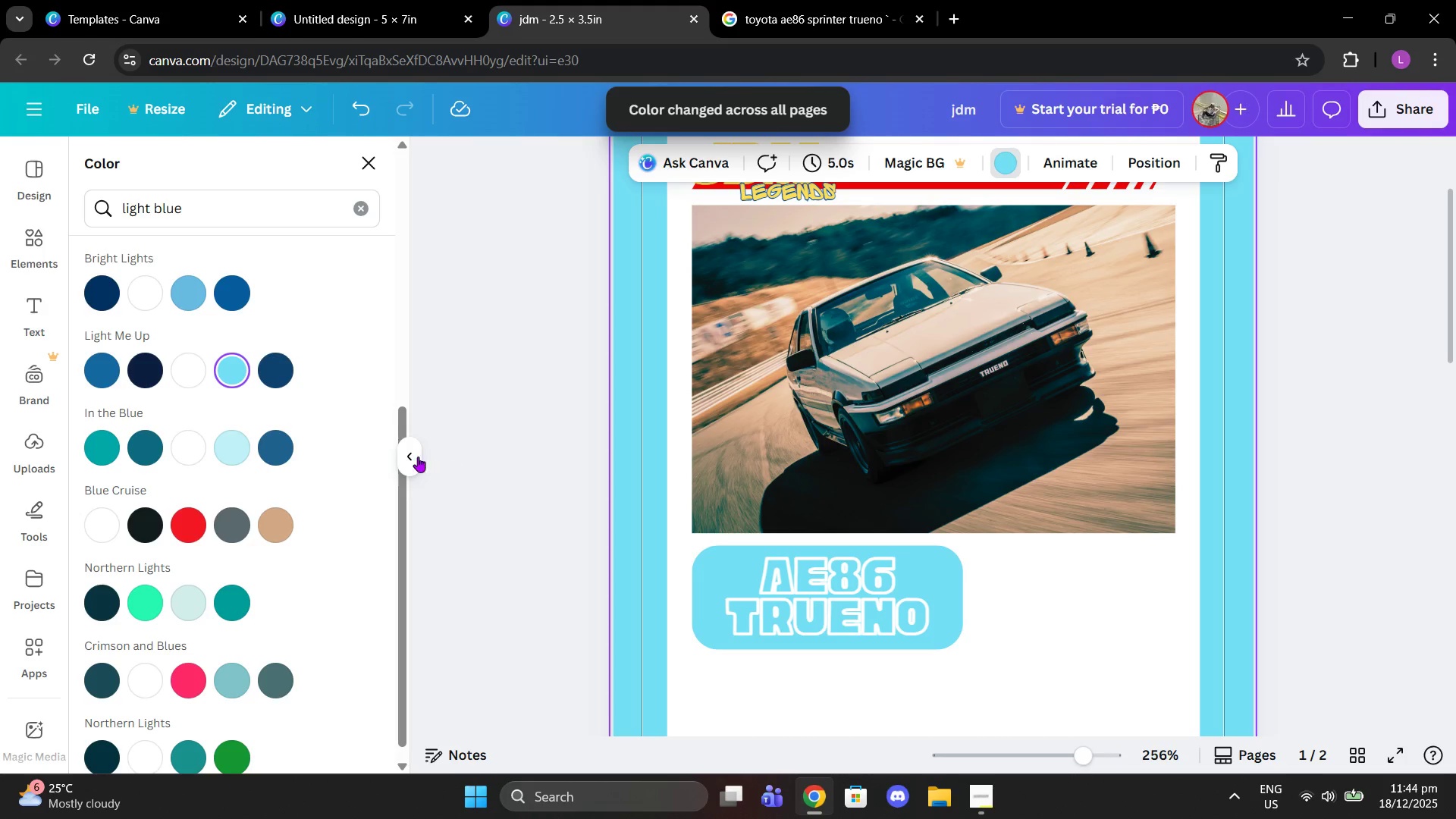 
scroll: coordinate [246, 646], scroll_direction: down, amount: 1.0
 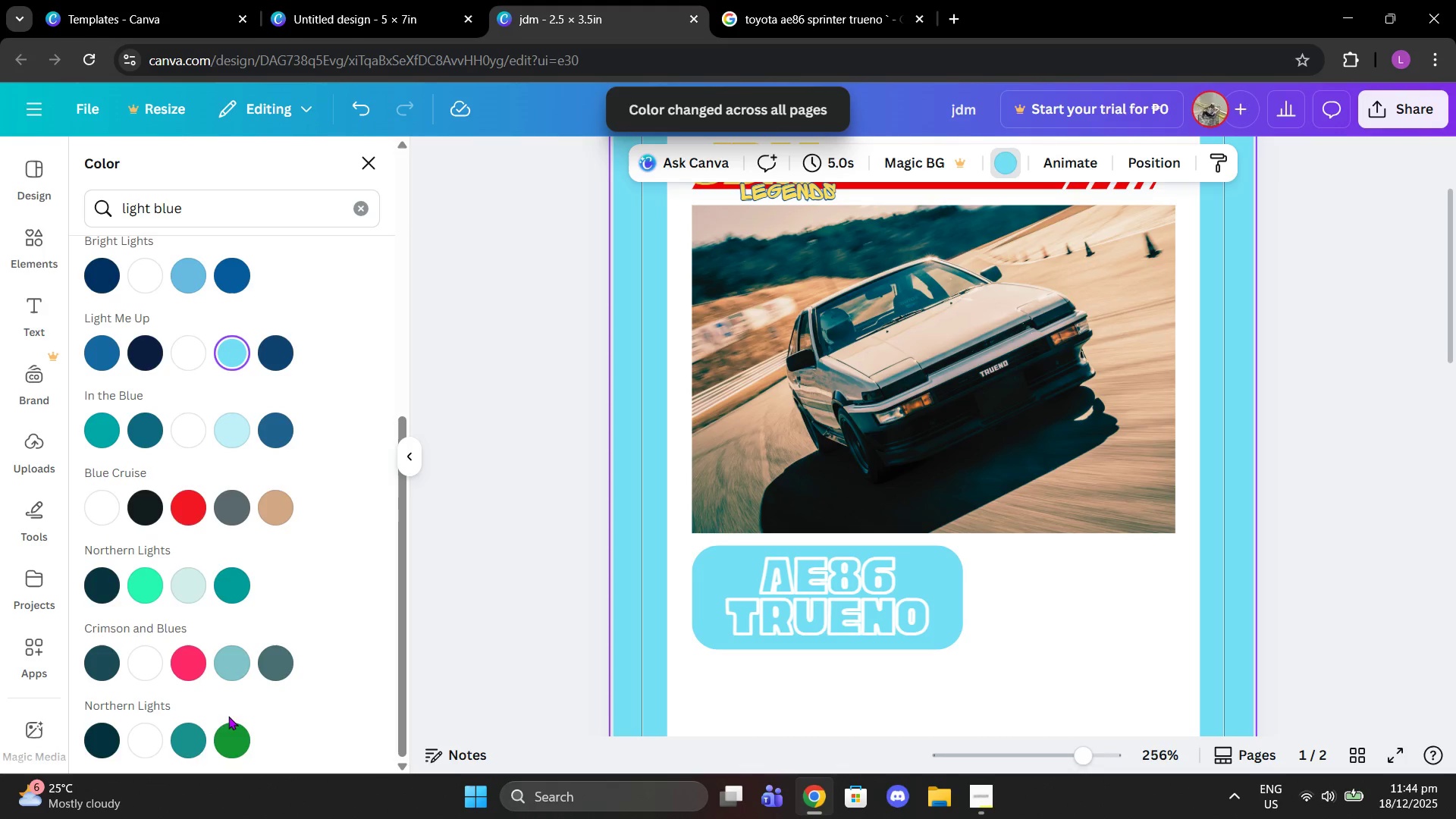 
left_click([231, 738])
 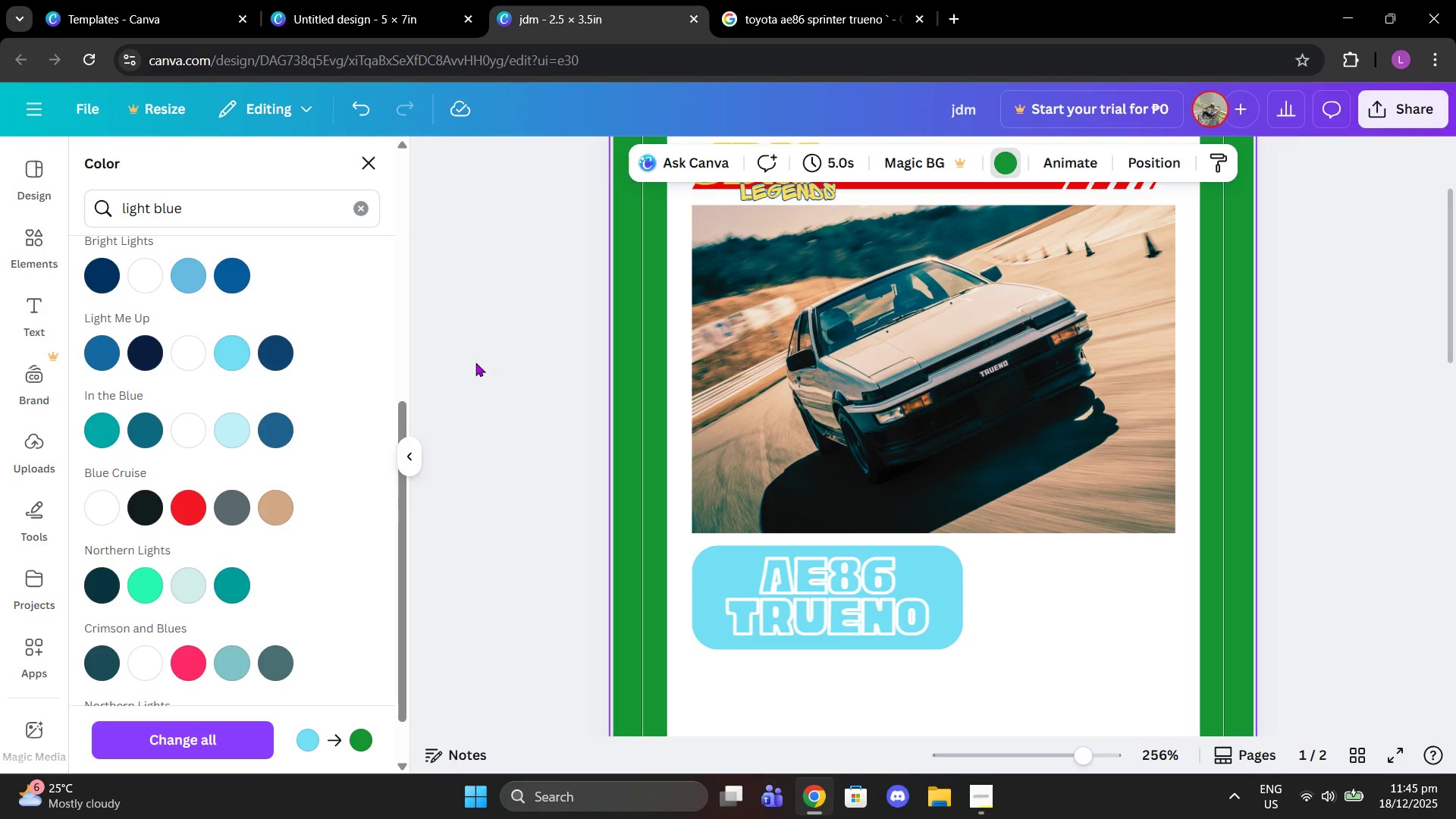 
left_click([366, 218])
 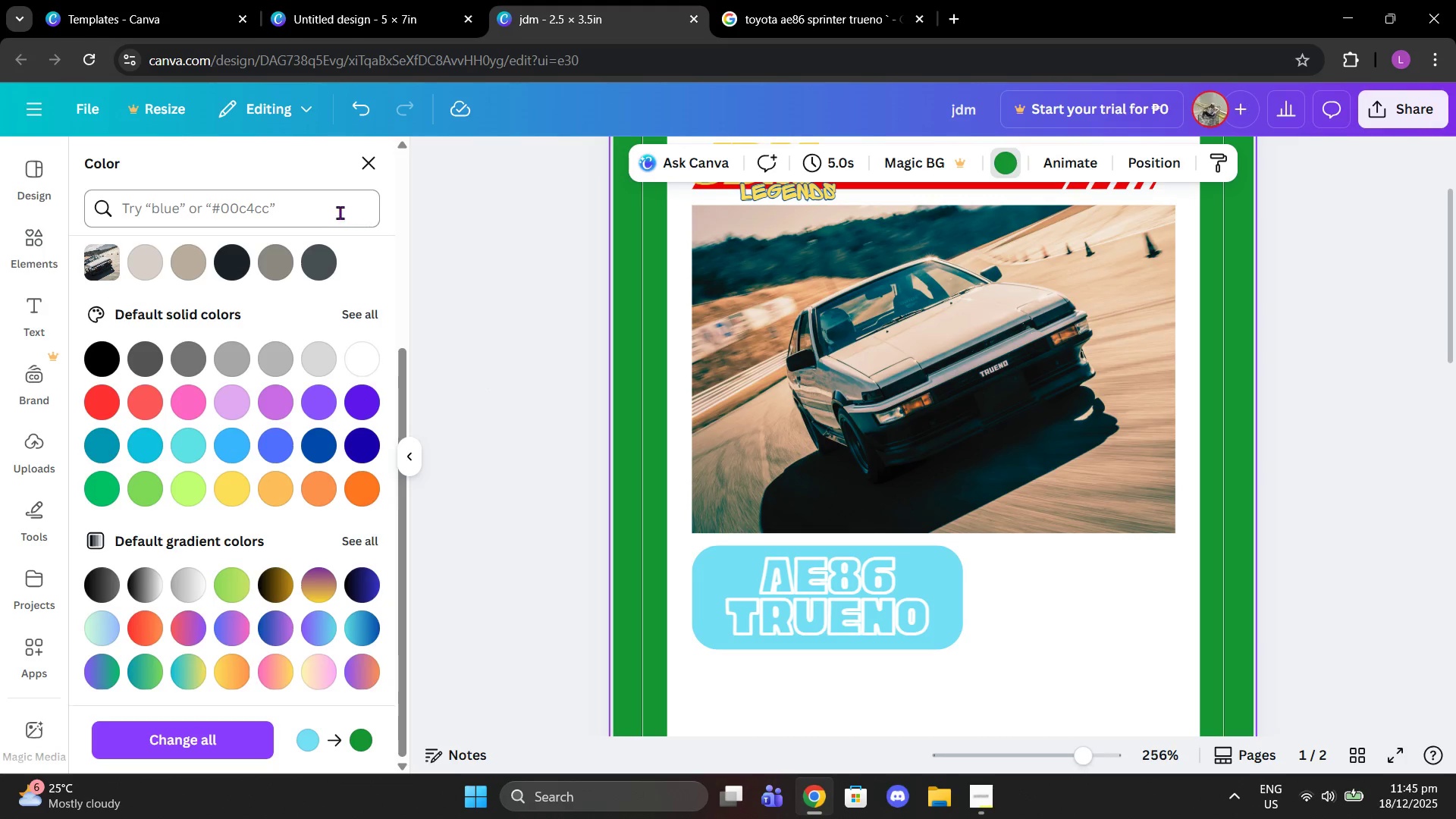 
left_click([337, 211])
 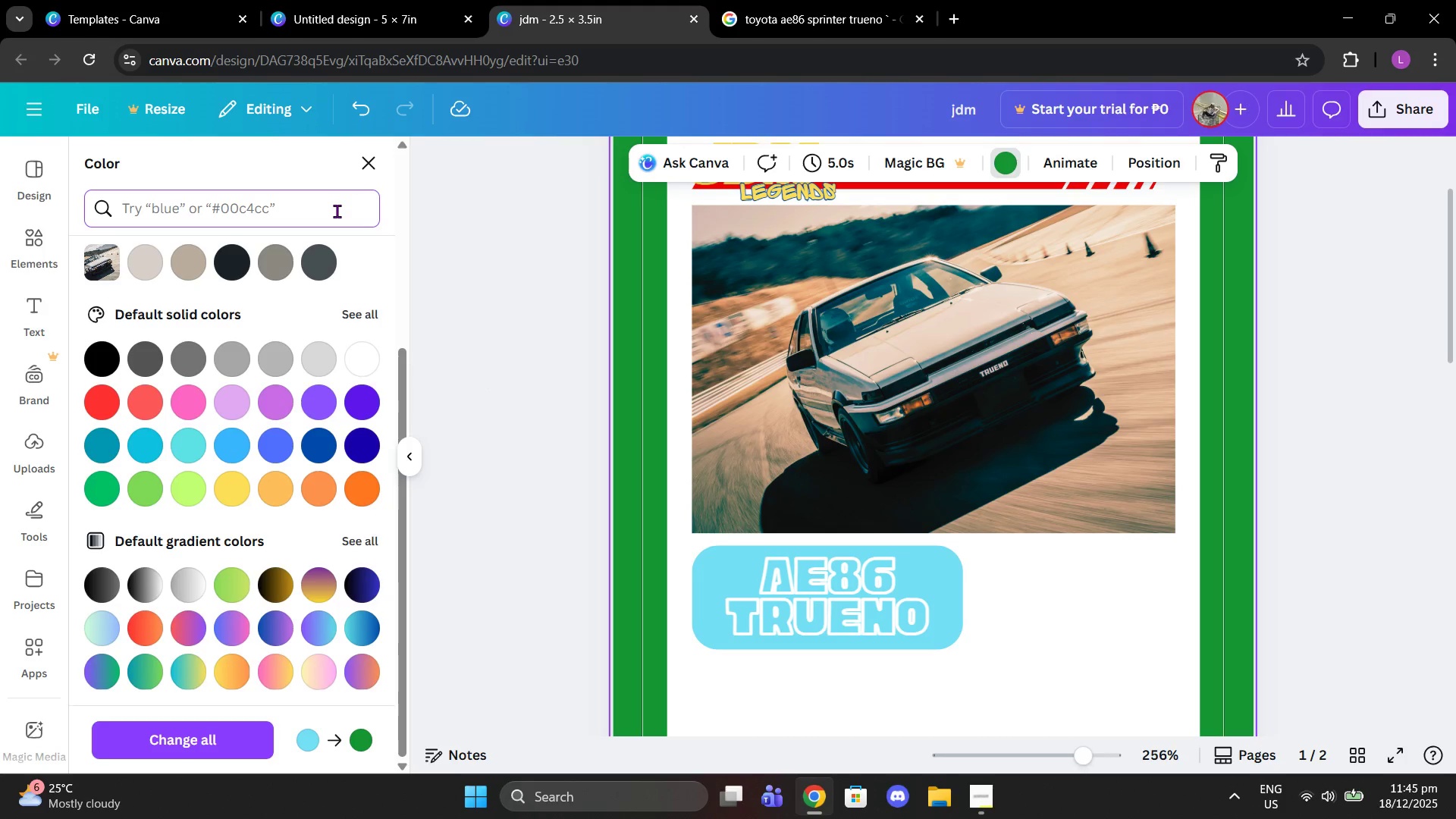 
type(racing green)
 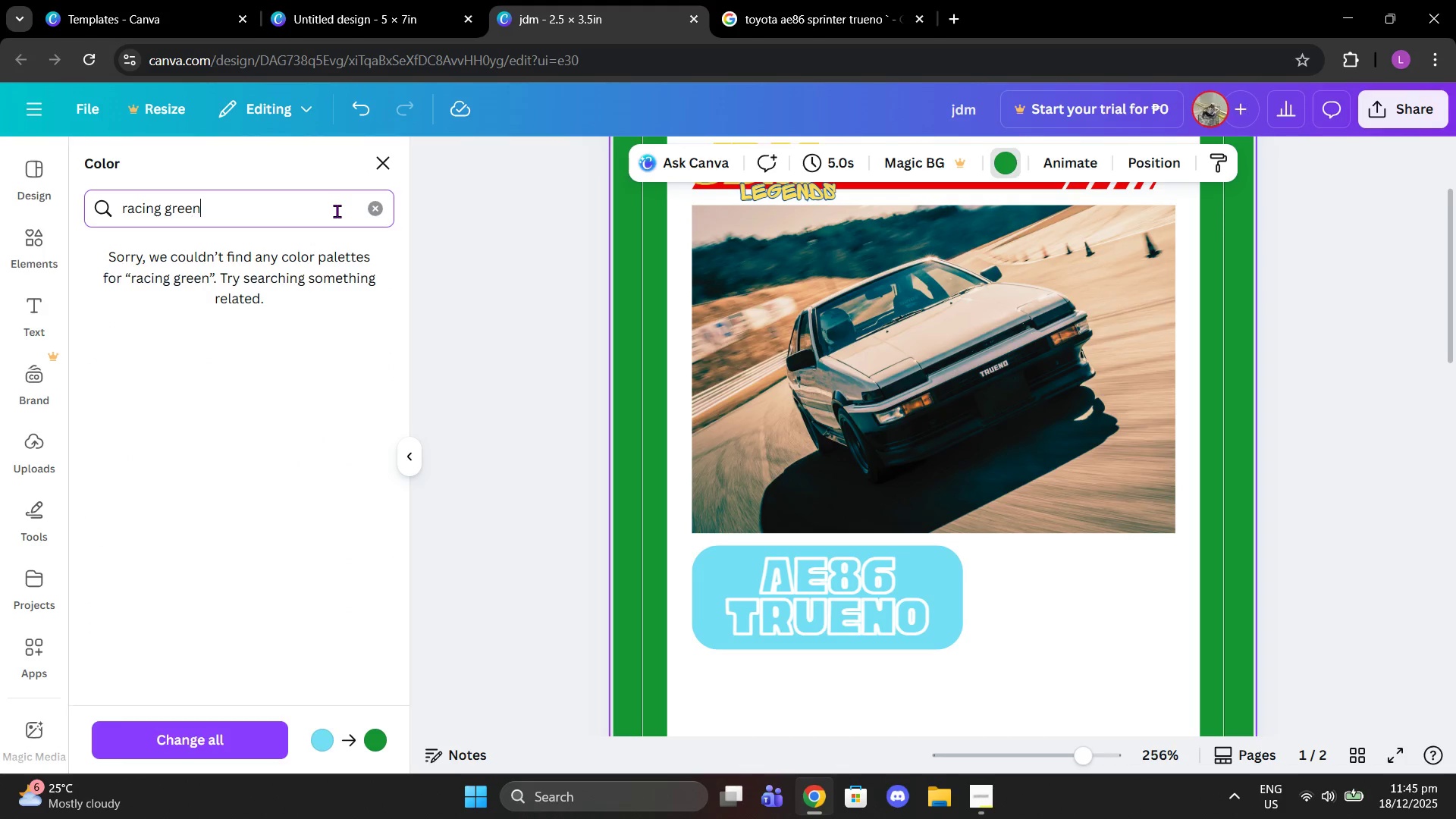 
key(Enter)
 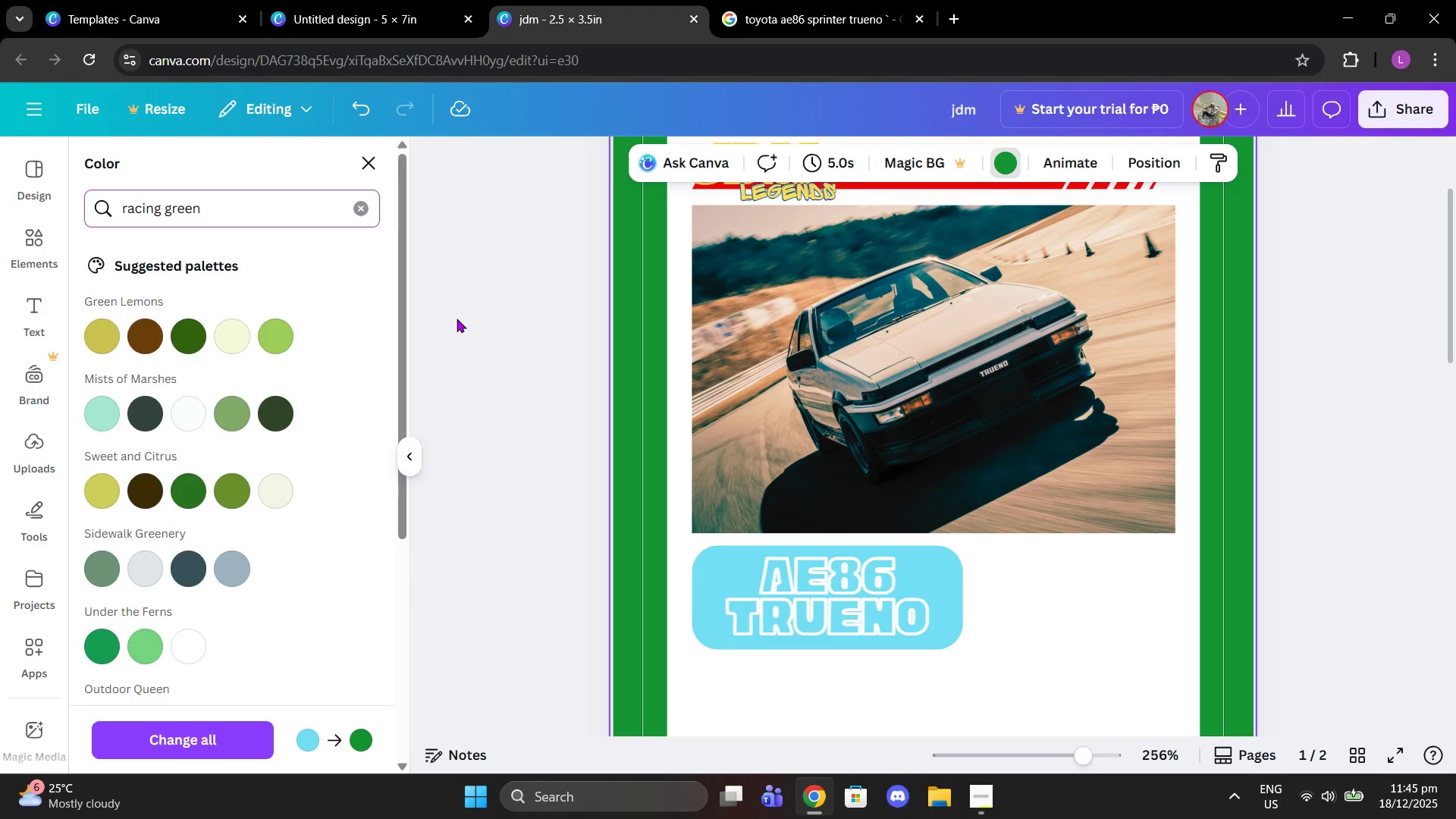 
mouse_move([345, 203])
 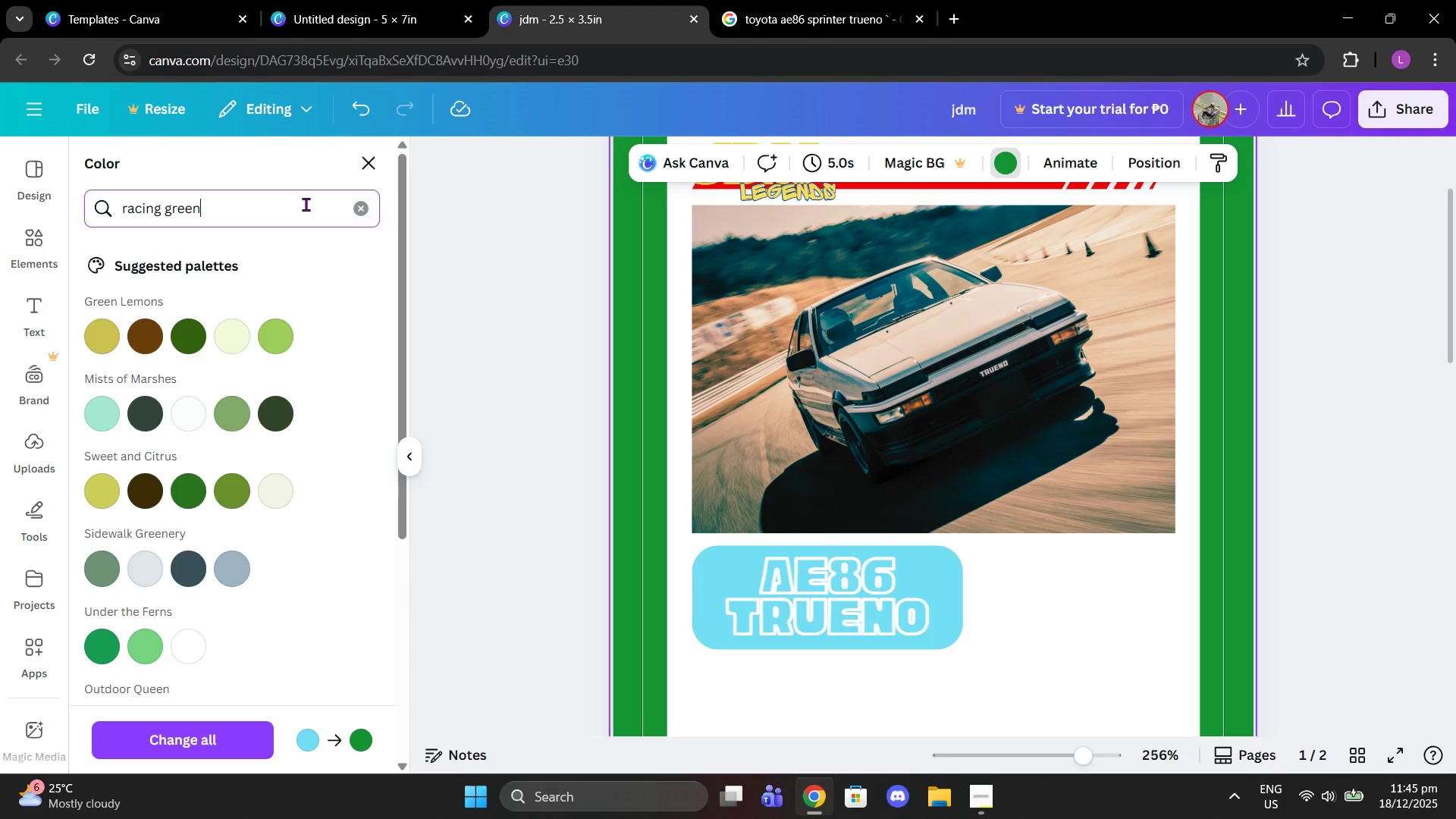 
left_click_drag(start_coordinate=[306, 204], to_coordinate=[85, 216])
 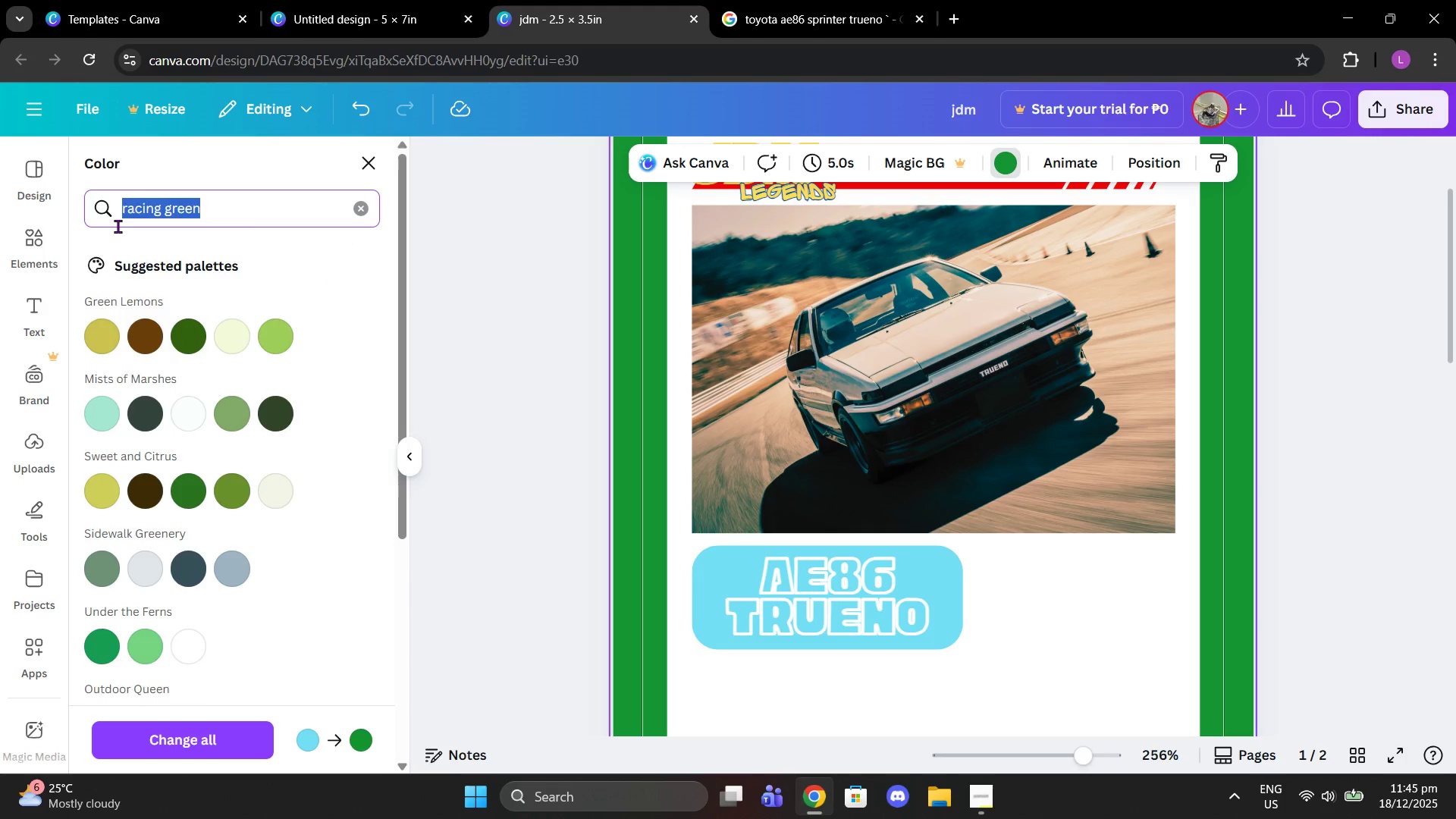 
type(red)
 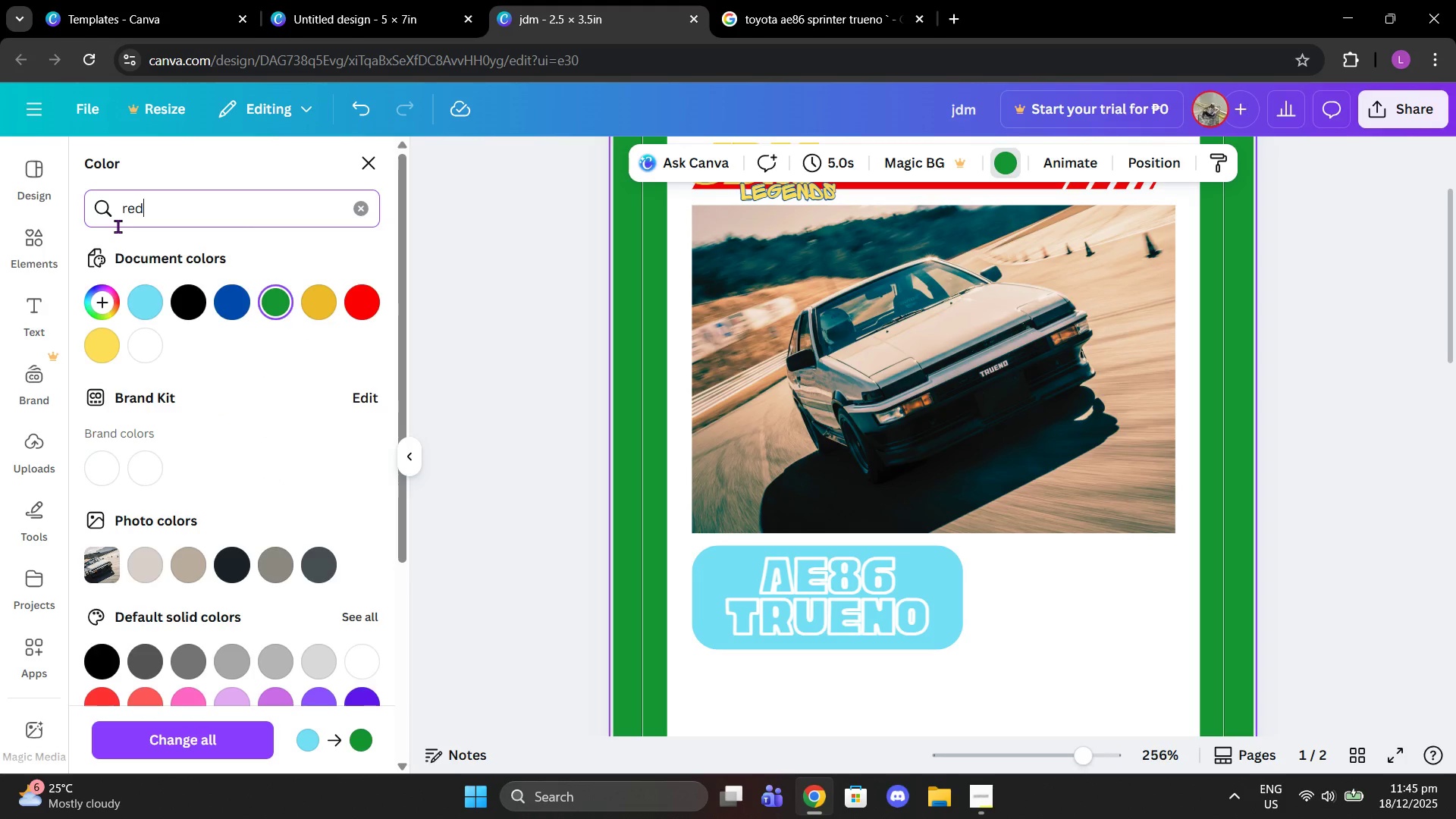 
key(Enter)
 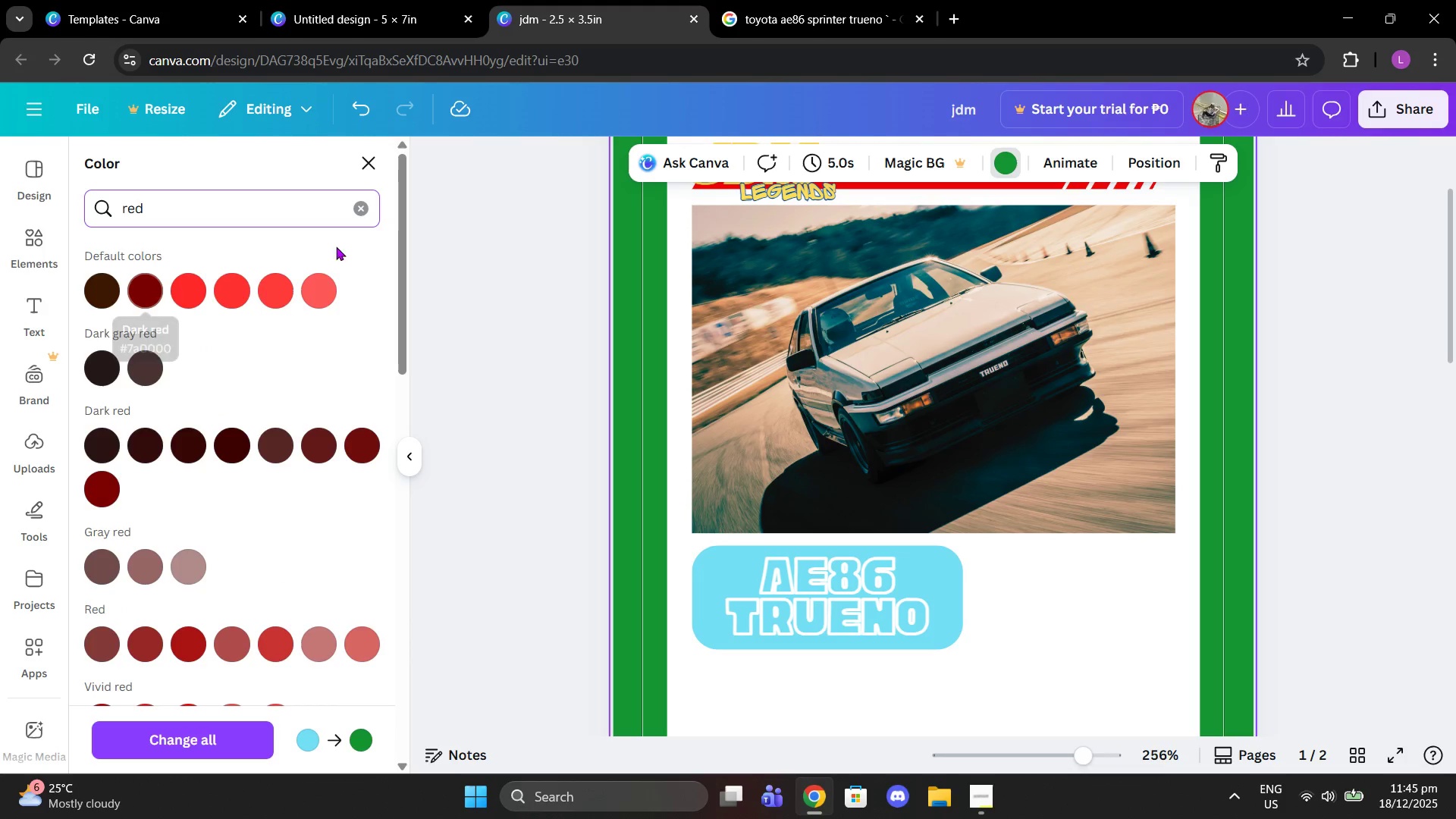 
left_click([362, 202])
 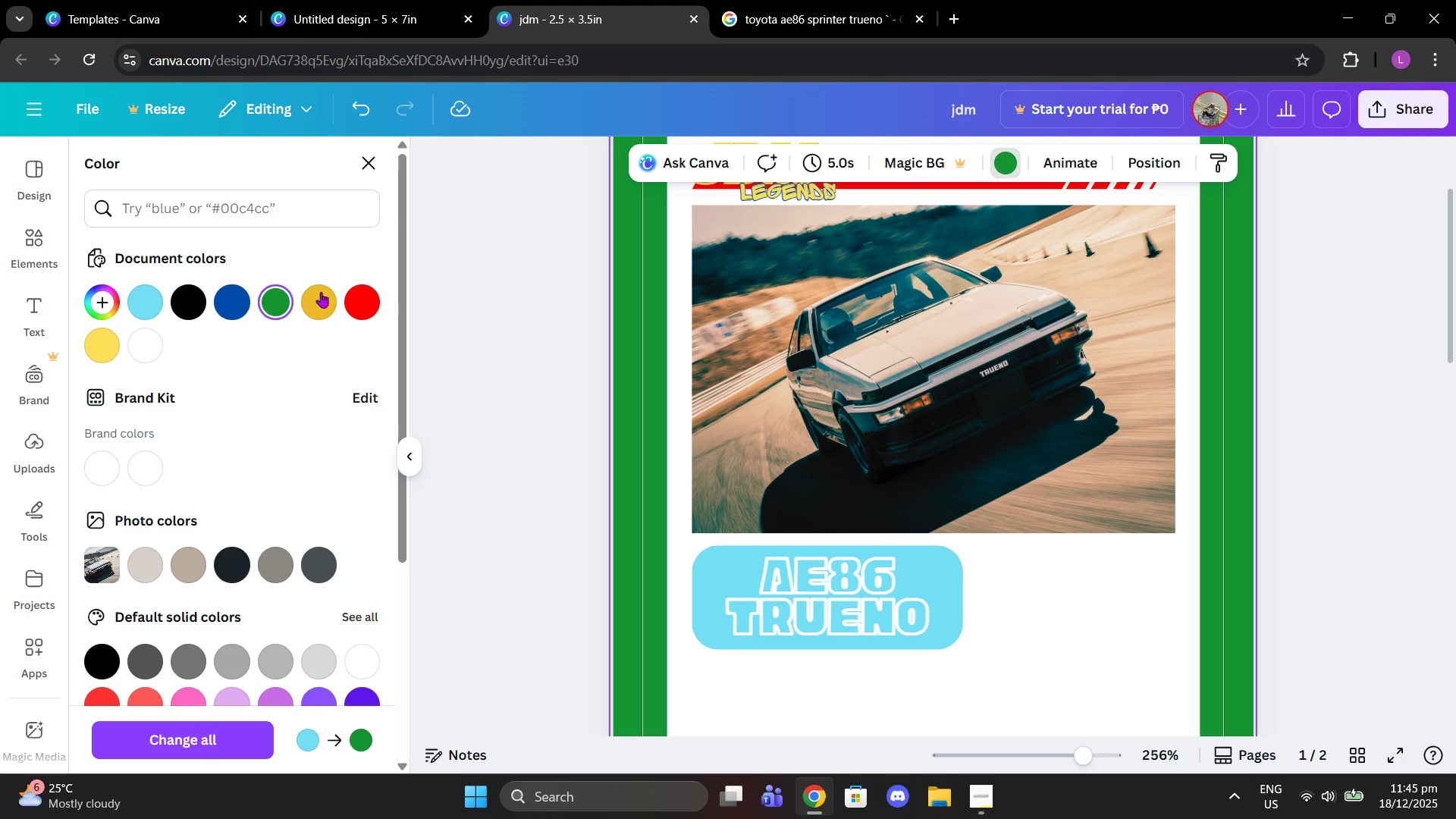 
left_click([371, 297])
 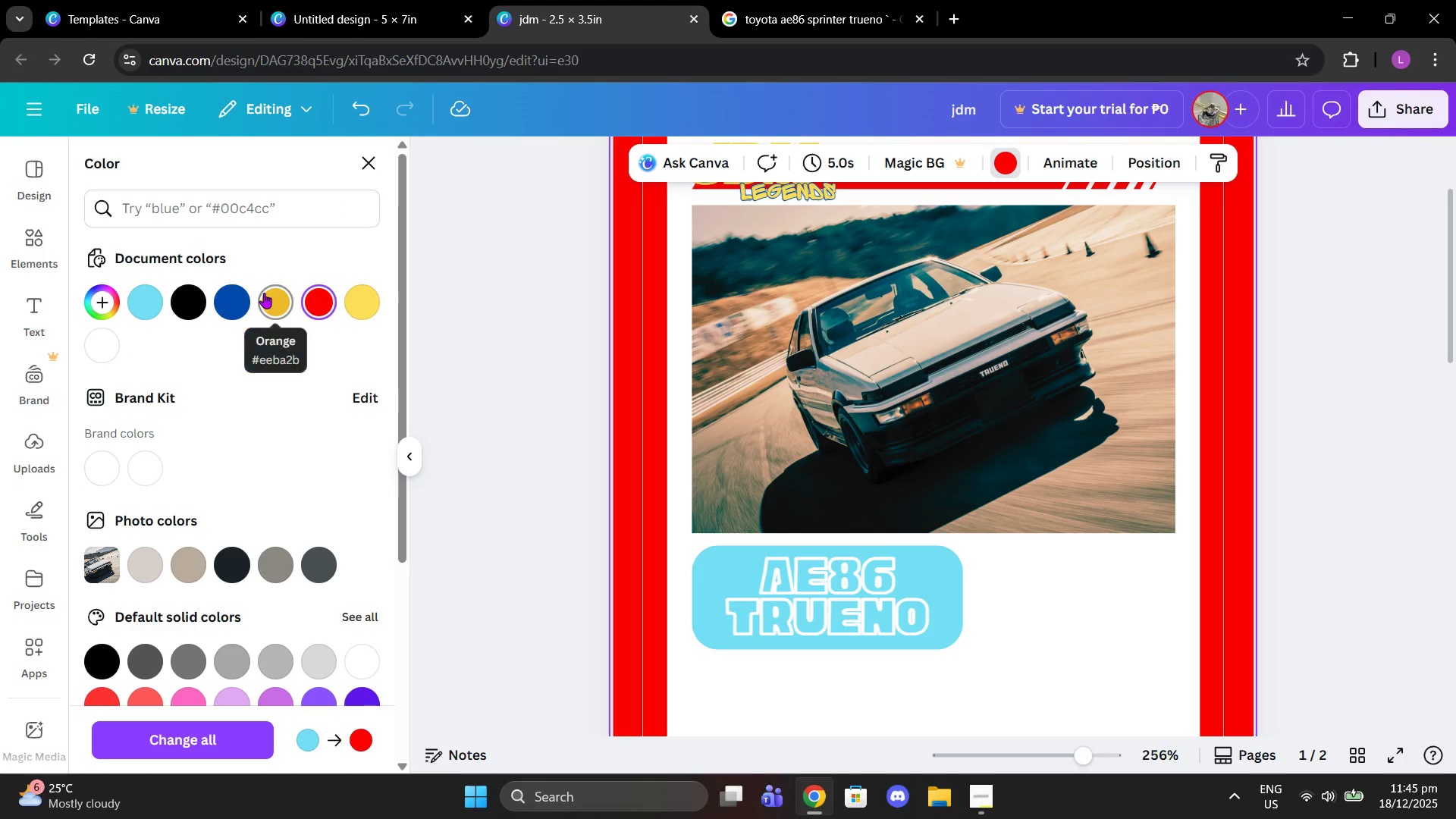 
scroll: coordinate [901, 304], scroll_direction: up, amount: 3.0
 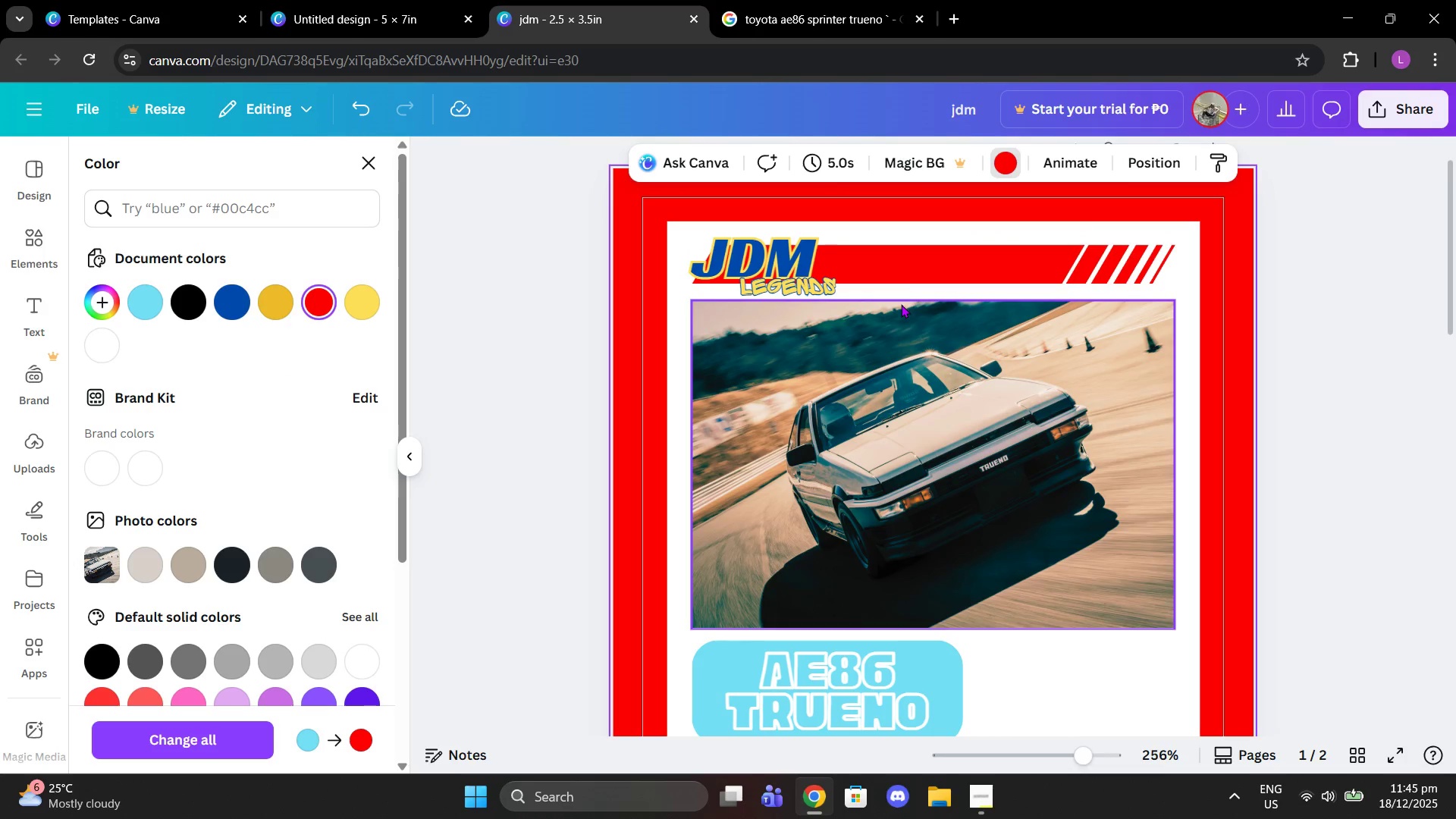 
mouse_move([925, 281])
 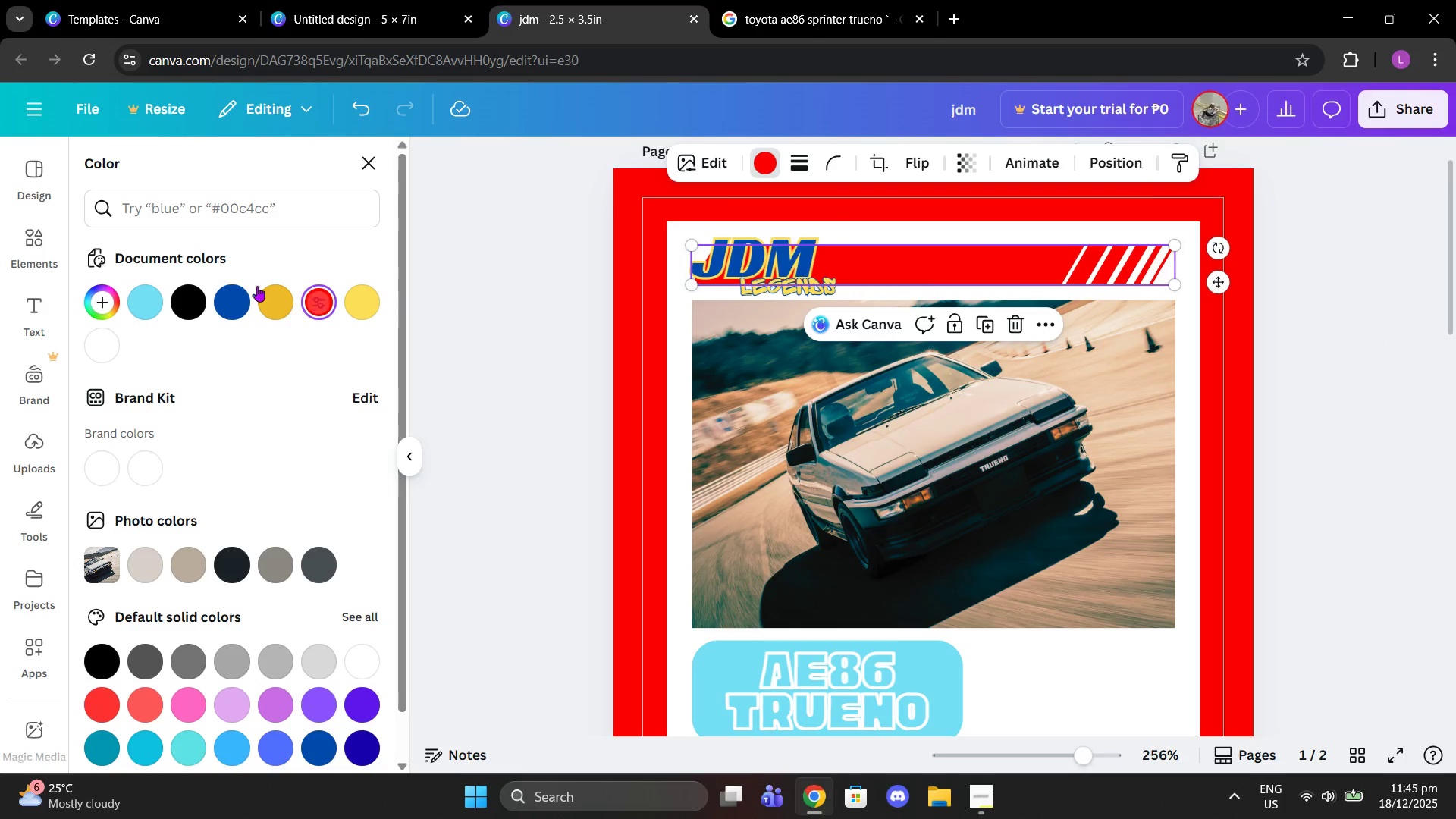 
left_click([271, 215])
 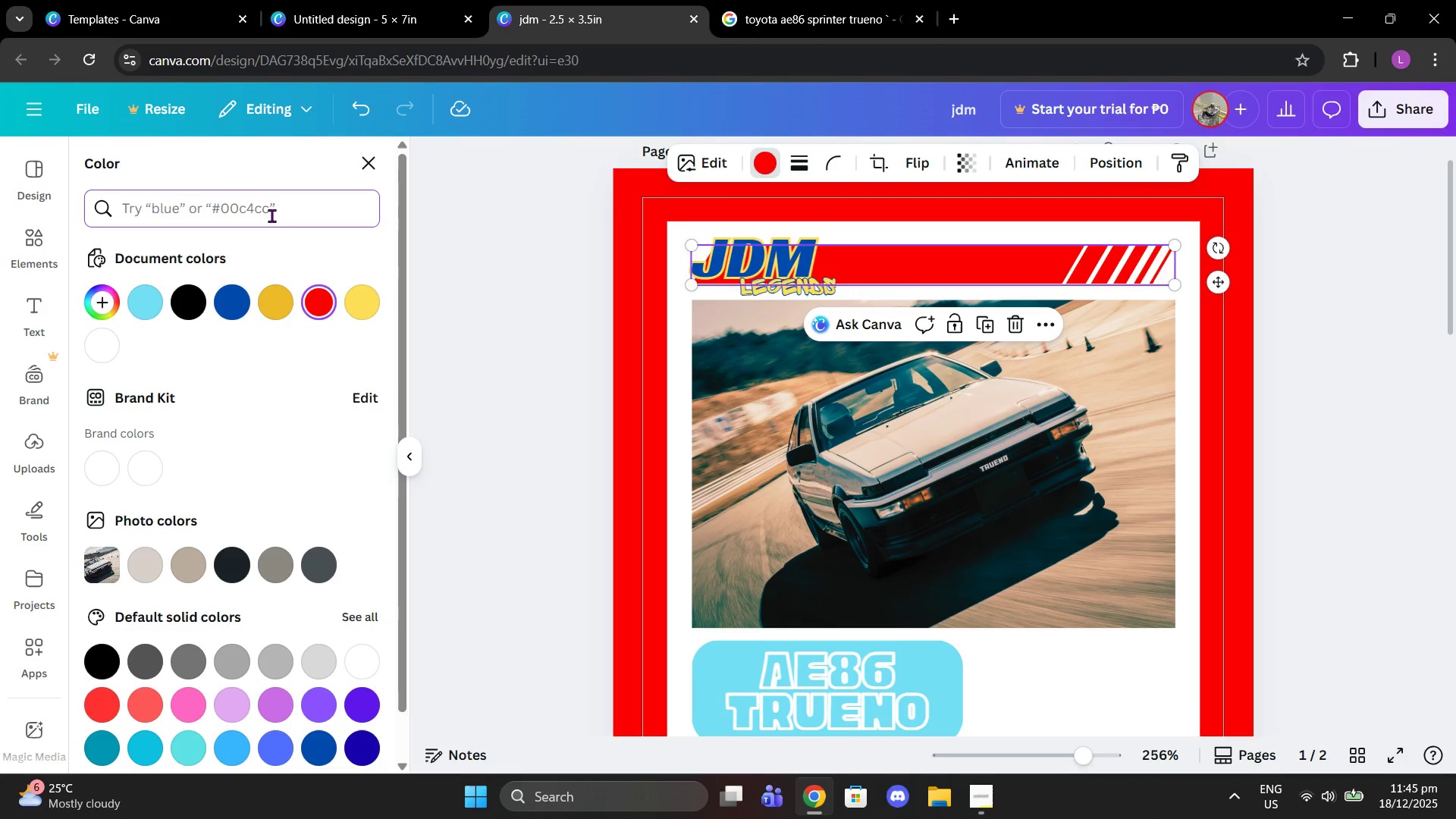 
type(green)
 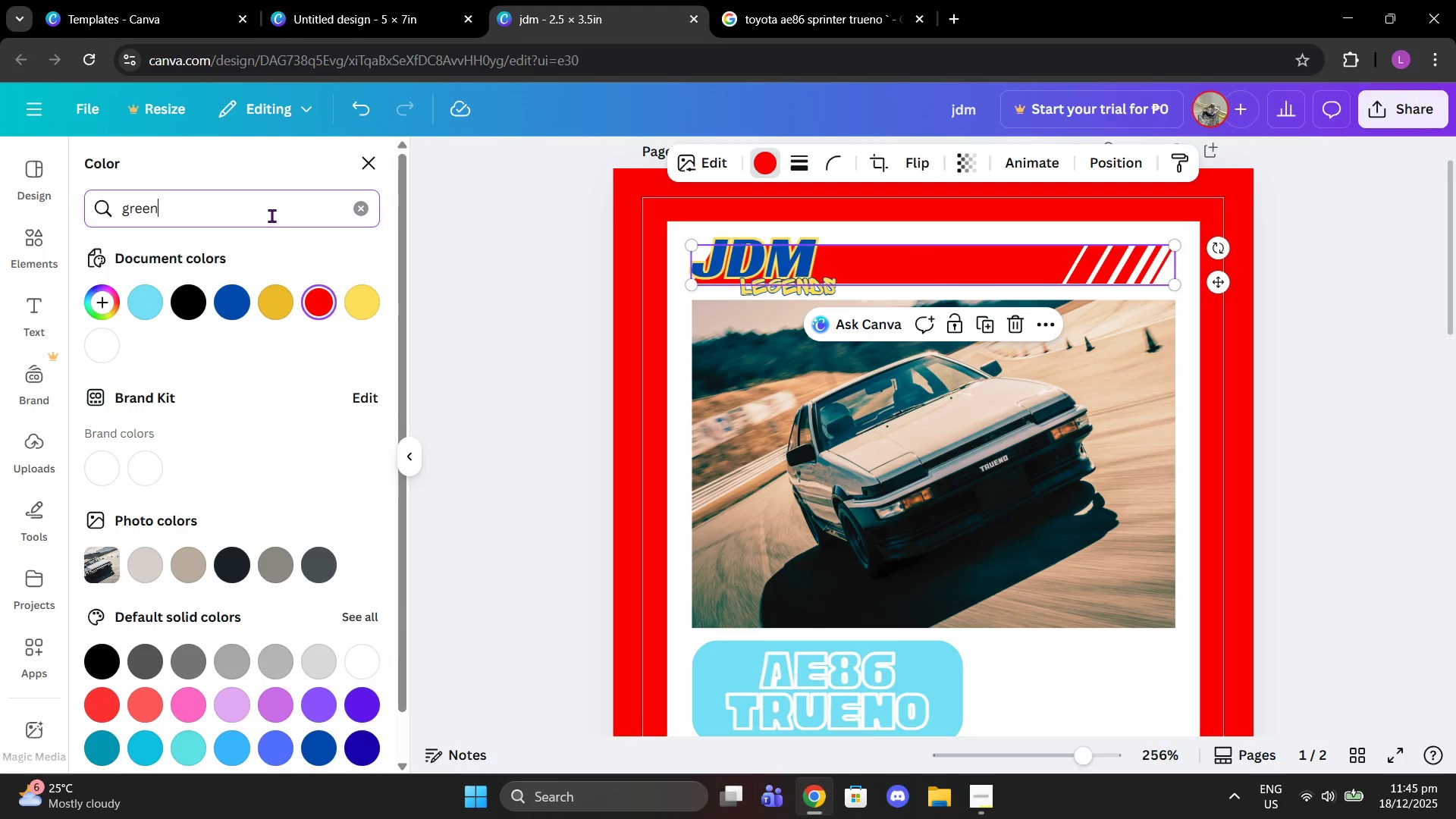 
key(Enter)
 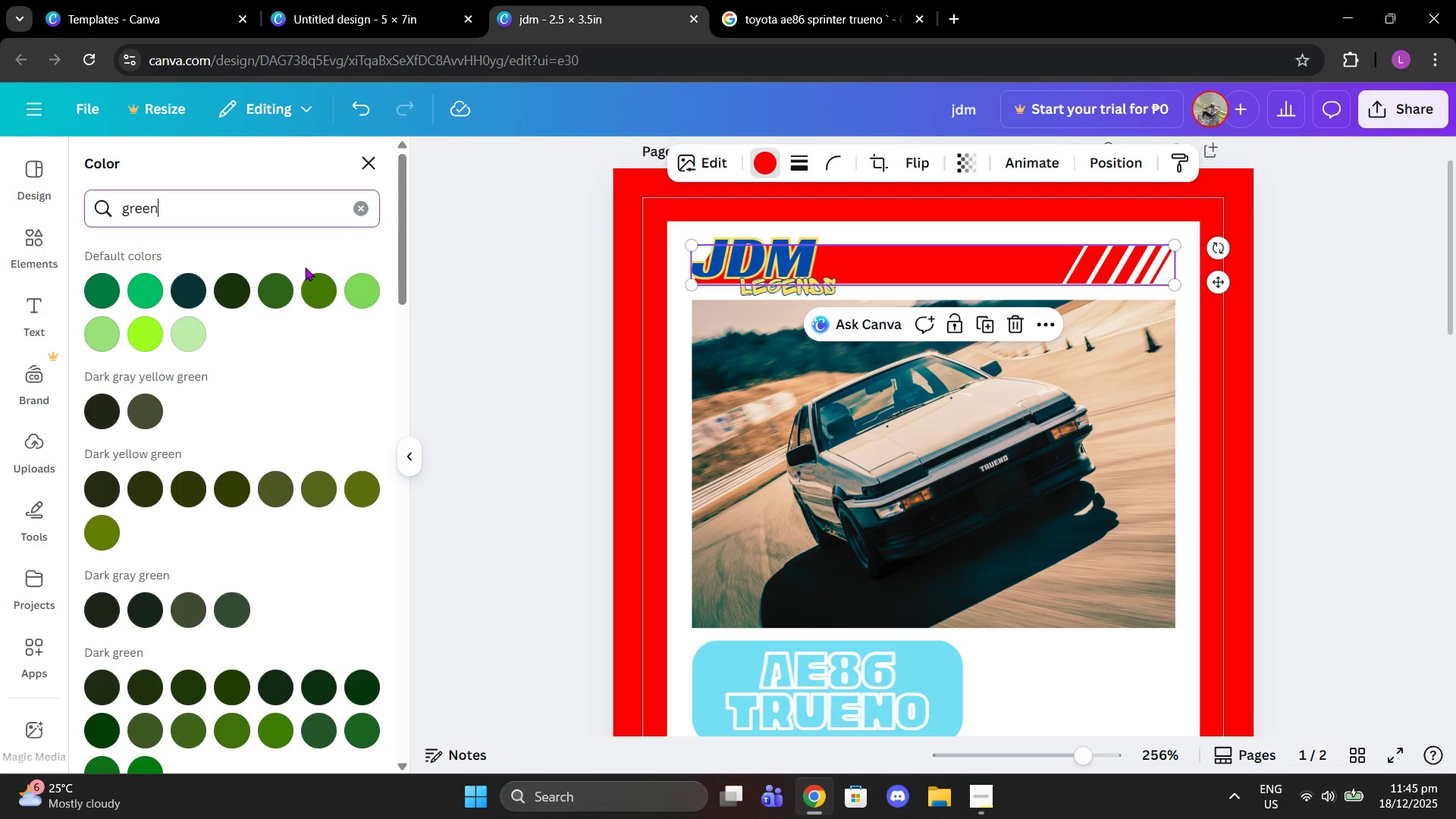 
left_click([99, 288])
 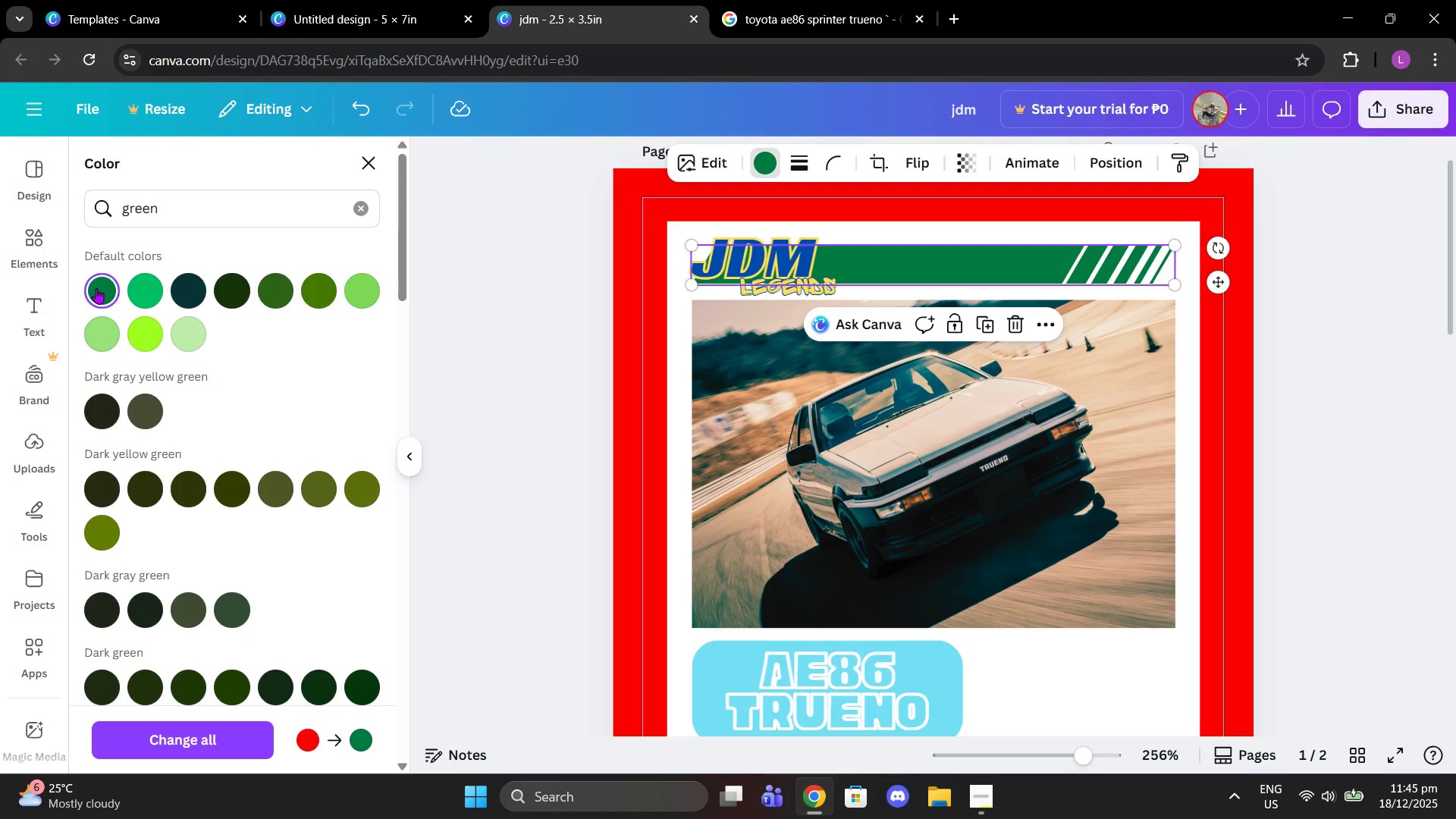 
key(Control+Z)
 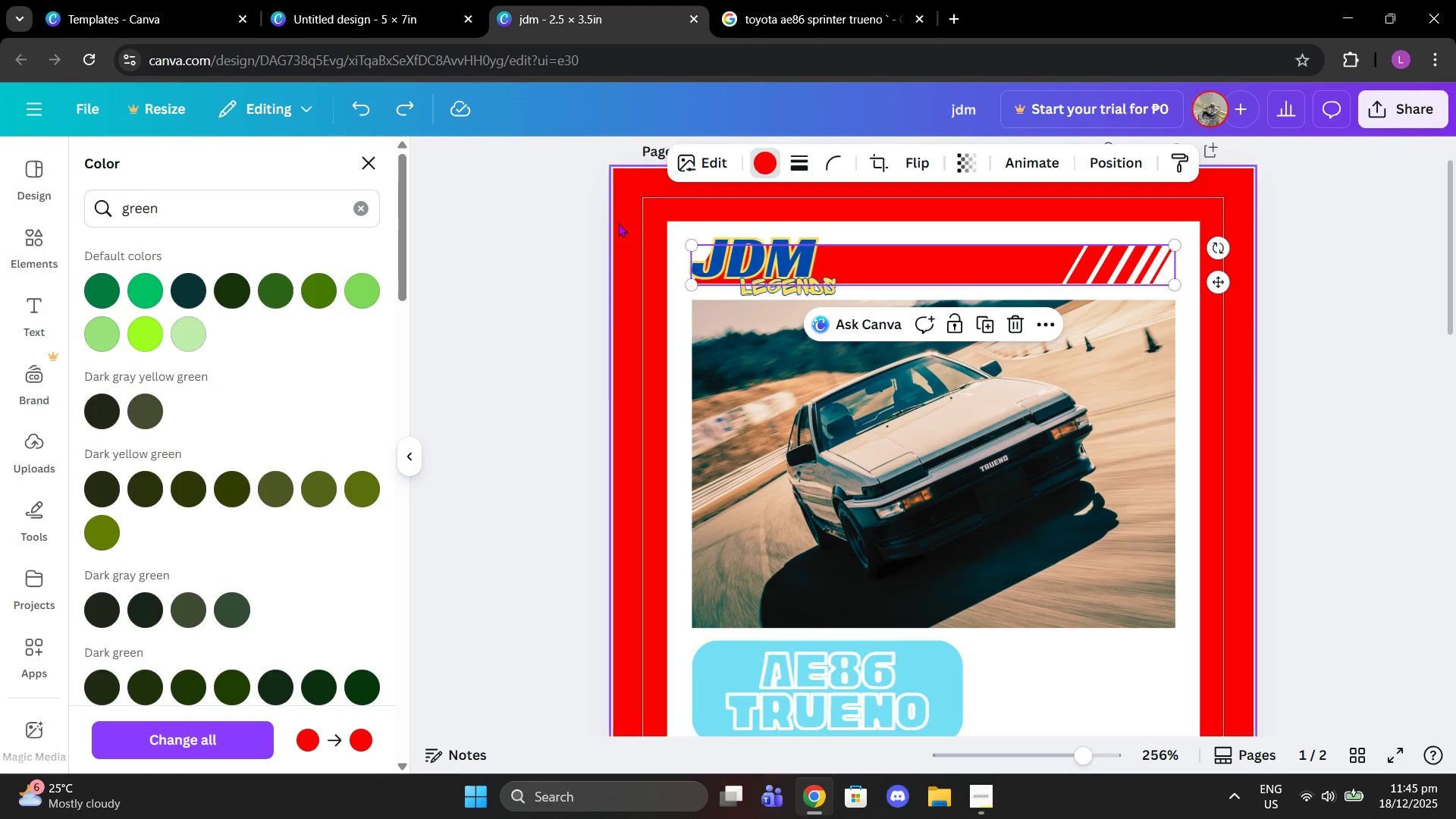 
left_click([618, 223])
 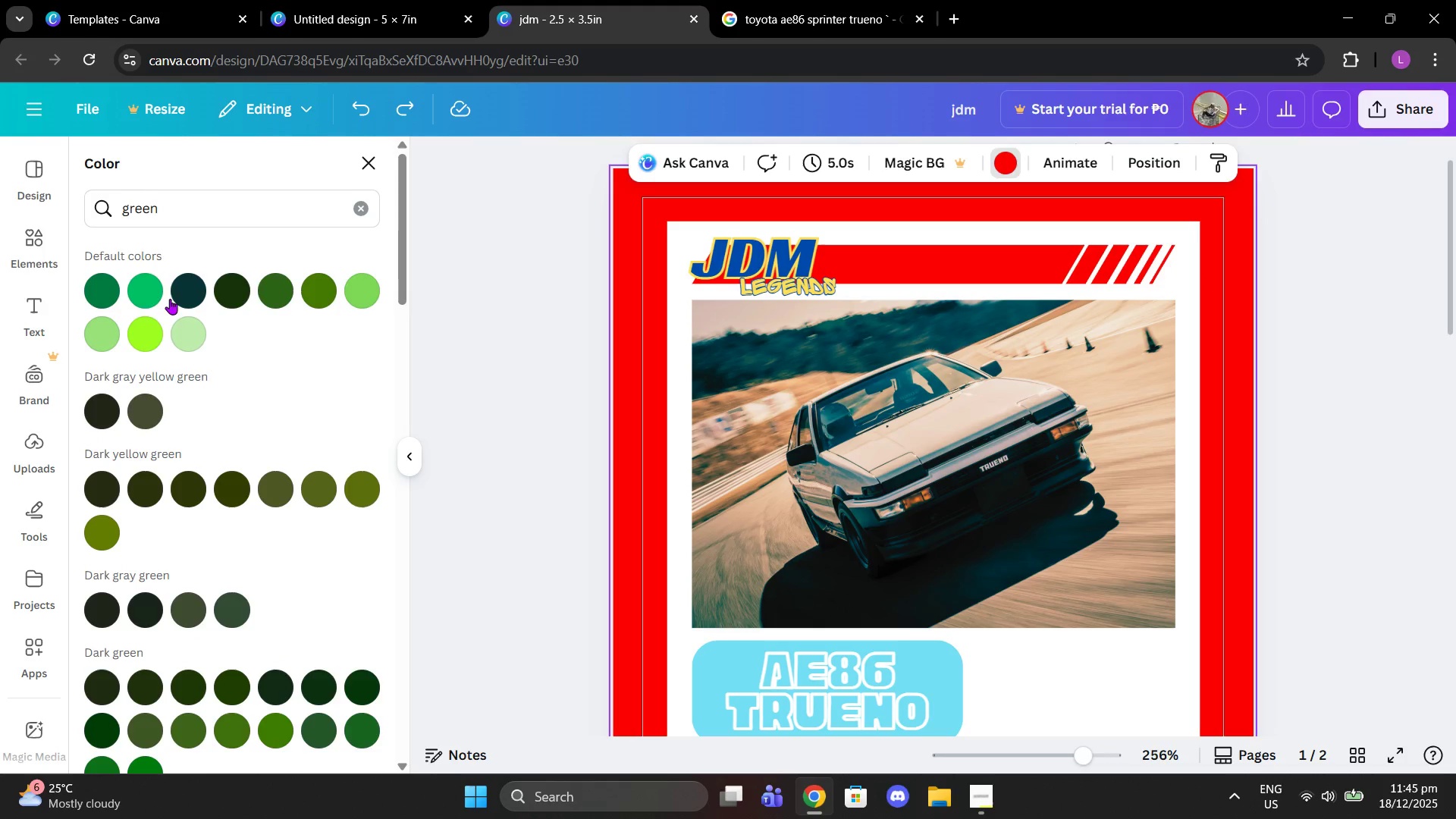 
left_click([96, 293])
 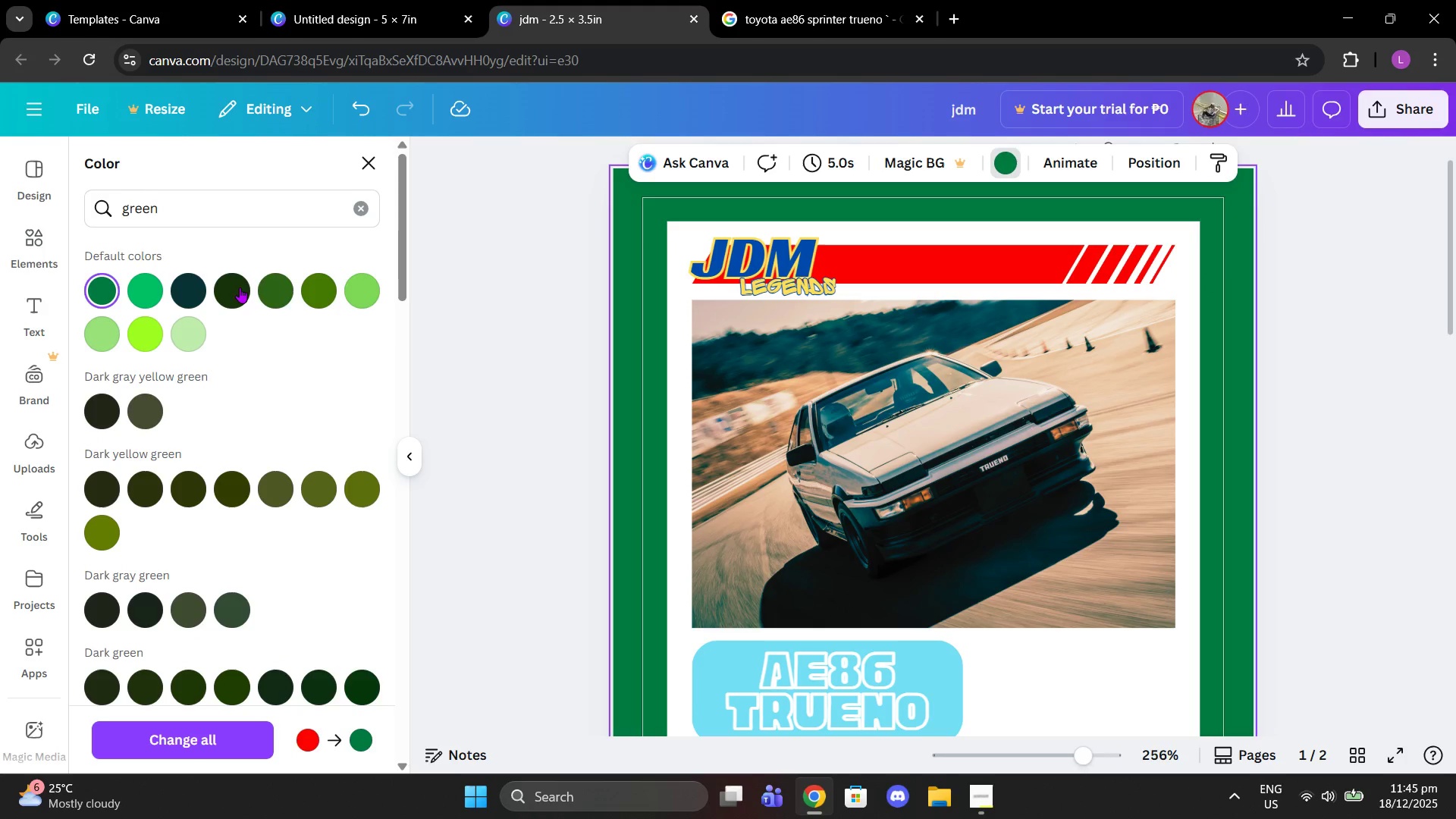 
scroll: coordinate [285, 286], scroll_direction: down, amount: 1.0
 